 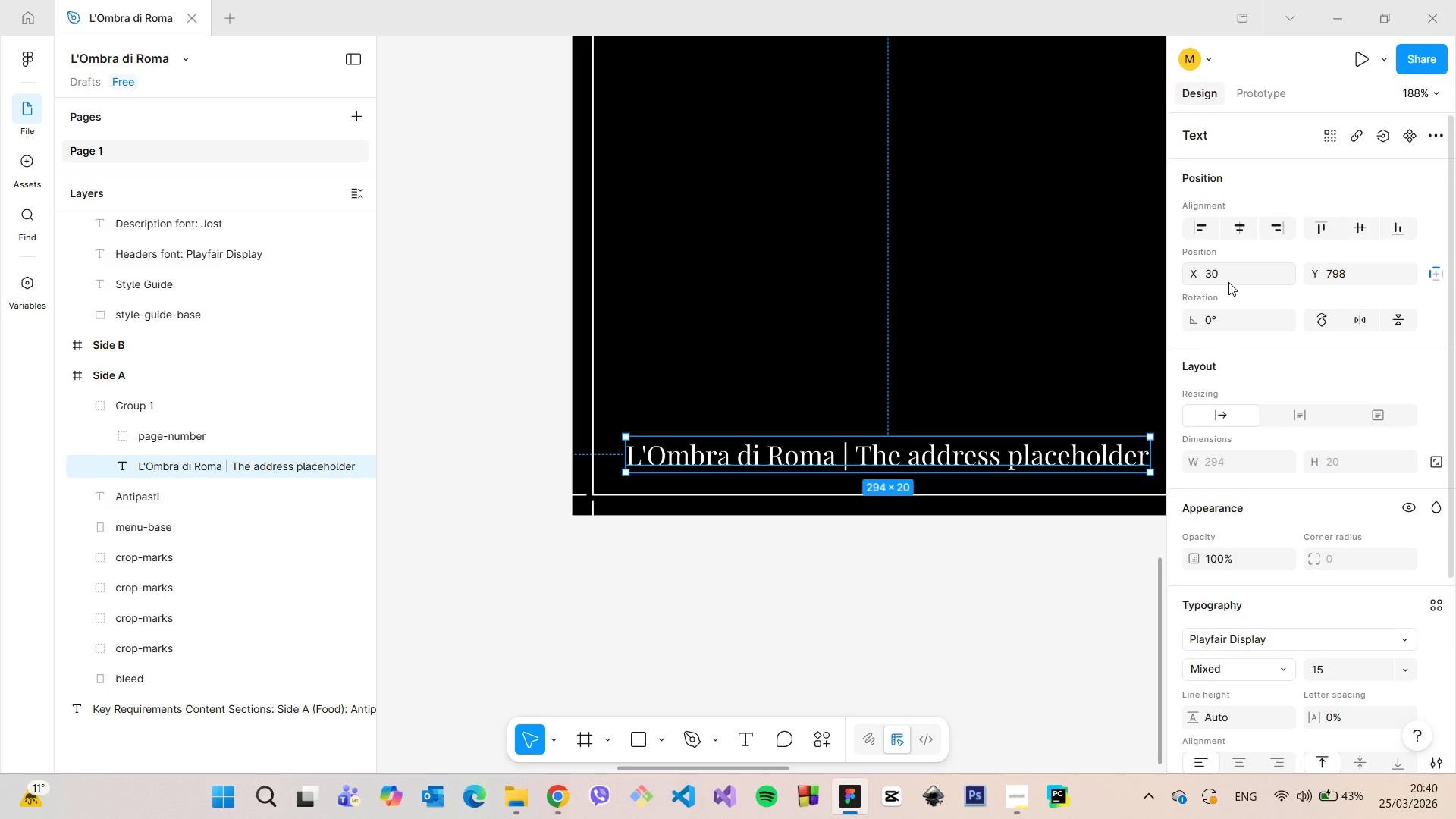 
hold_key(key=AltLeft, duration=1.5)
 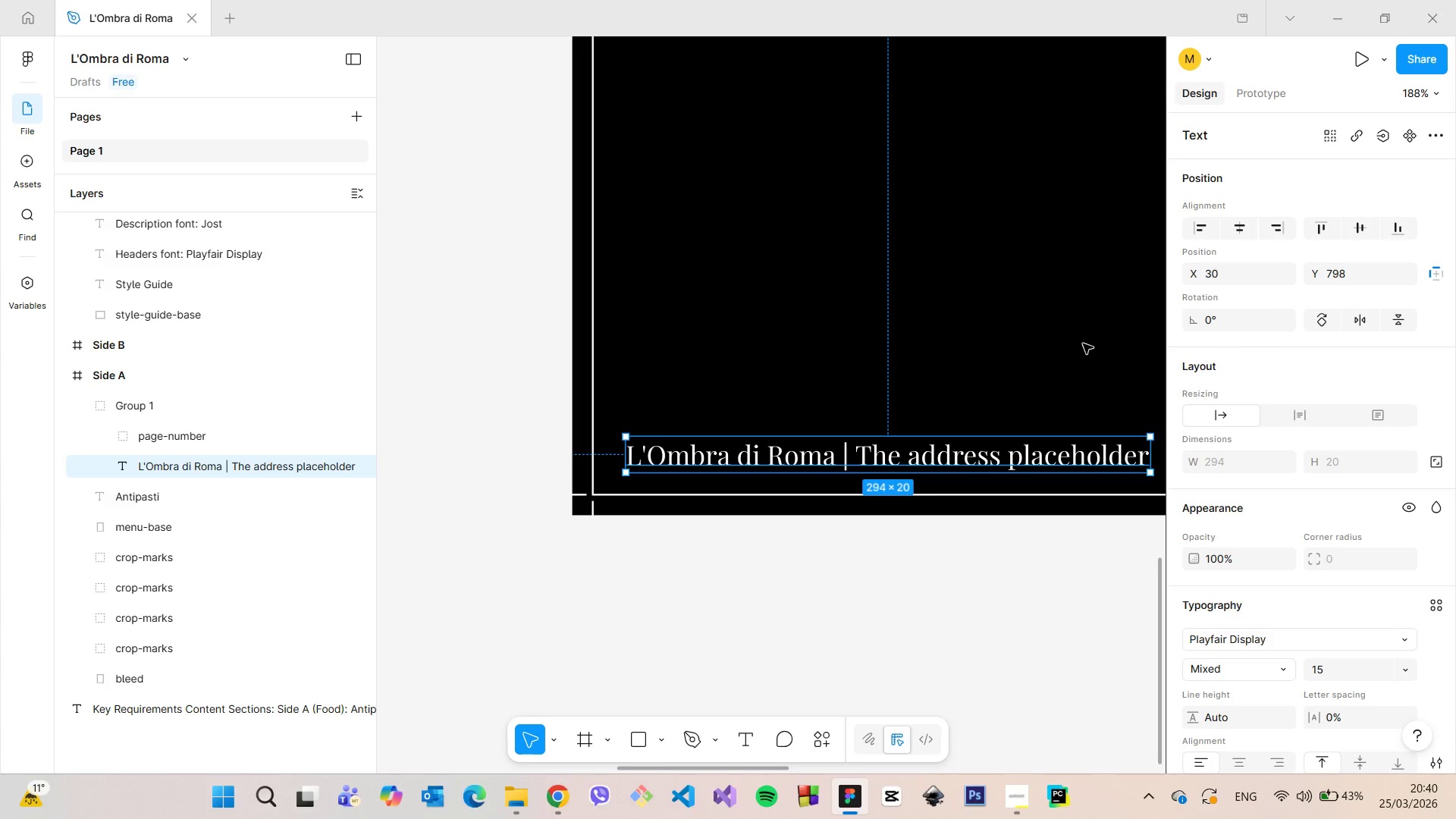 
hold_key(key=AltLeft, duration=0.5)
 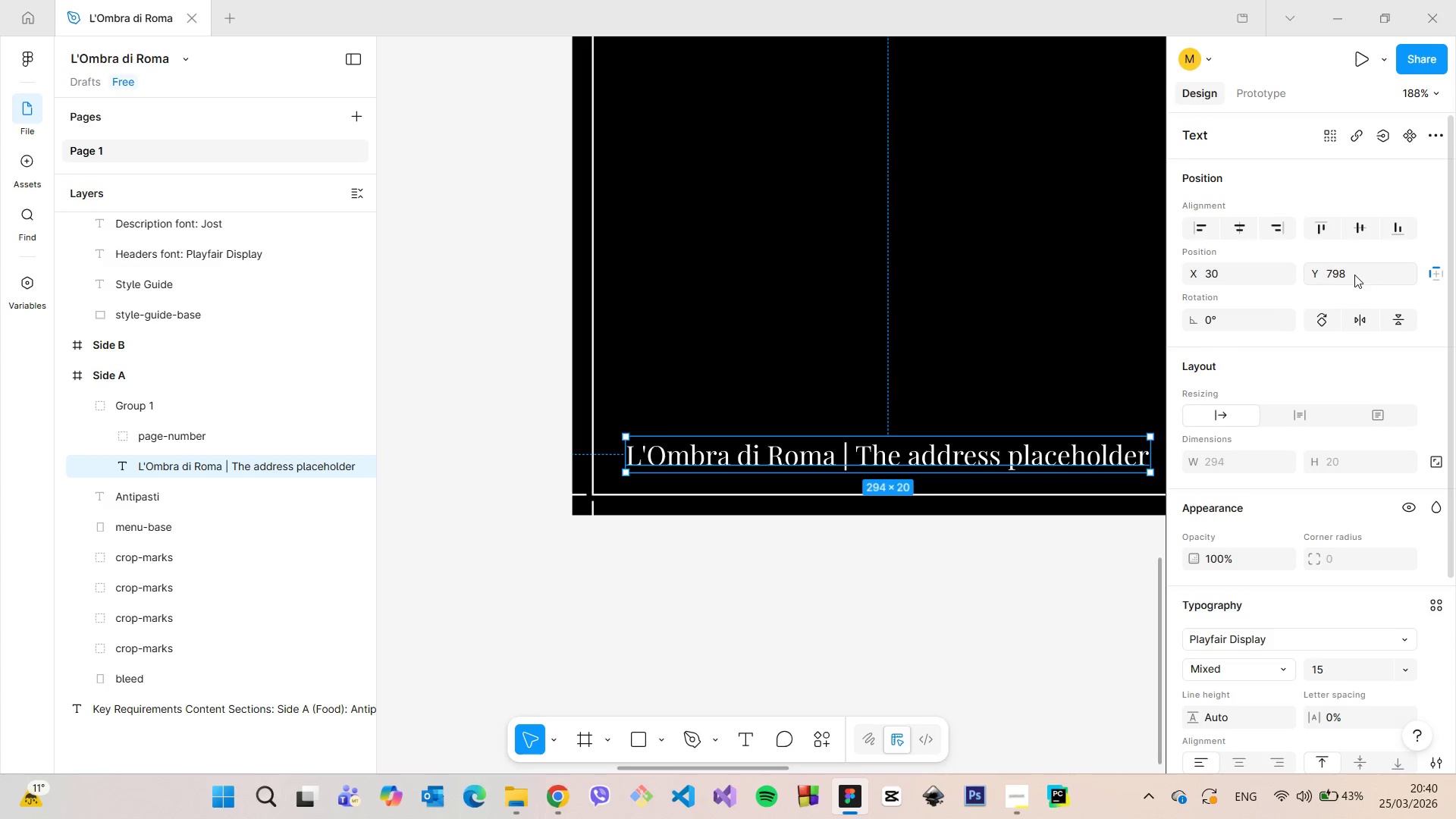 
left_click([1354, 274])
 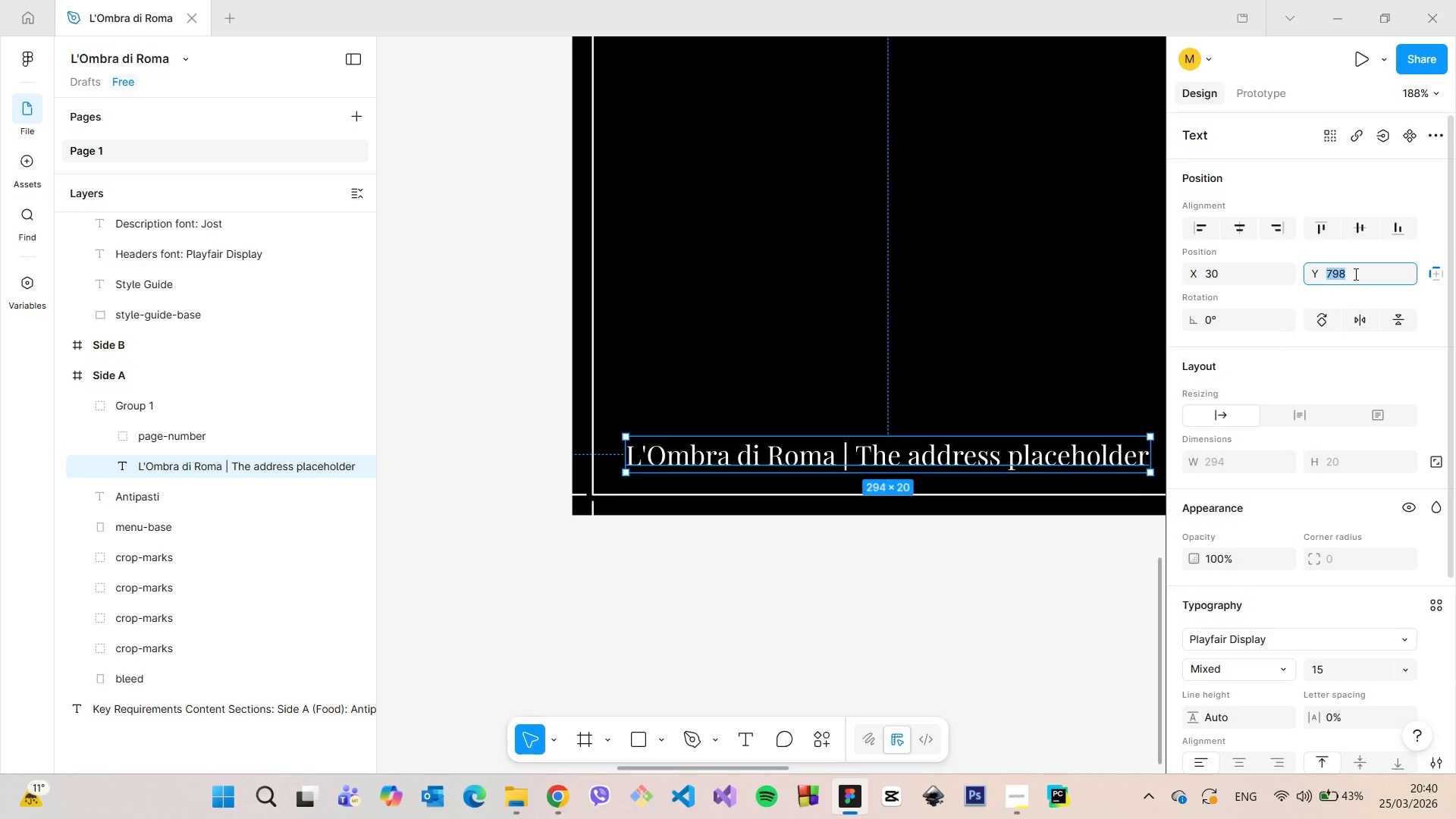 
key(ArrowDown)
 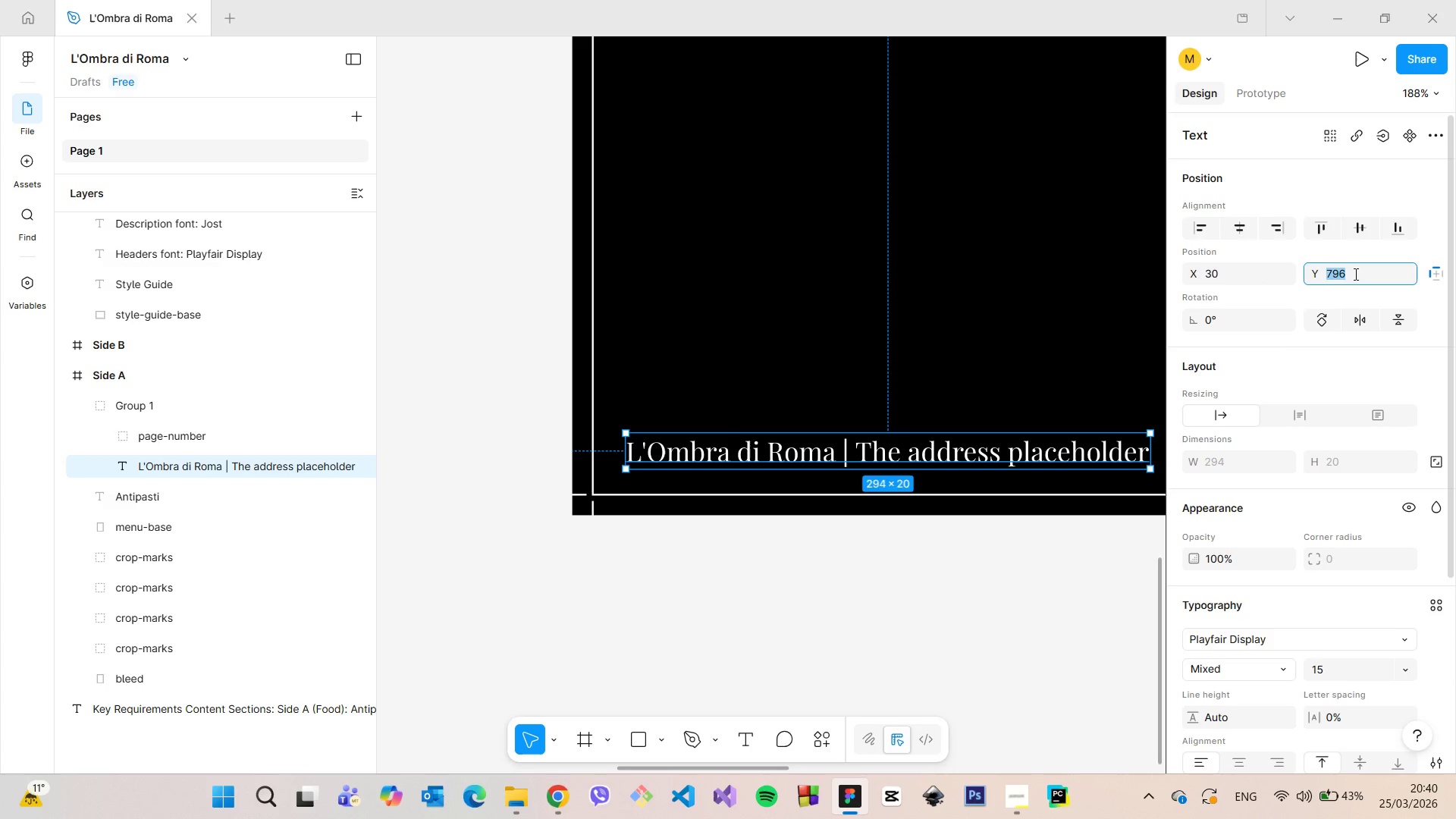 
key(ArrowDown)
 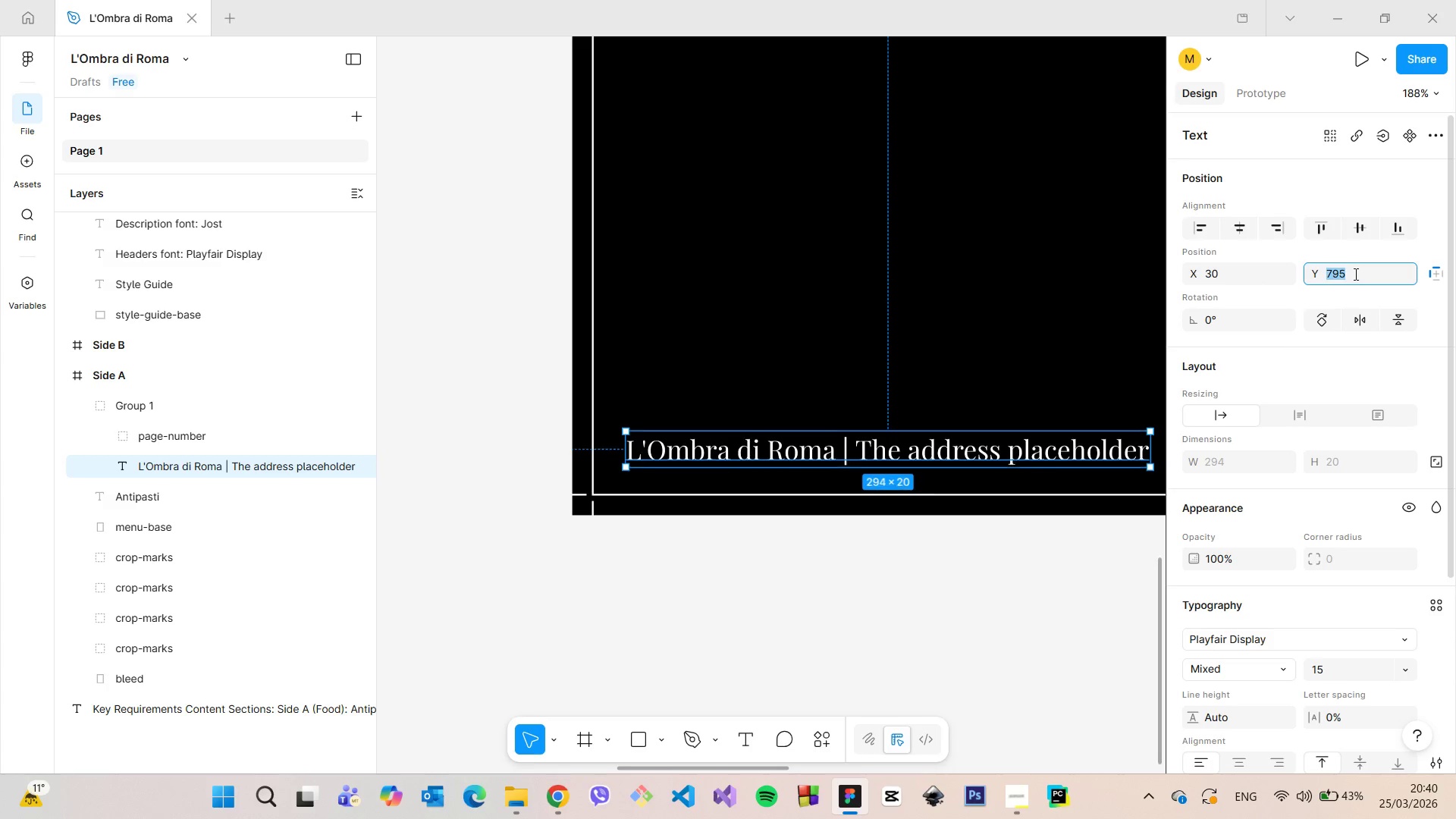 
key(ArrowDown)
 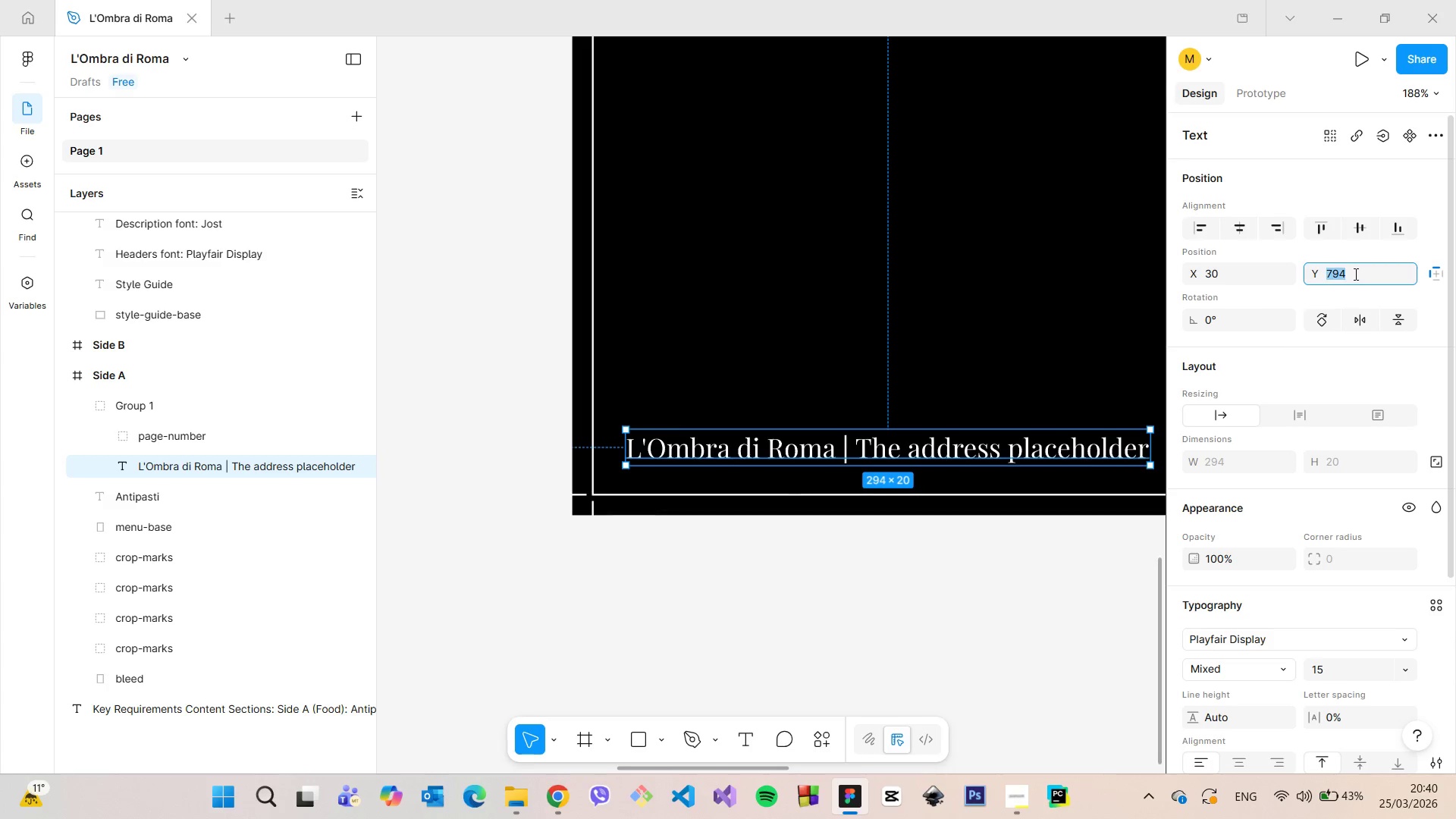 
key(ArrowDown)
 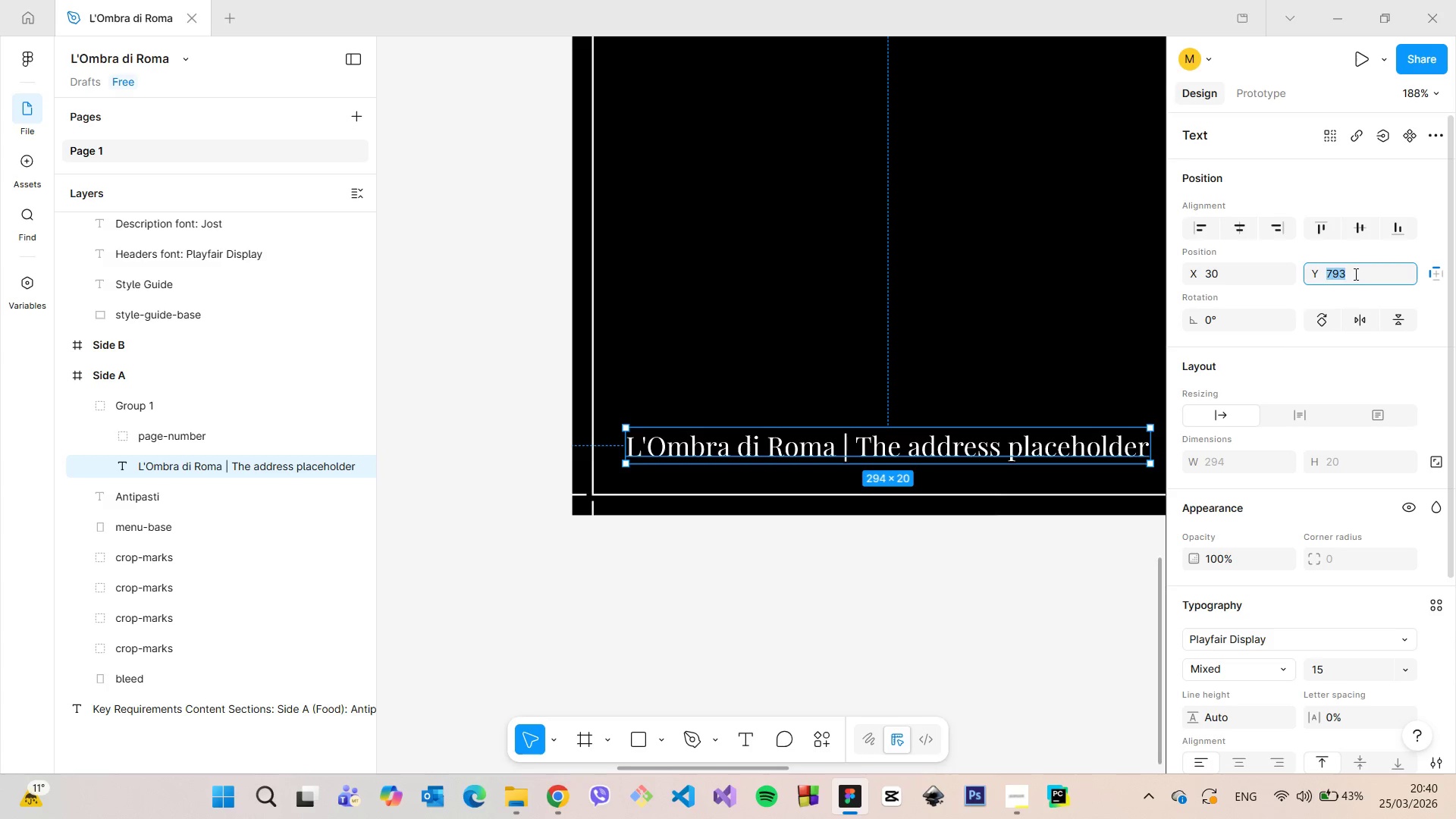 
key(ArrowDown)
 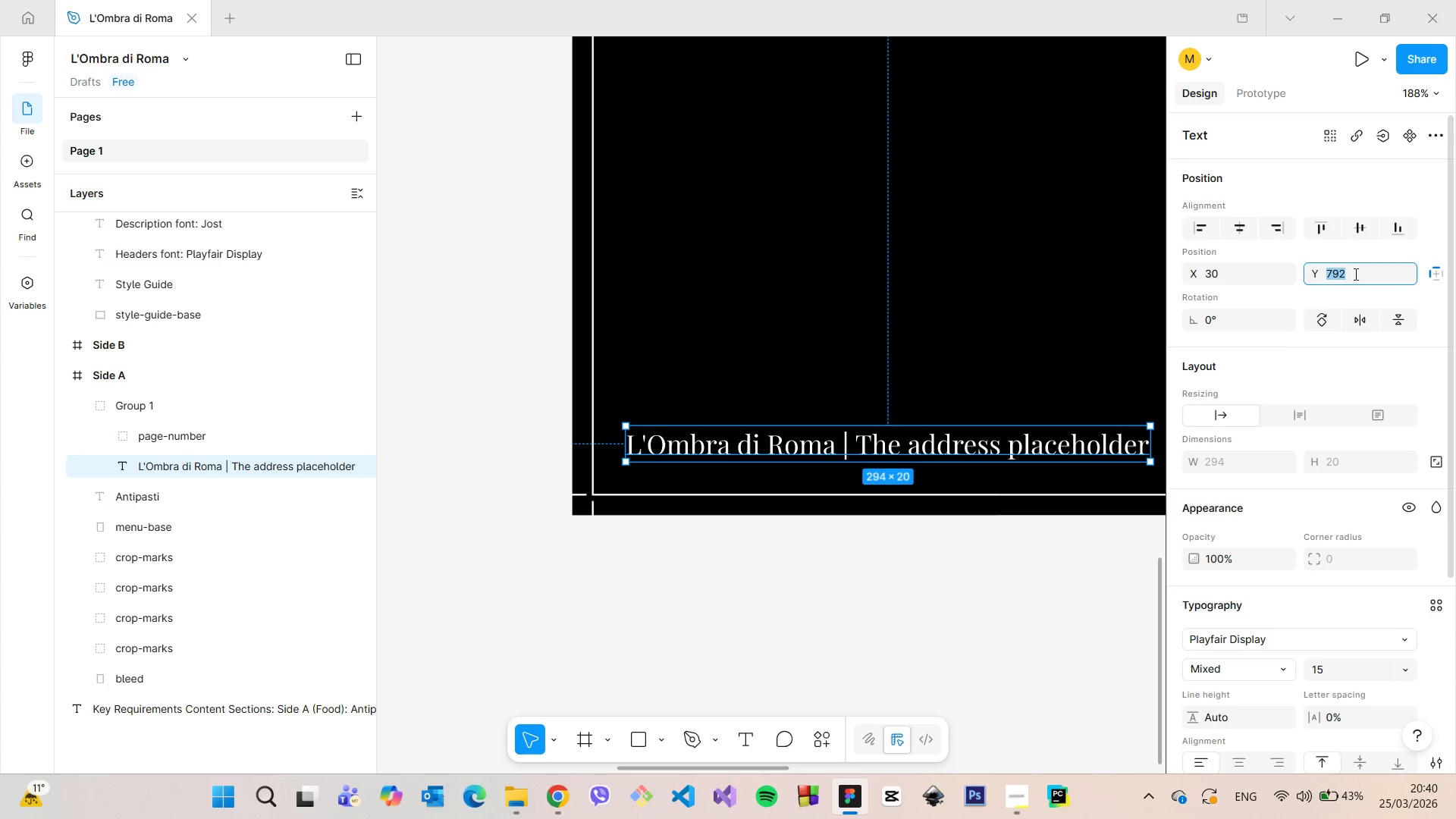 
key(ArrowDown)
 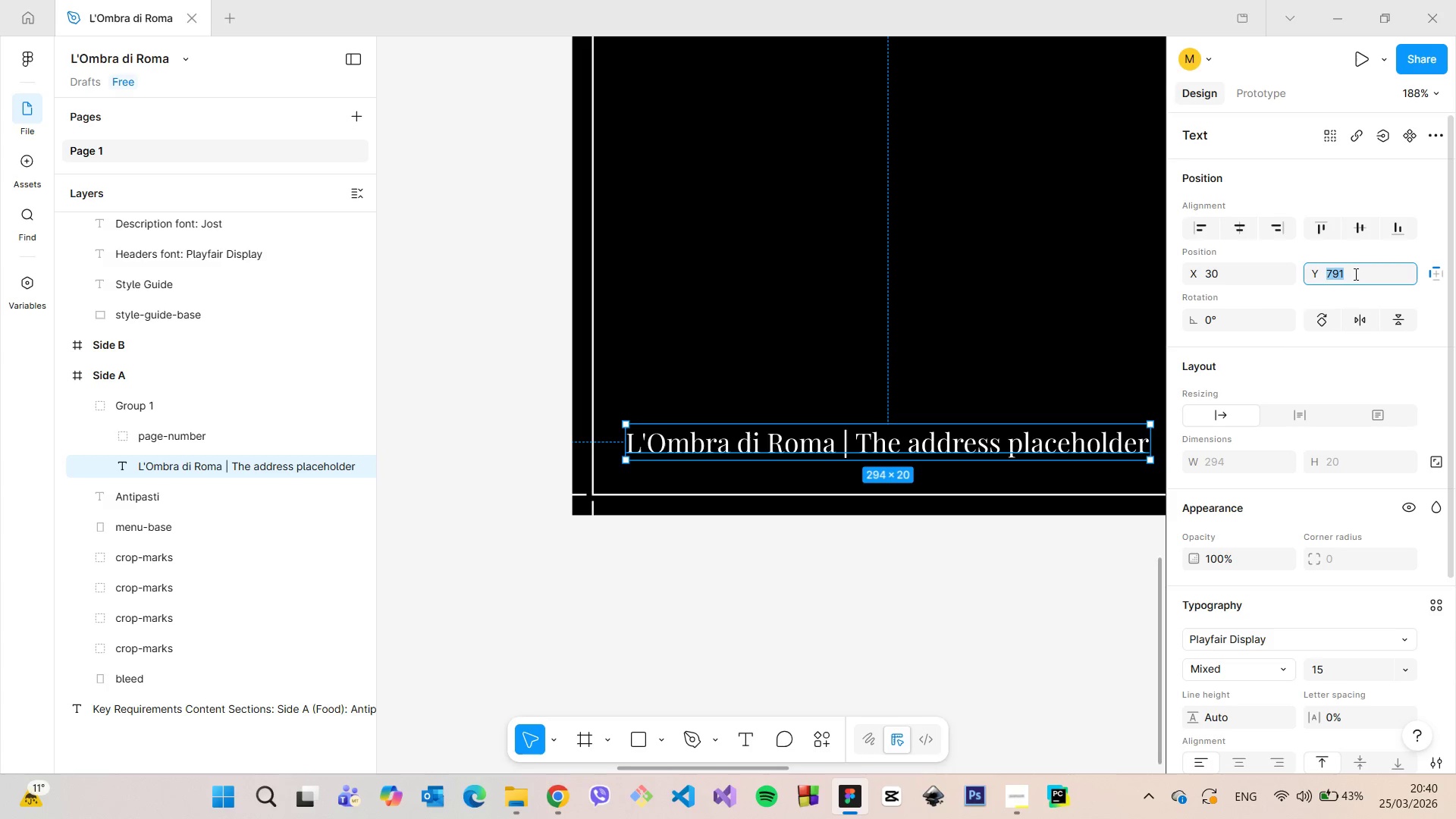 
key(ArrowDown)
 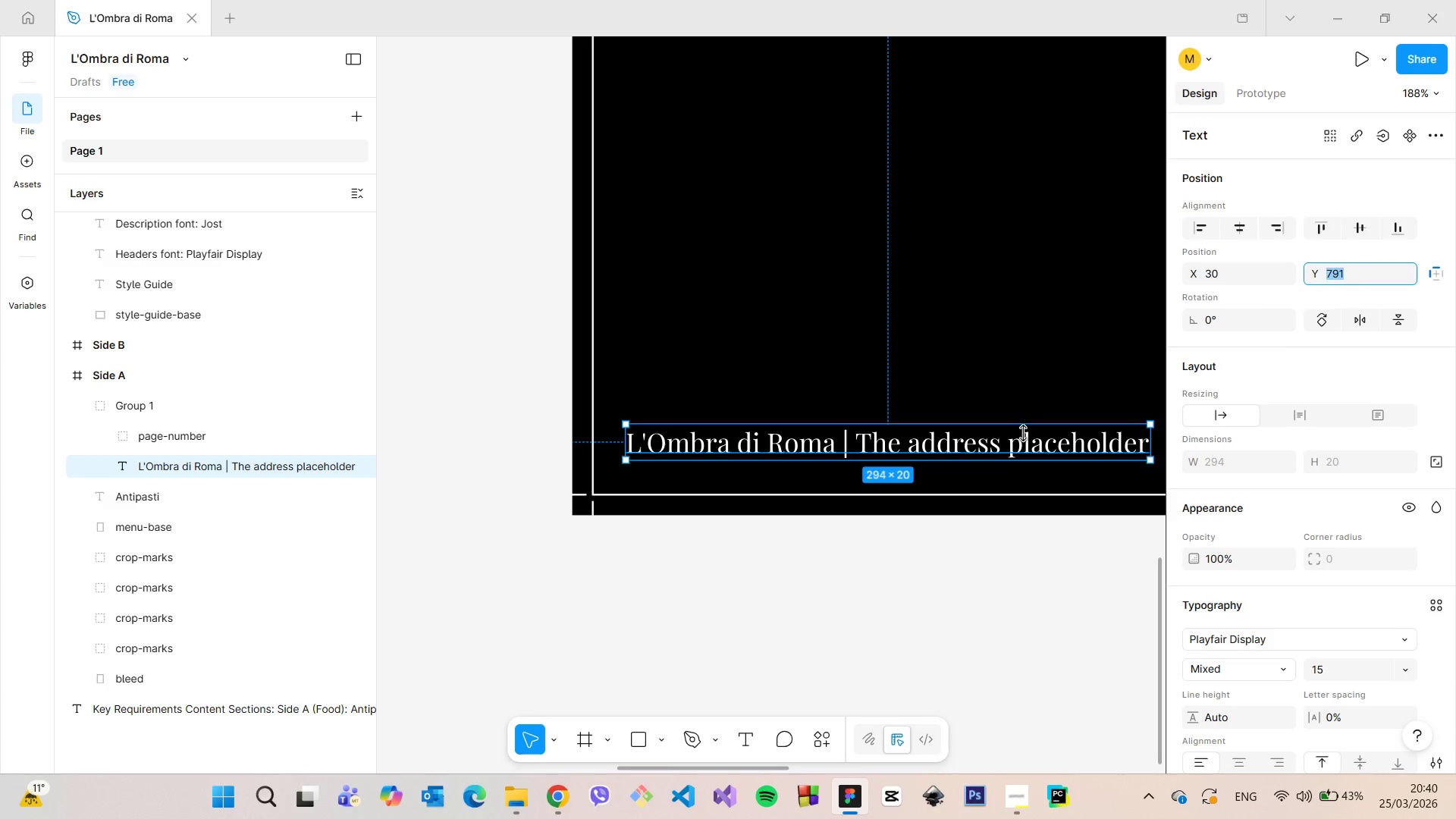 
hold_key(key=AltLeft, duration=1.12)
 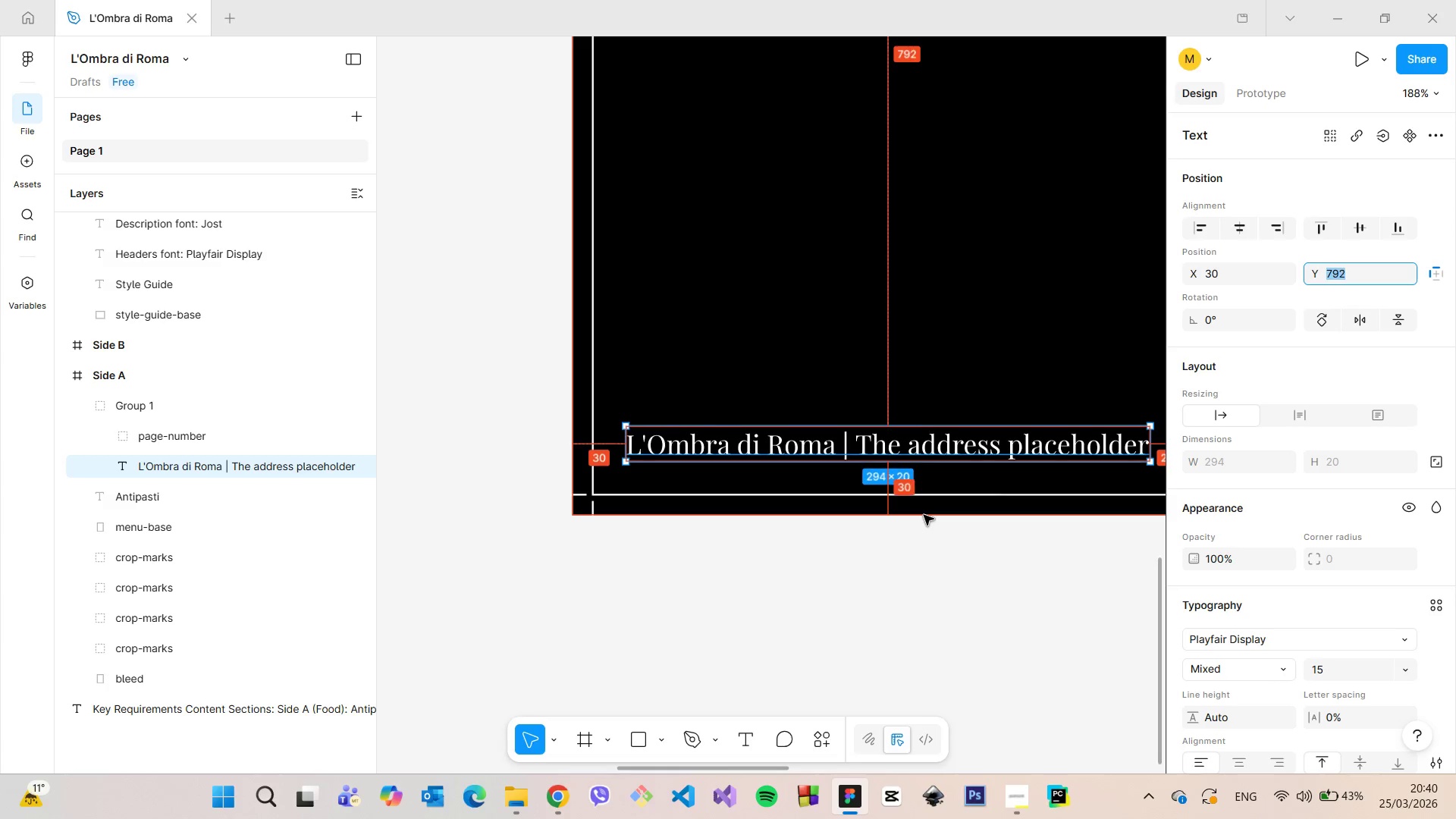 
key(ArrowUp)
 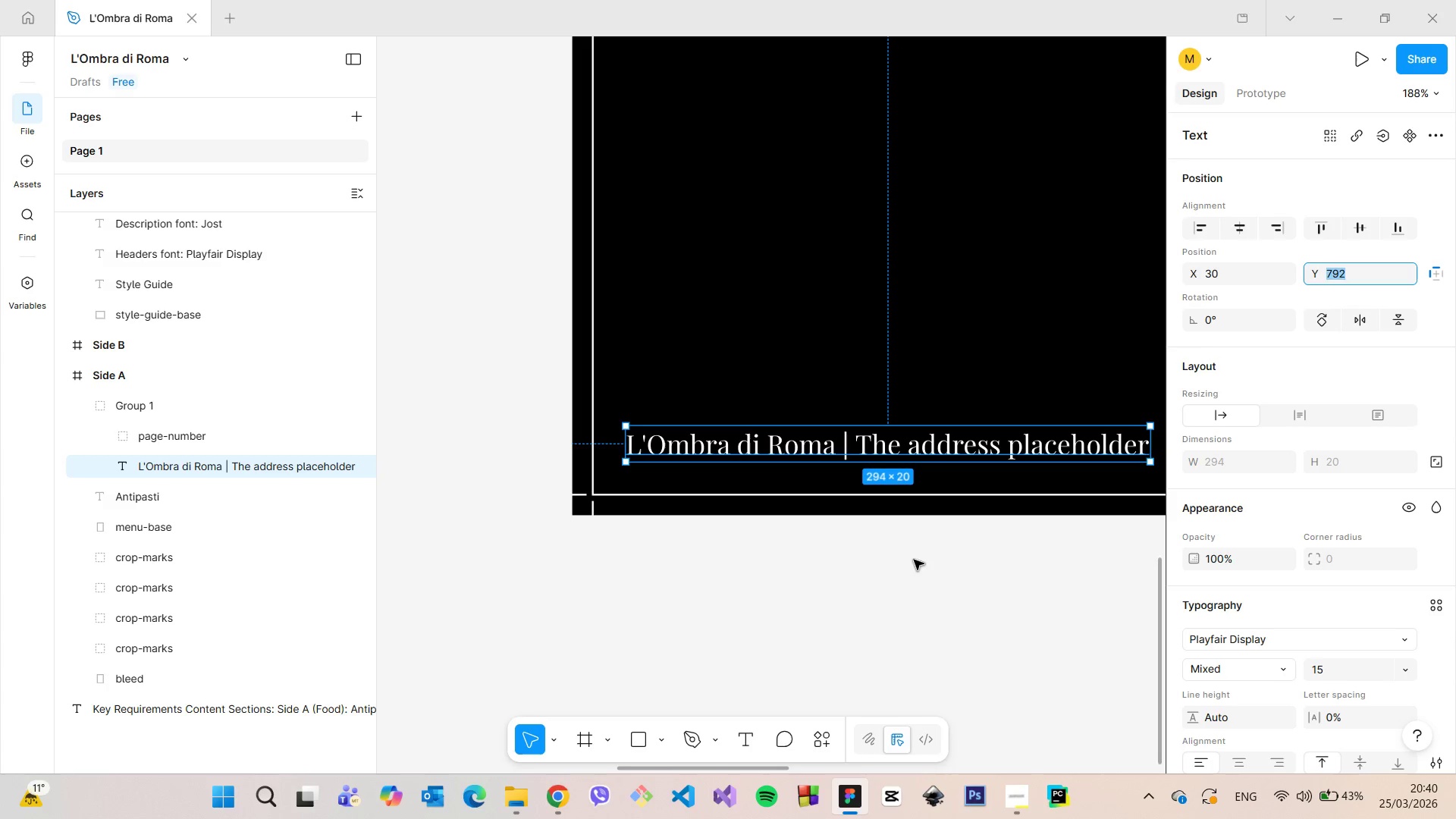 
left_click([914, 560])
 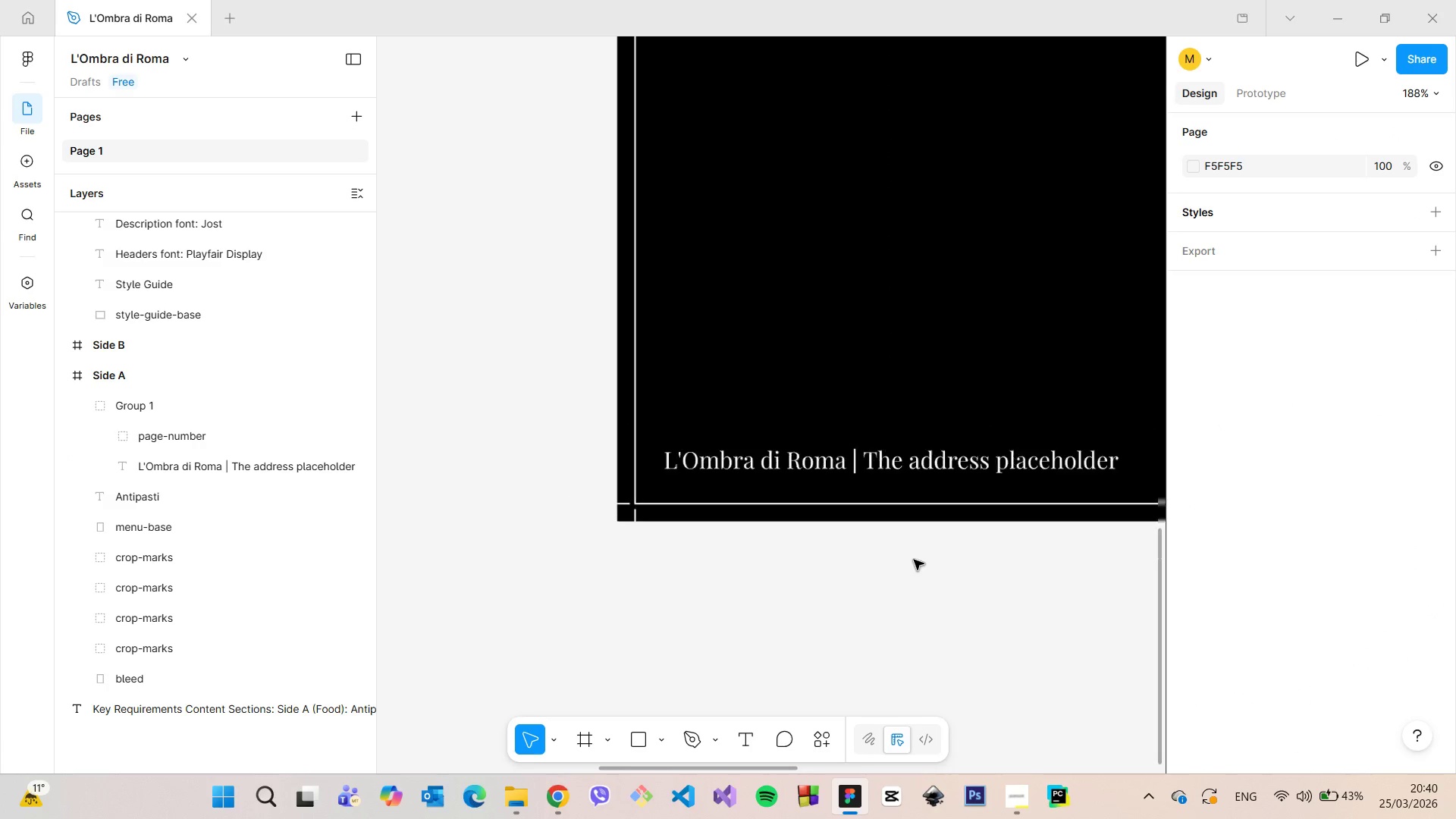 
scroll: coordinate [914, 560], scroll_direction: down, amount: 9.0
 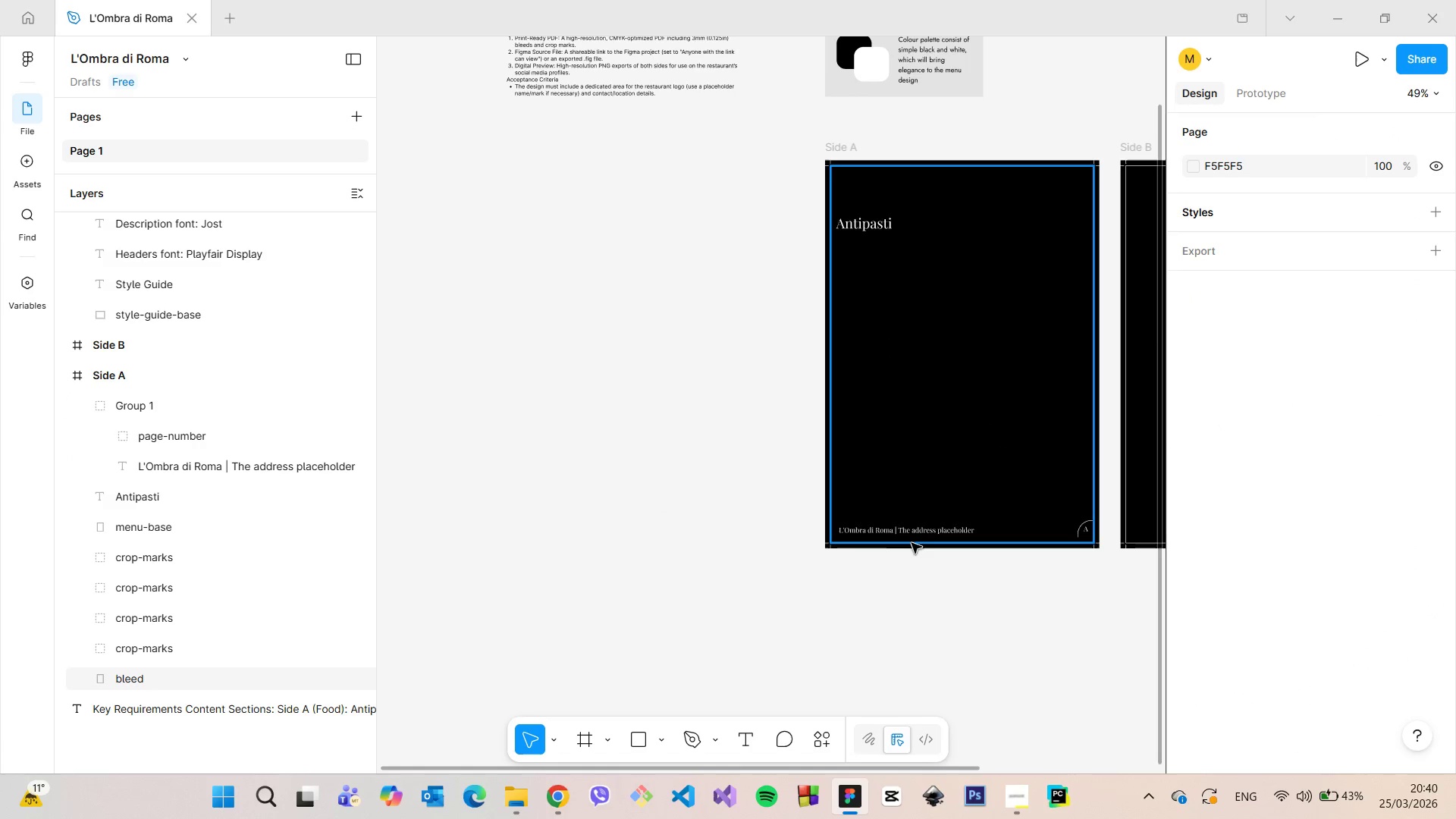 
scroll: coordinate [962, 570], scroll_direction: up, amount: 5.0
 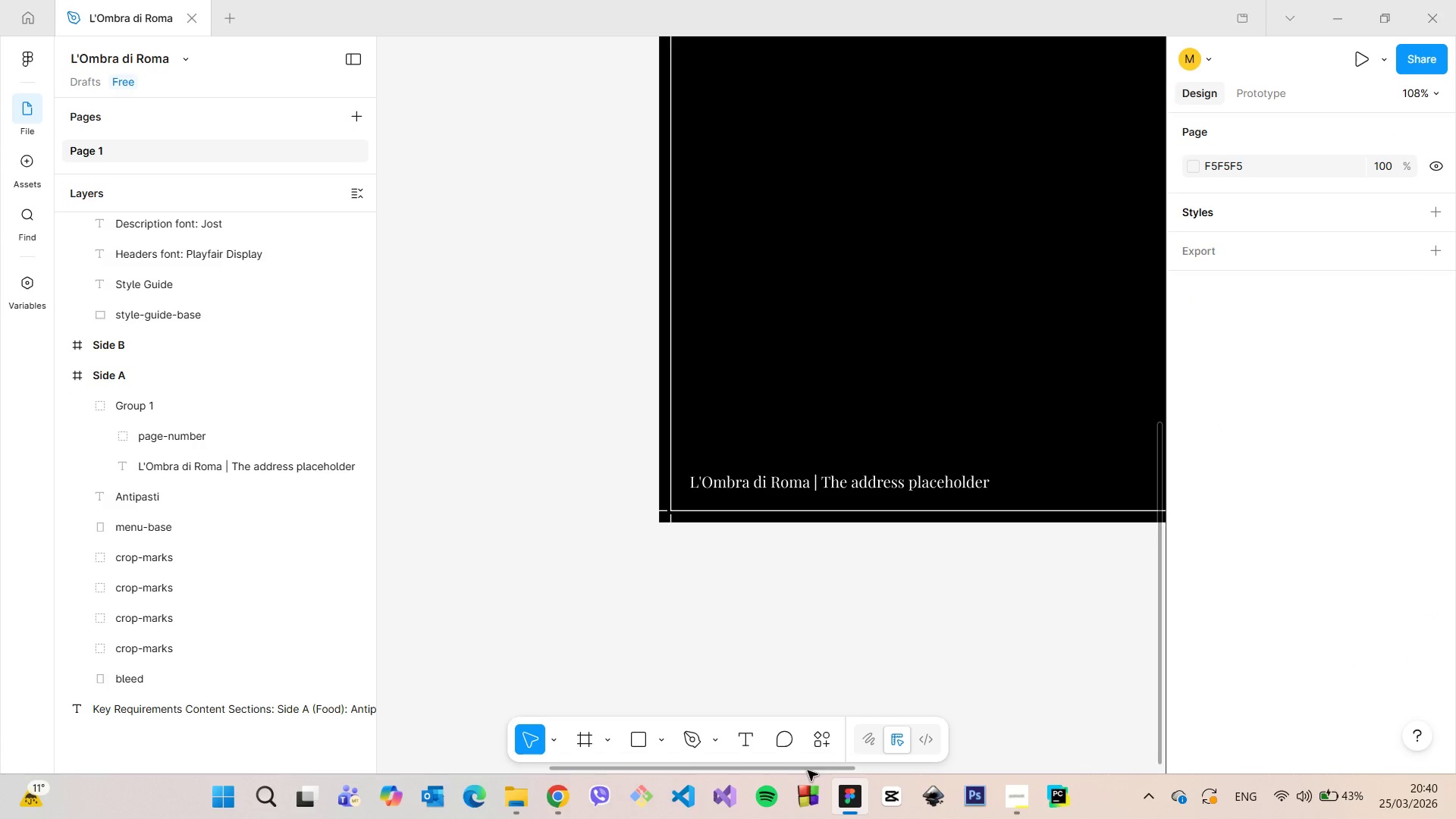 
left_click_drag(start_coordinate=[804, 774], to_coordinate=[827, 775])
 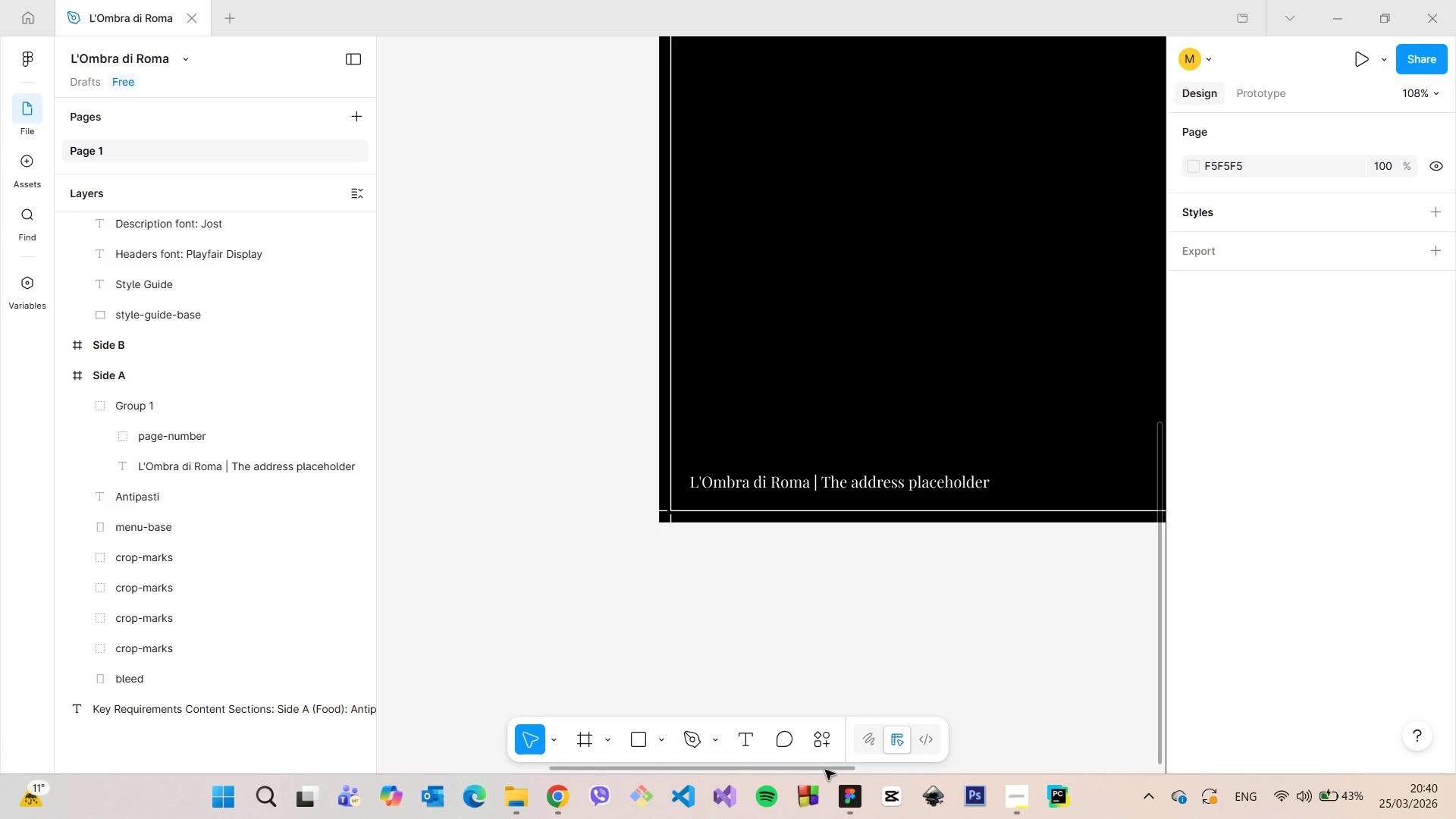 
left_click_drag(start_coordinate=[825, 770], to_coordinate=[936, 755])
 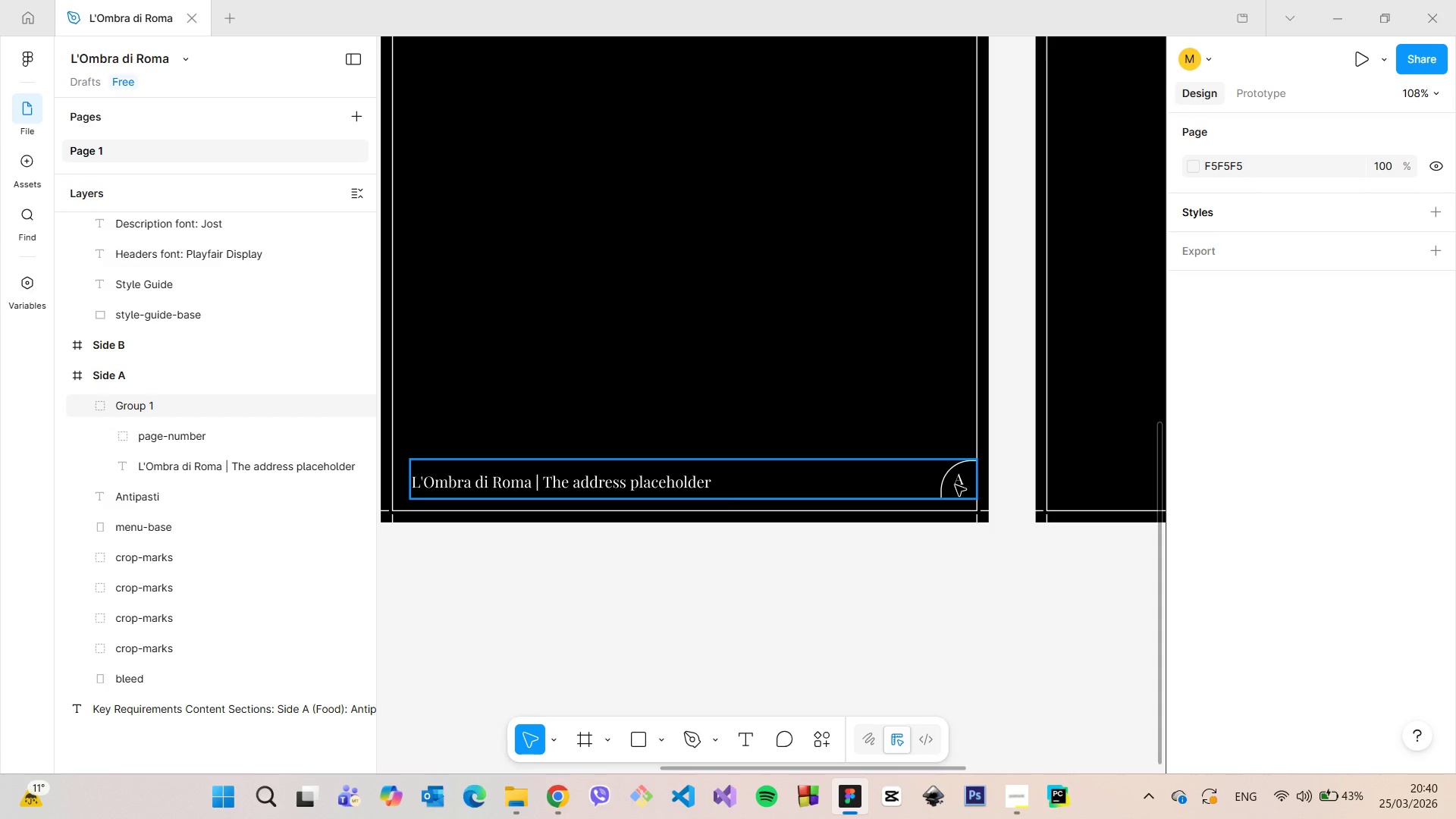 
left_click([956, 485])
 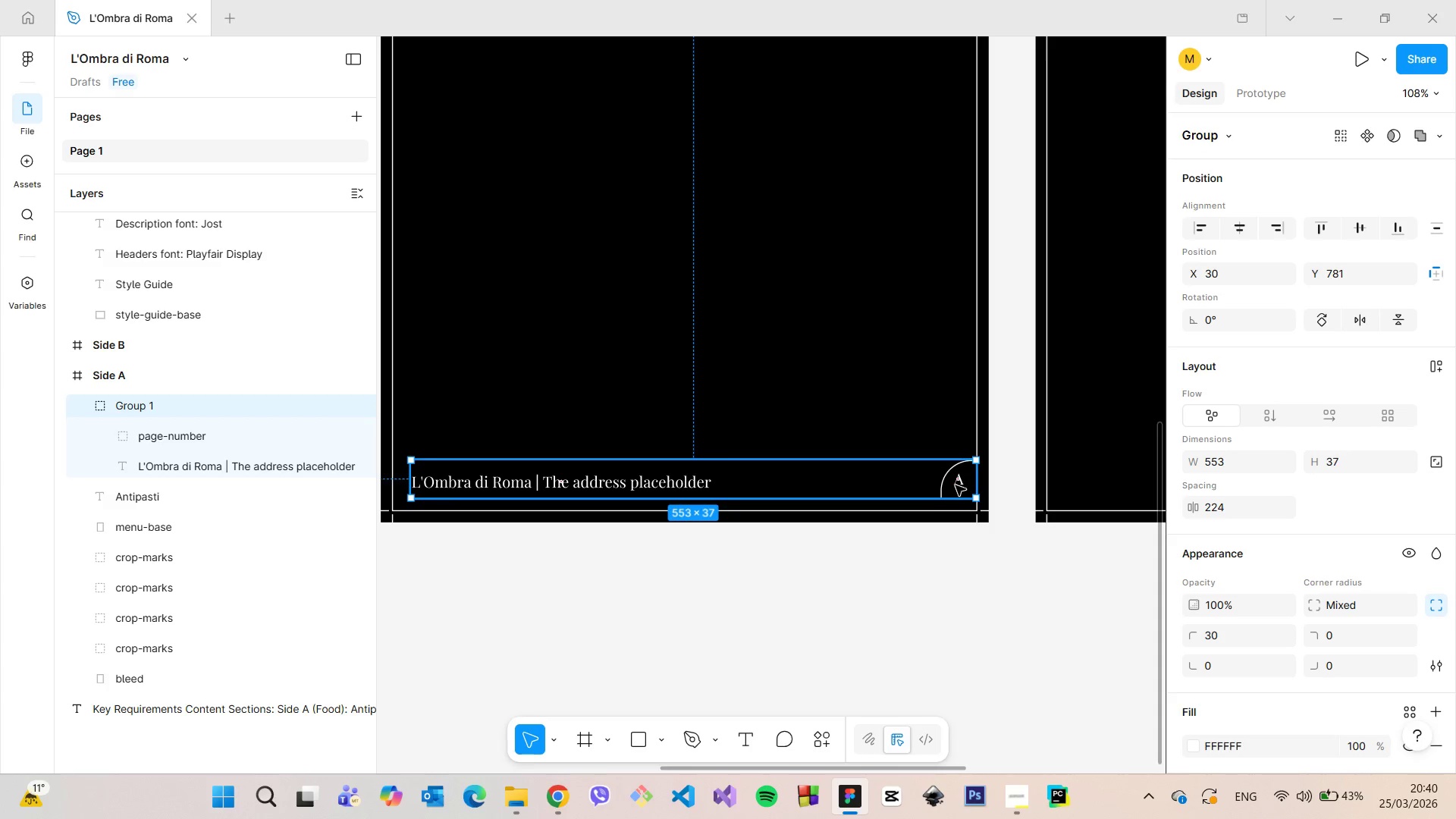 
double_click([956, 485])
 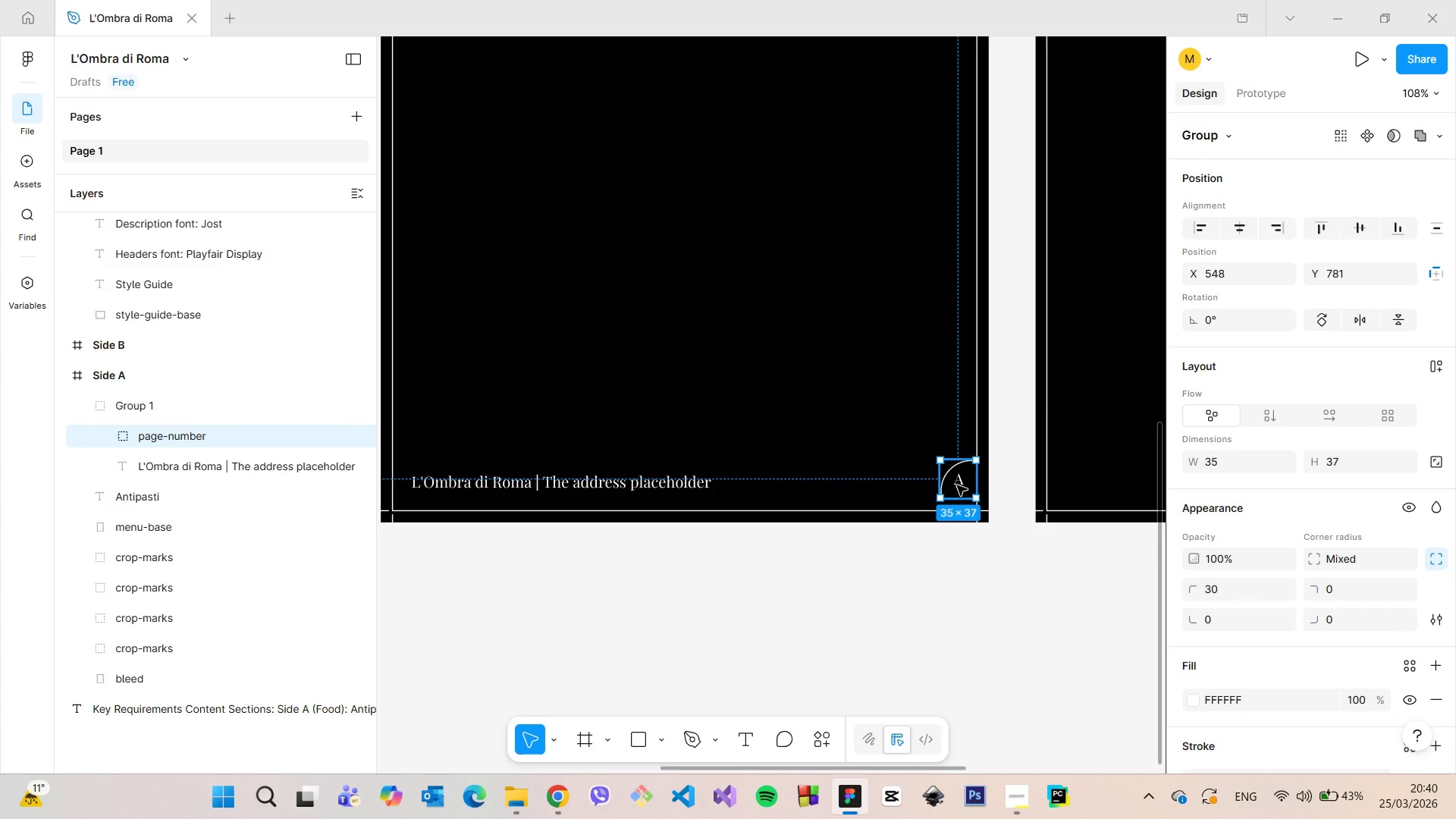 
left_click([961, 478])
 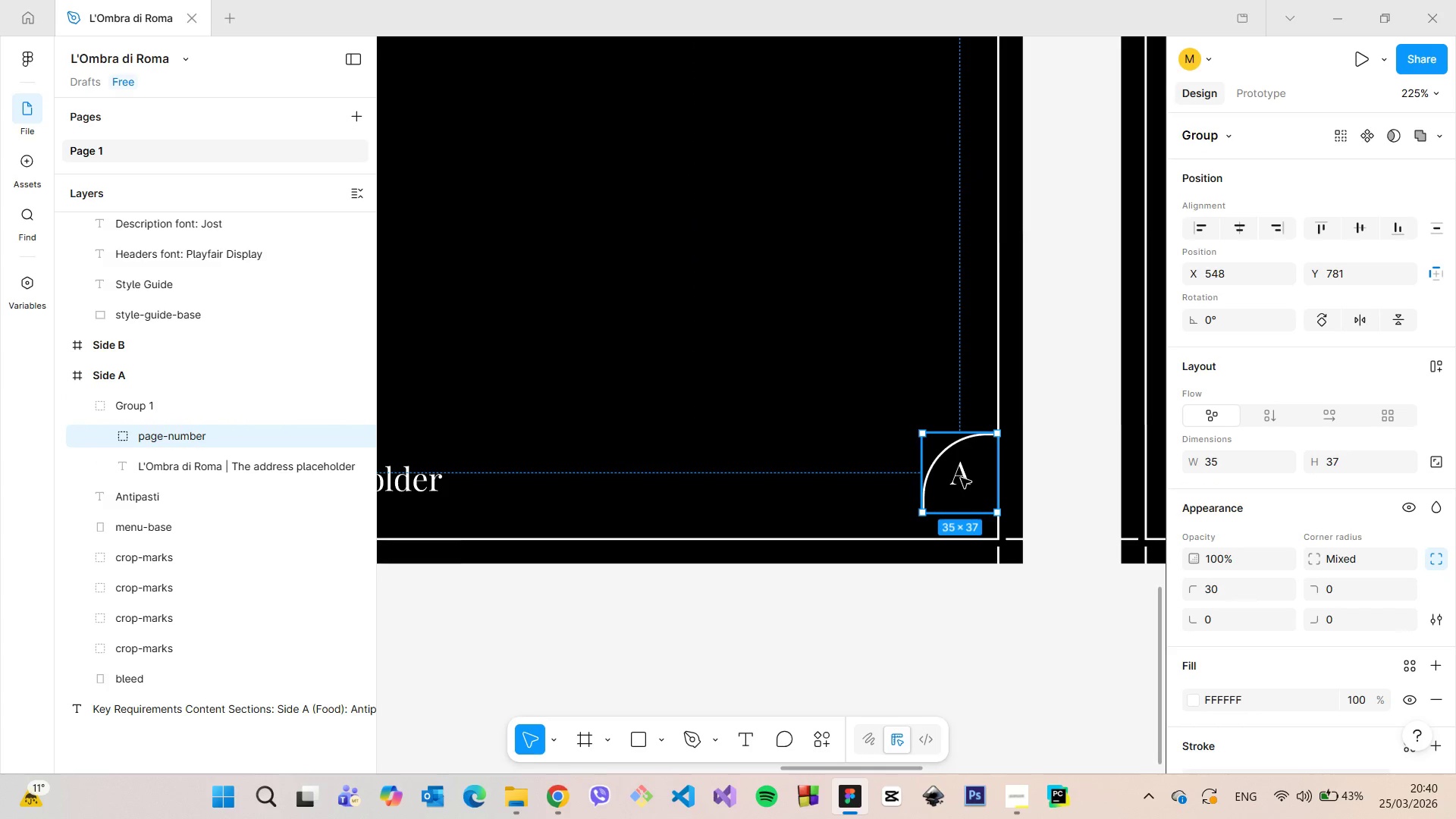 
scroll: coordinate [957, 485], scroll_direction: up, amount: 7.0
 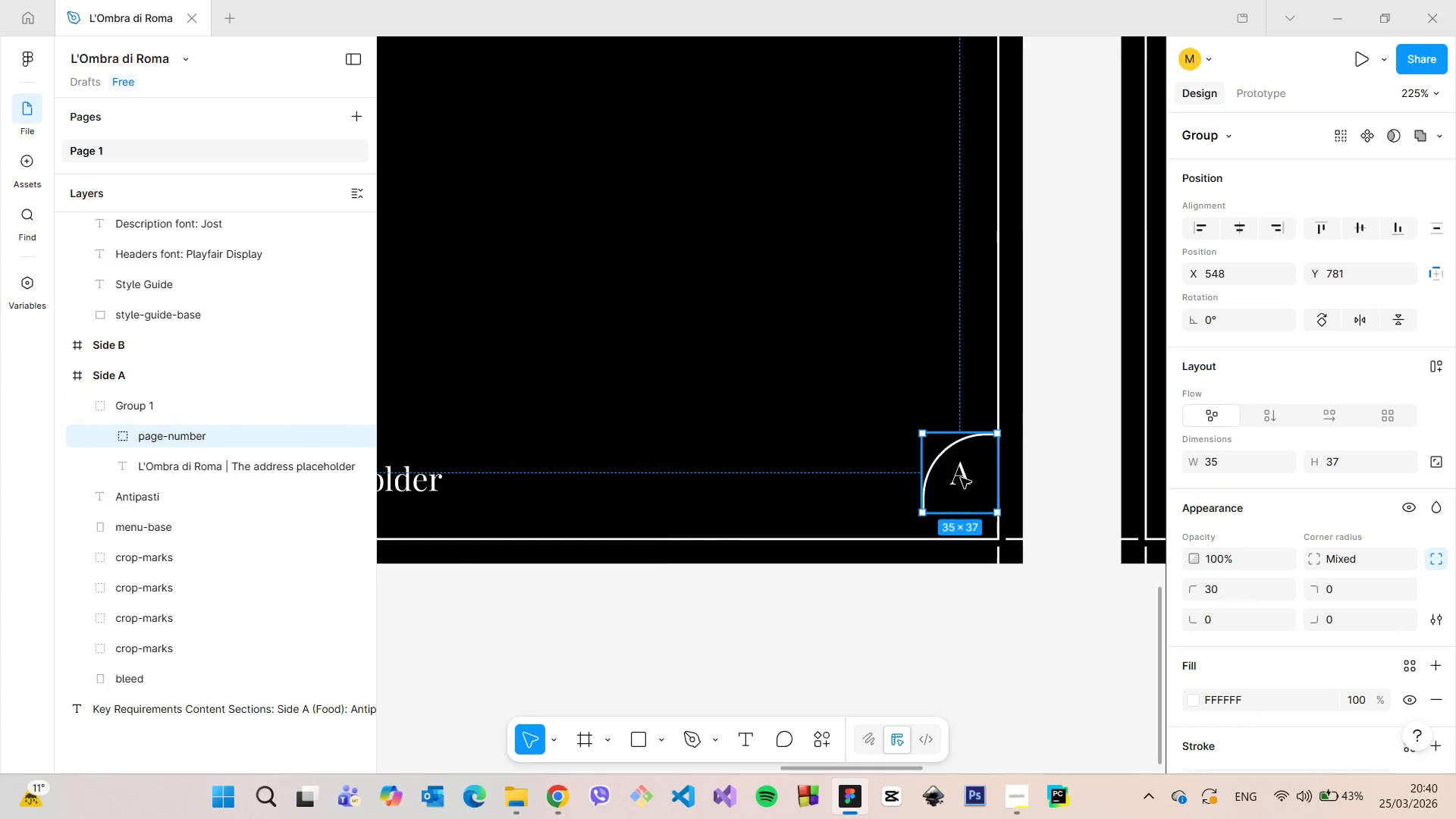 
double_click([961, 478])
 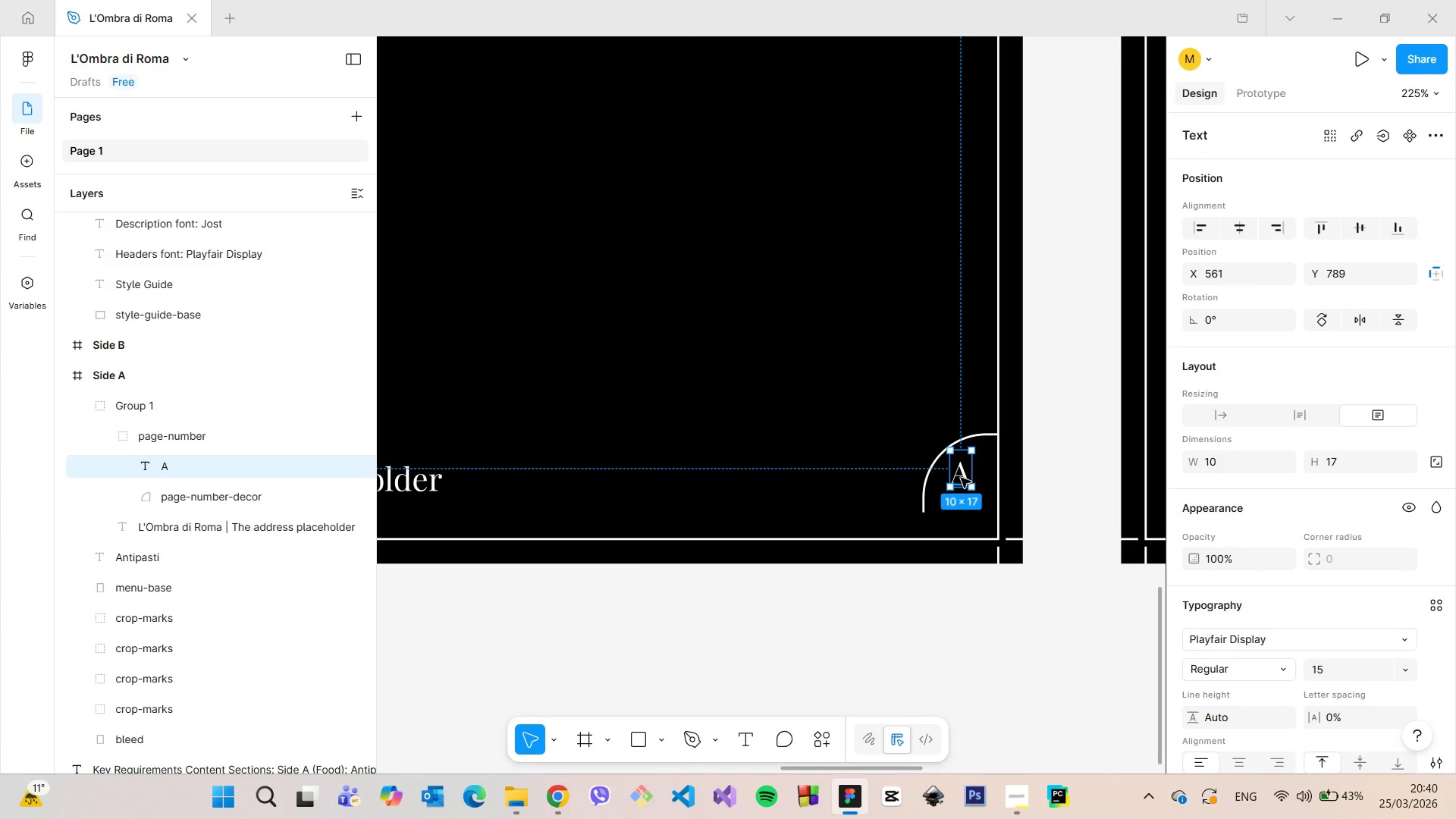 
left_click_drag(start_coordinate=[961, 478], to_coordinate=[949, 478])
 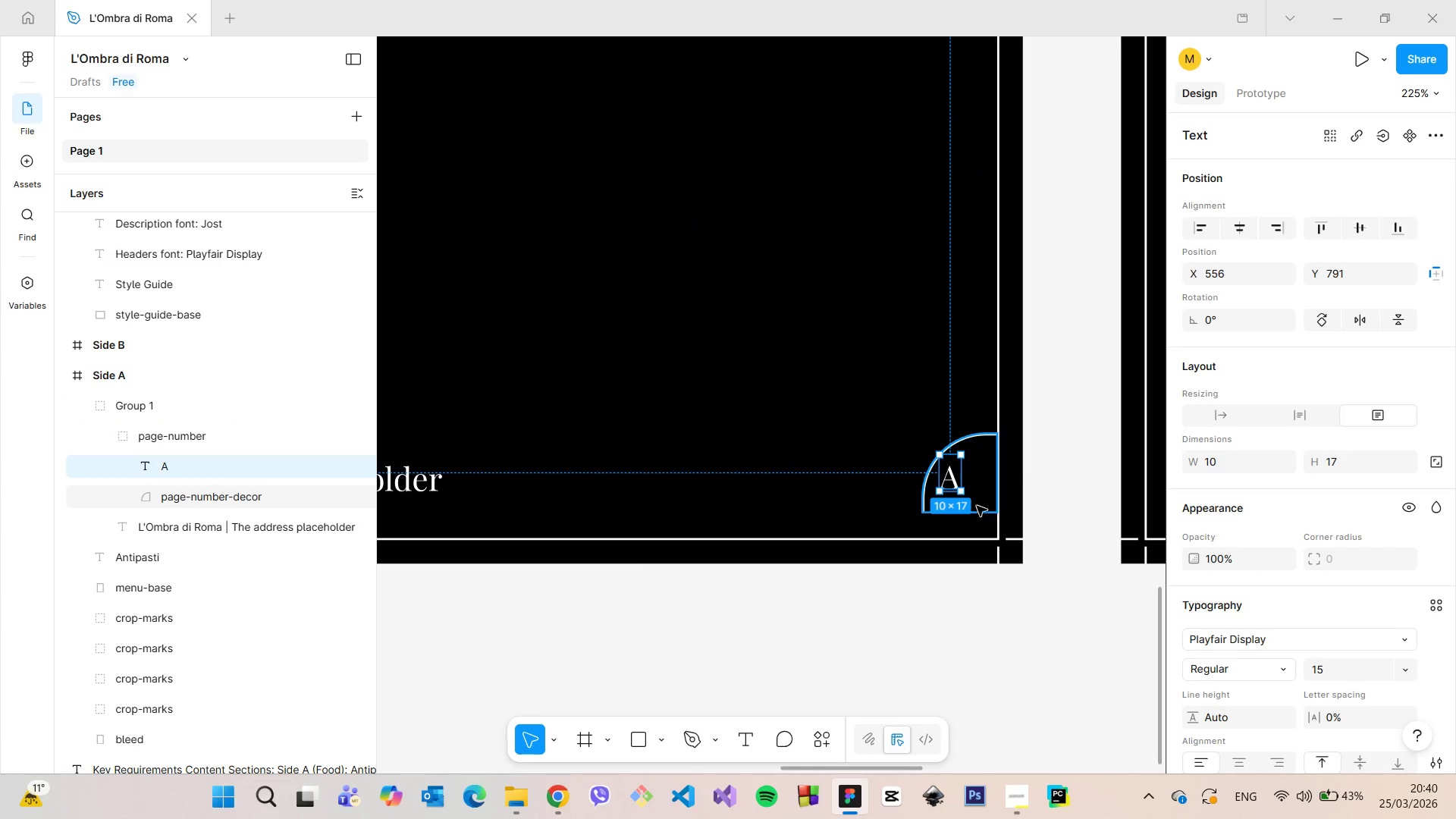 
hold_key(key=AltLeft, duration=1.5)
 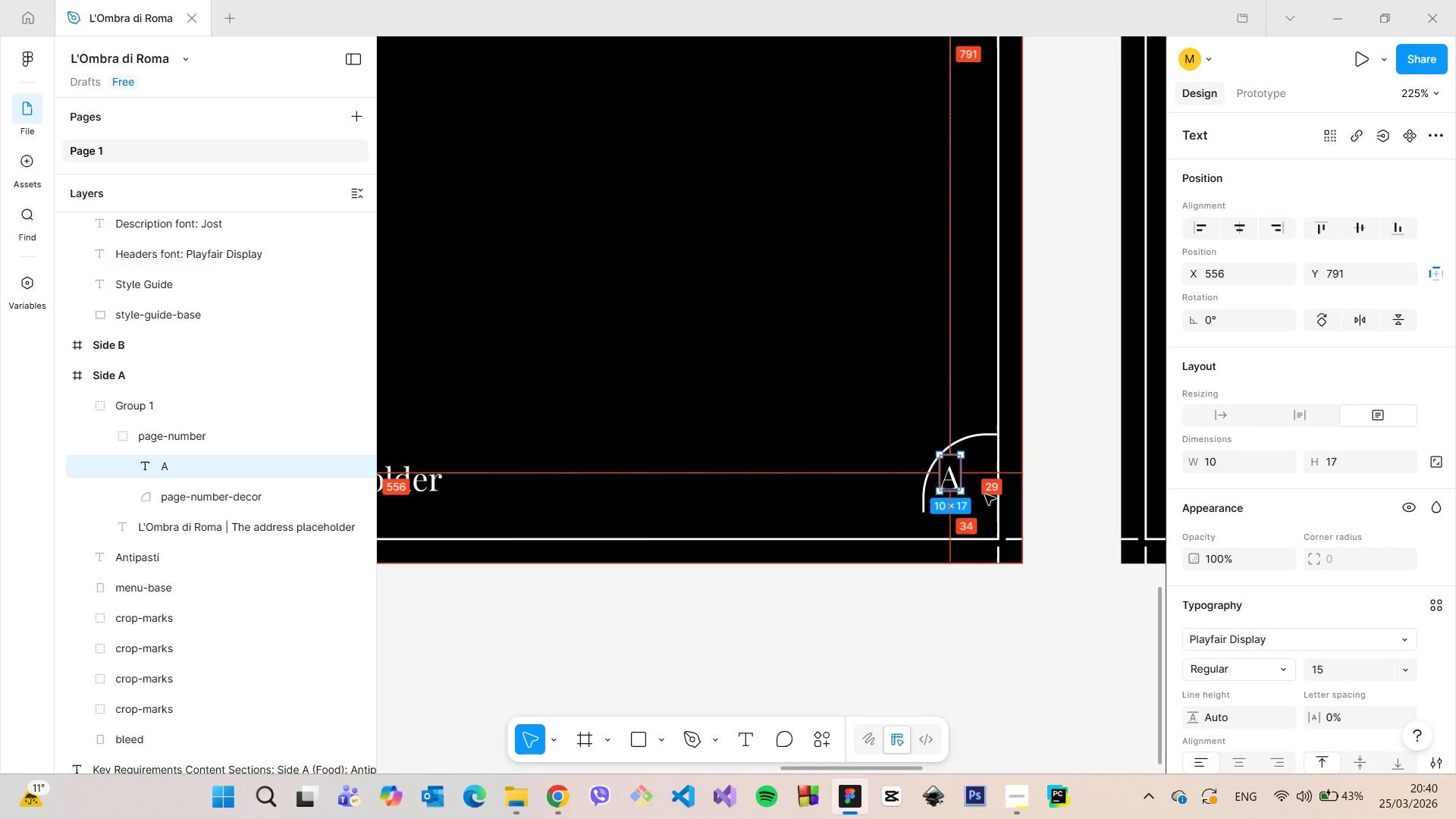 
hold_key(key=AltLeft, duration=0.78)
 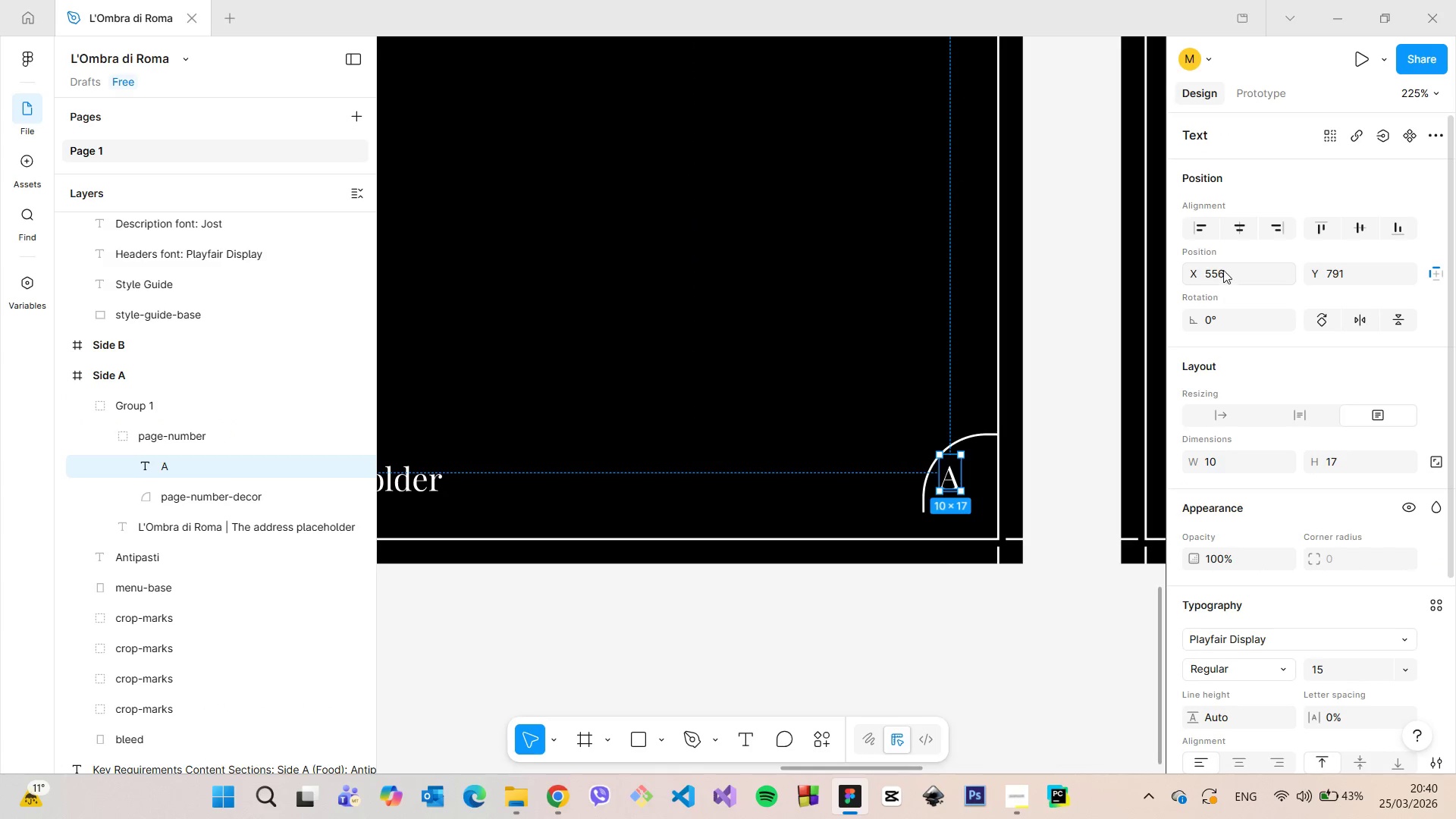 
left_click([1223, 270])
 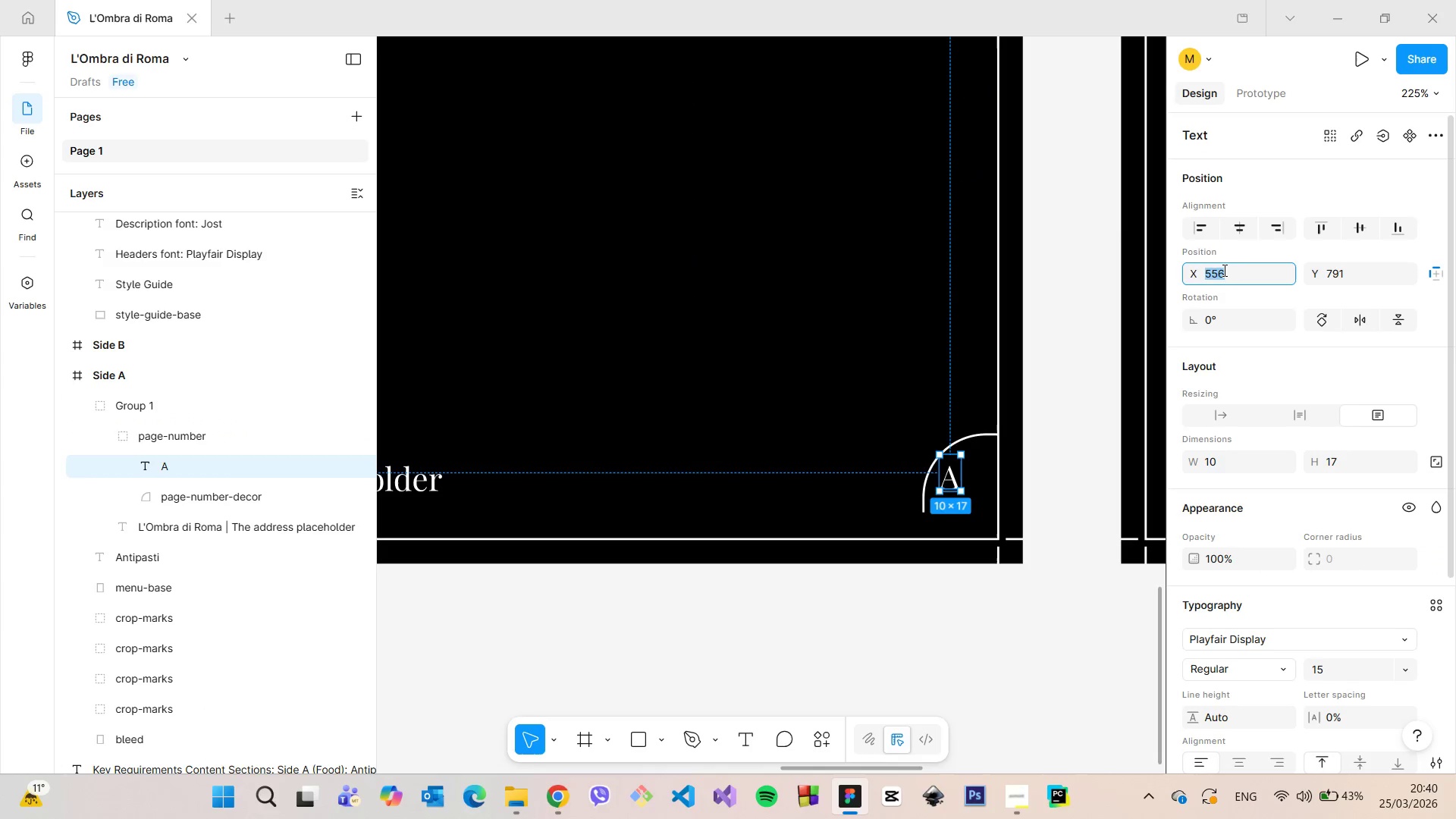 
key(ArrowDown)
 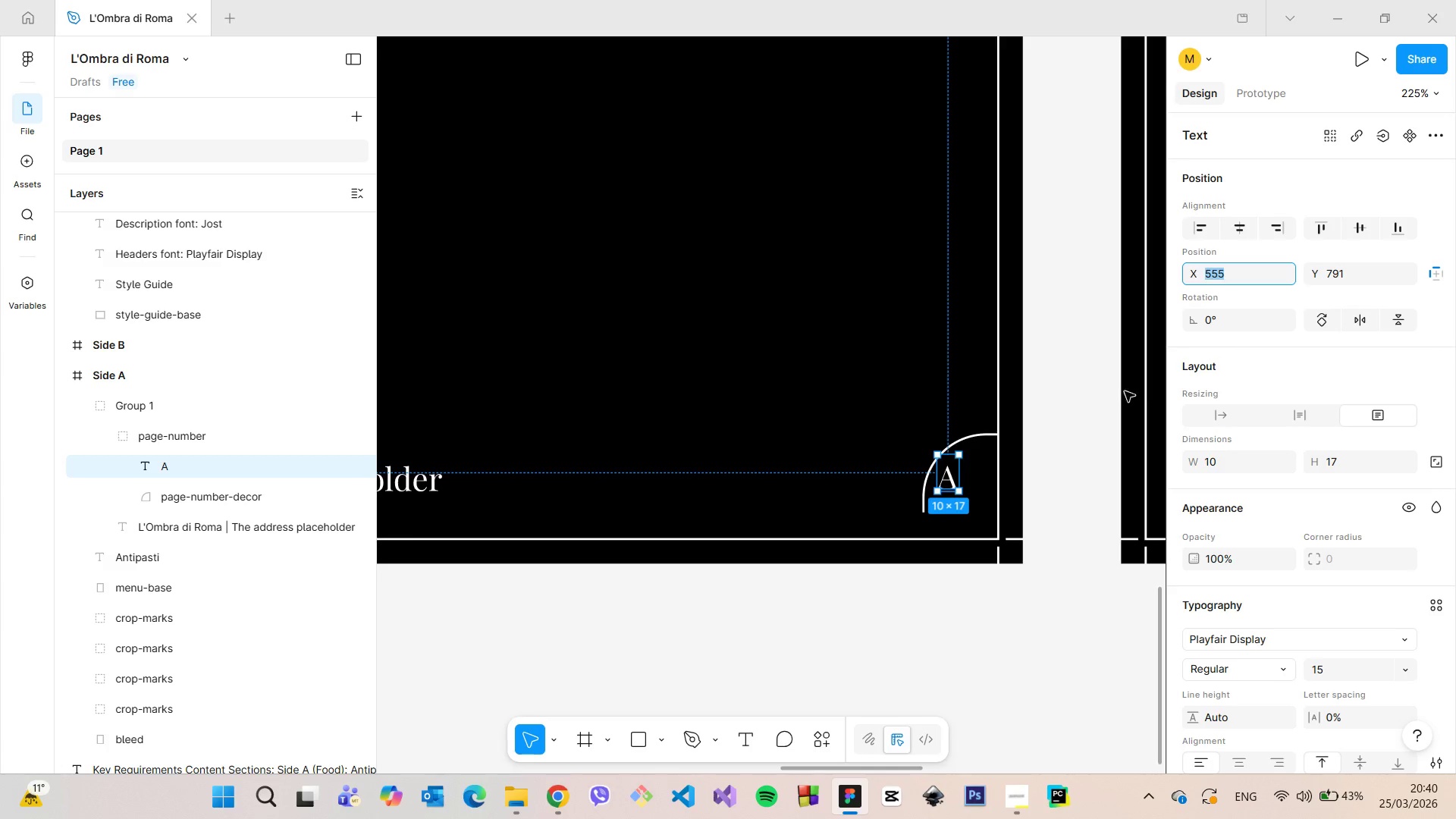 
hold_key(key=AltLeft, duration=1.31)
 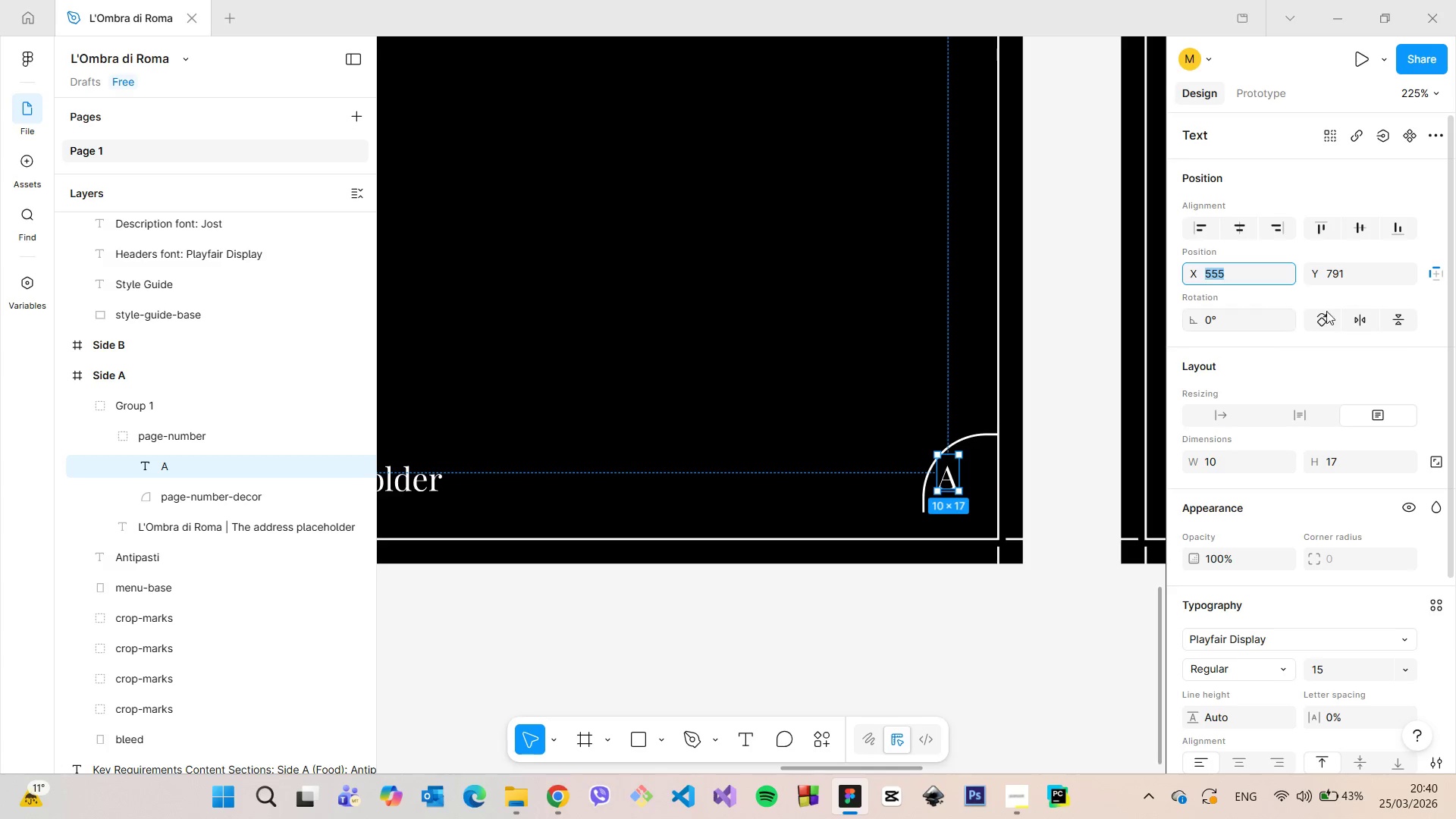 
hold_key(key=AltLeft, duration=4.11)
left_click([1378, 274])
 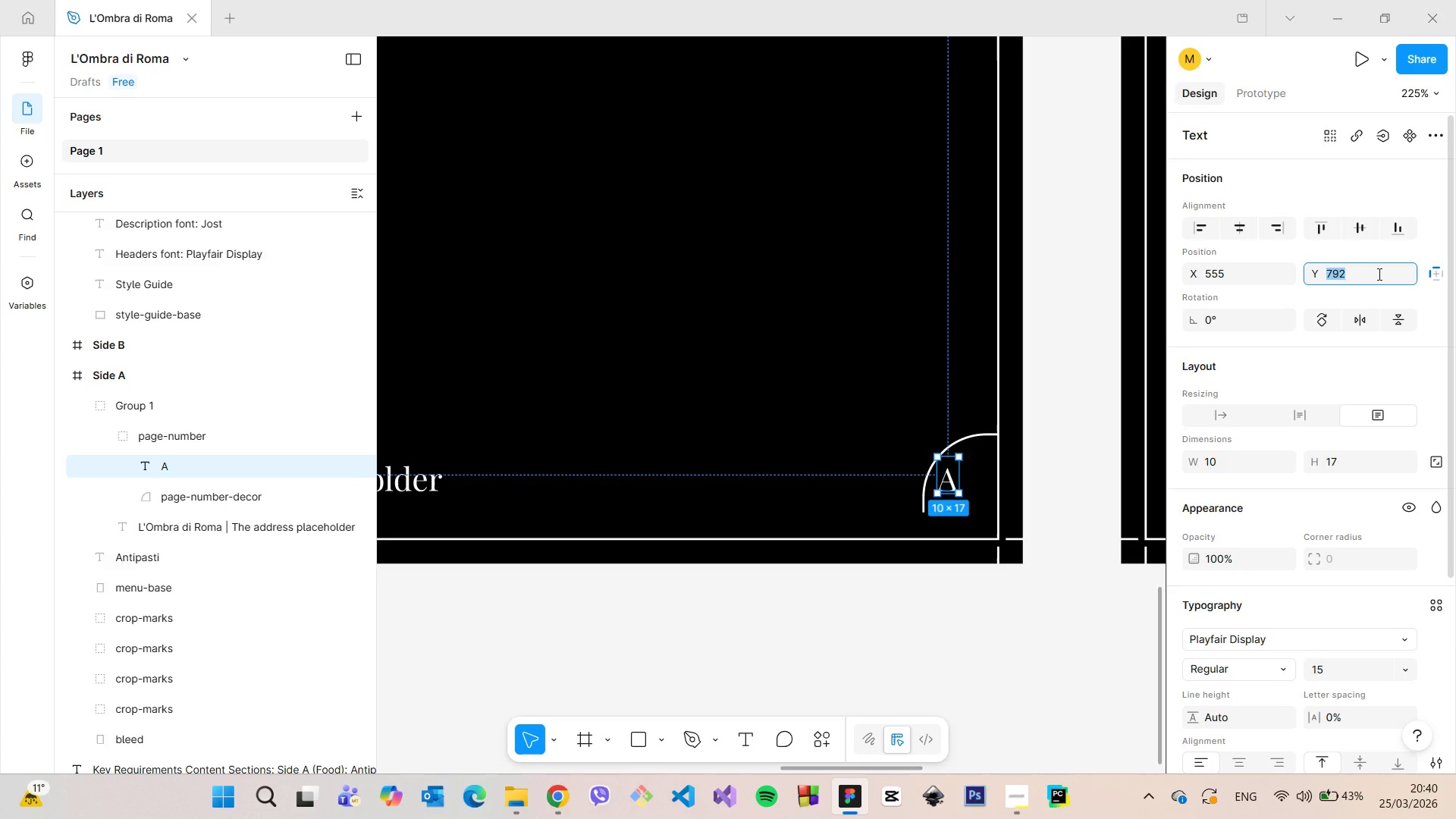 
key(ArrowUp)
 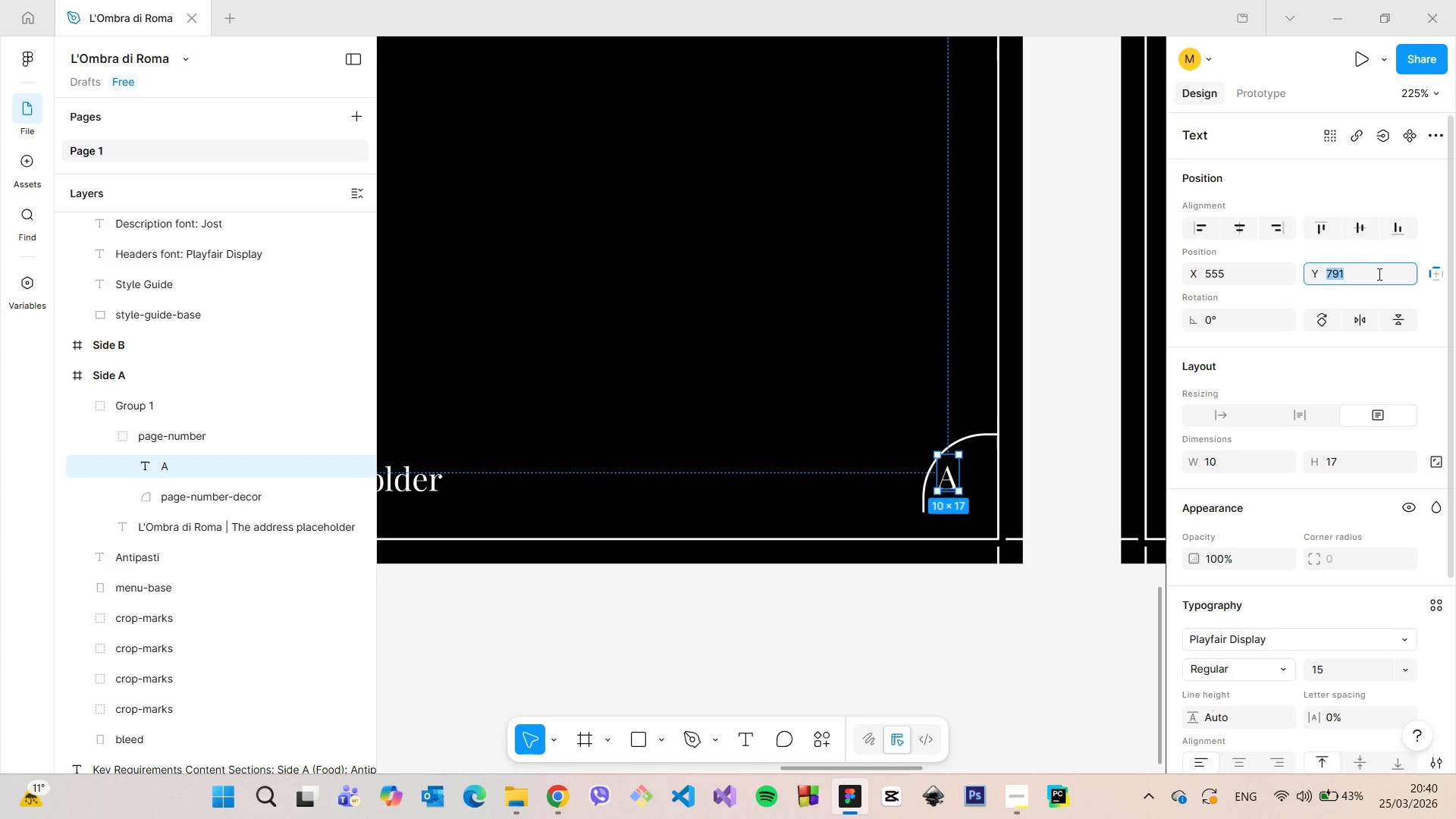 
key(ArrowDown)
 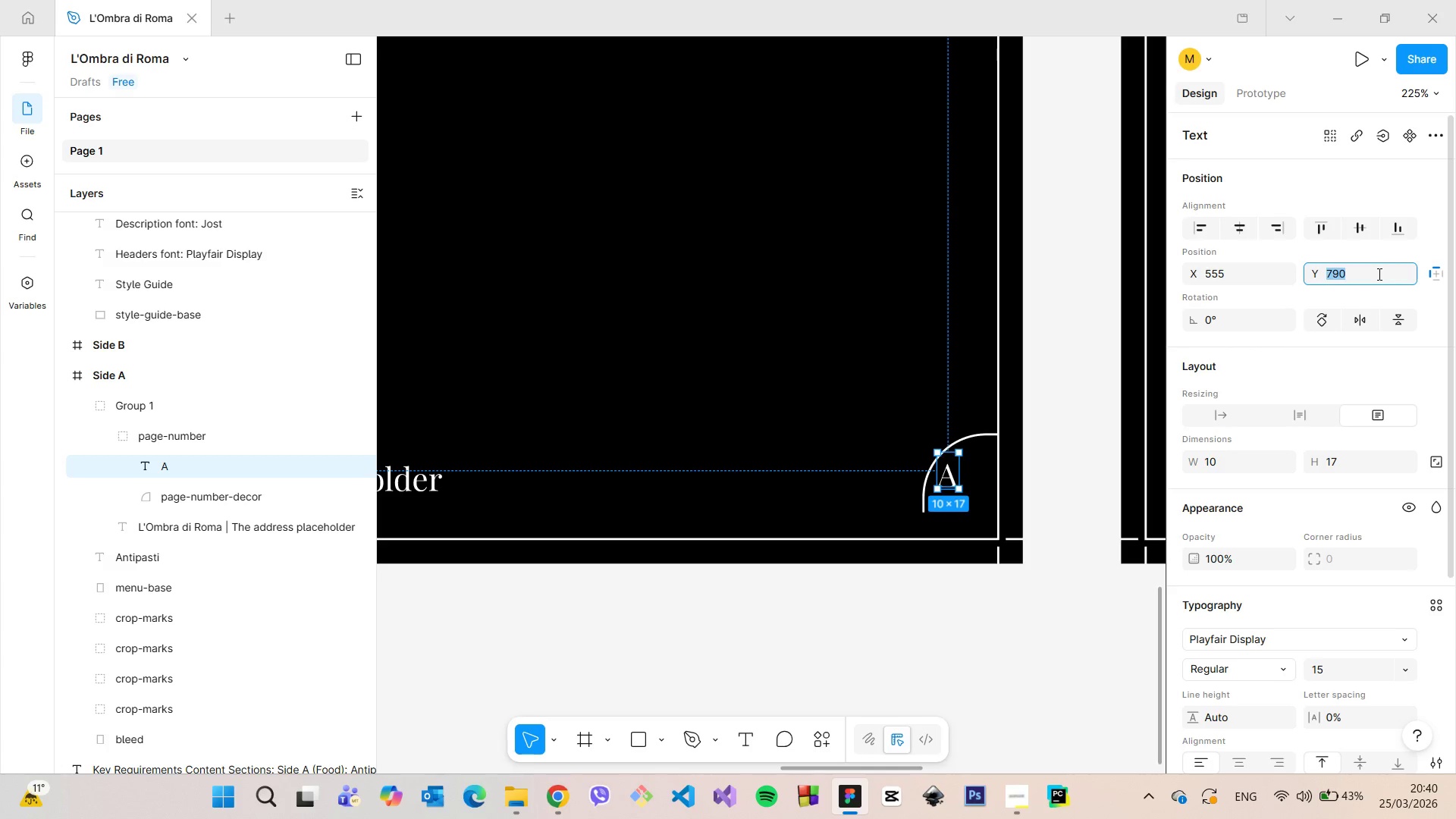 
key(ArrowDown)
 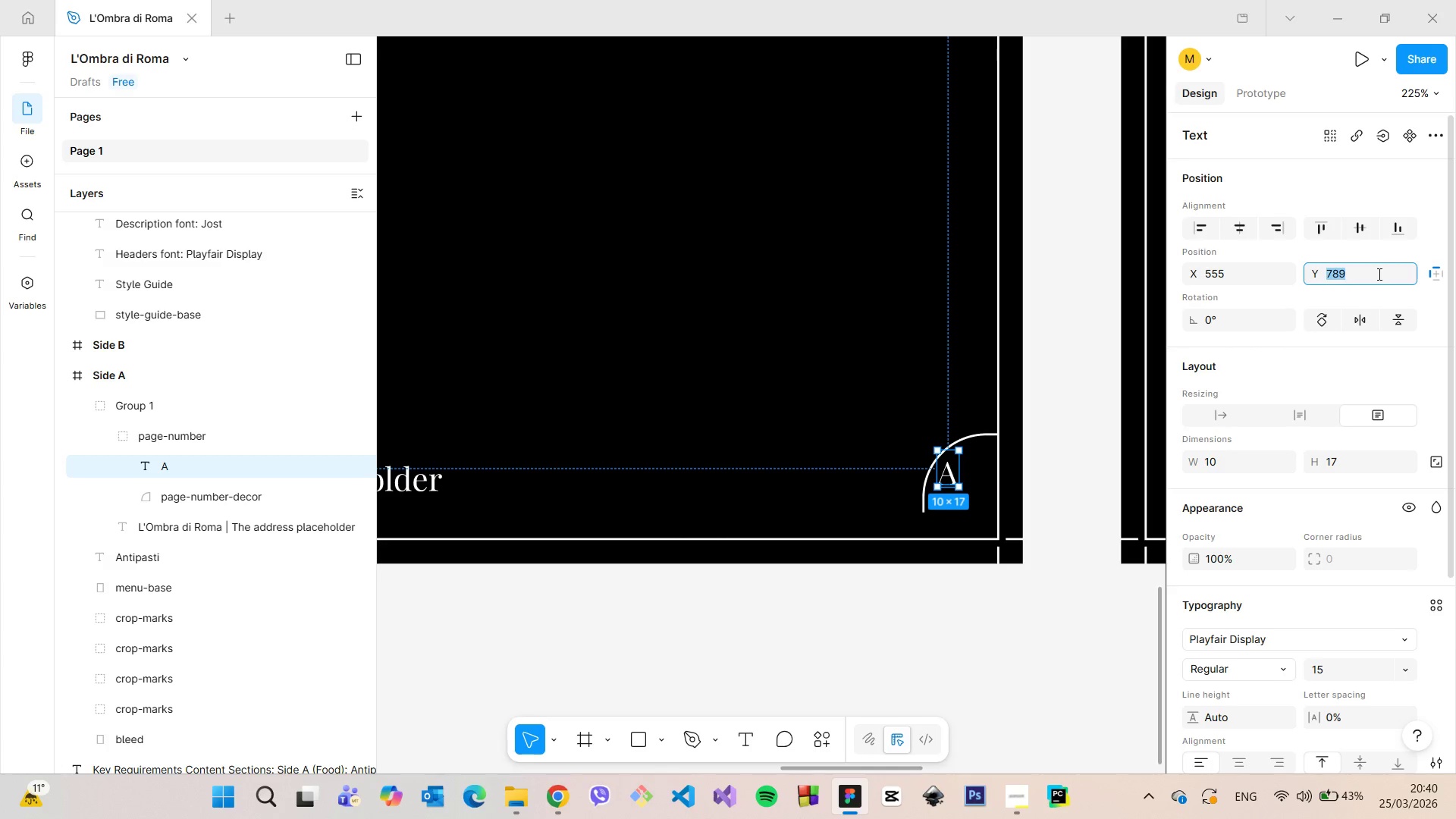 
key(ArrowDown)
 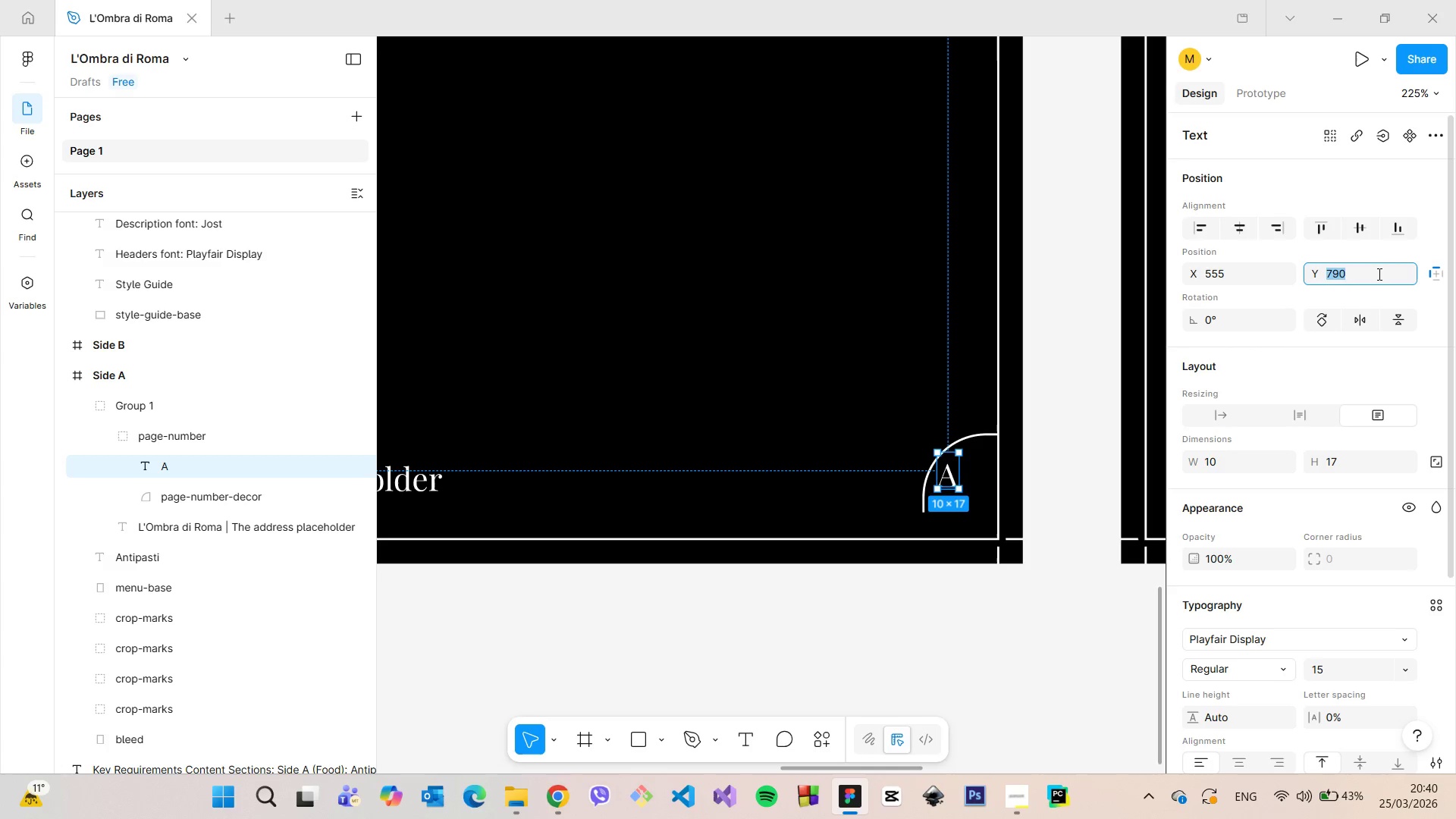 
key(ArrowUp)
 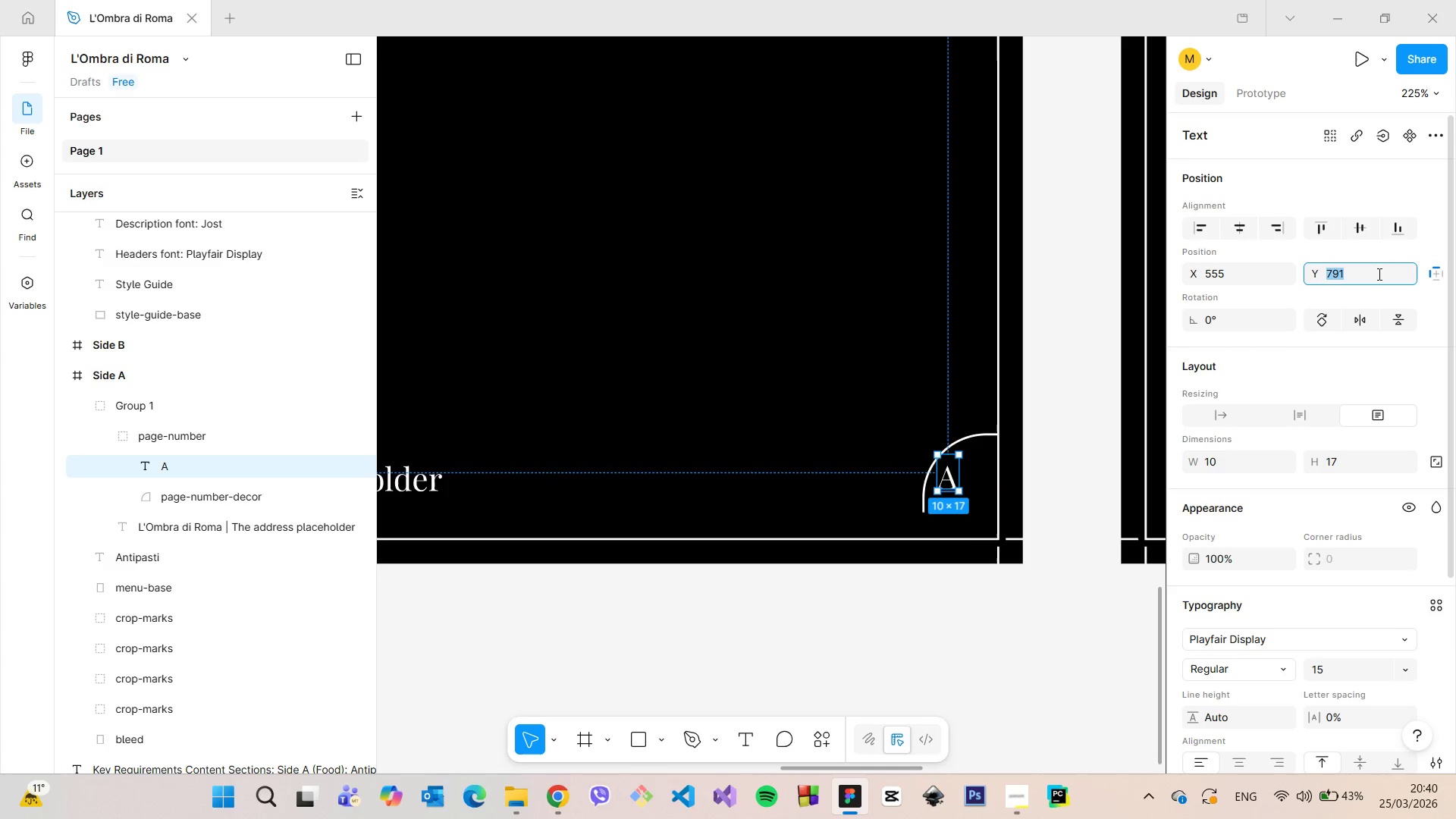 
key(ArrowUp)
 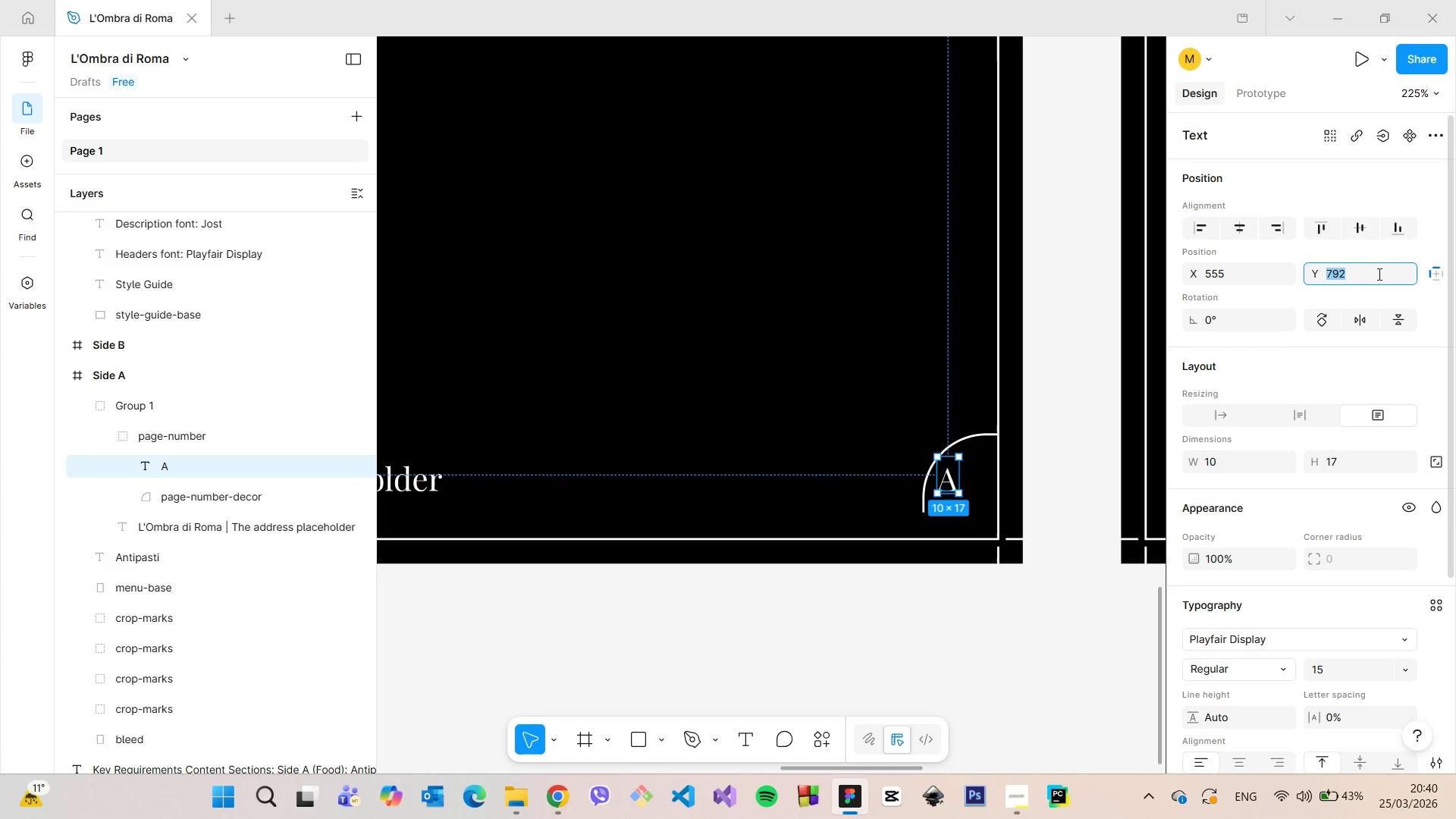 
key(ArrowUp)
 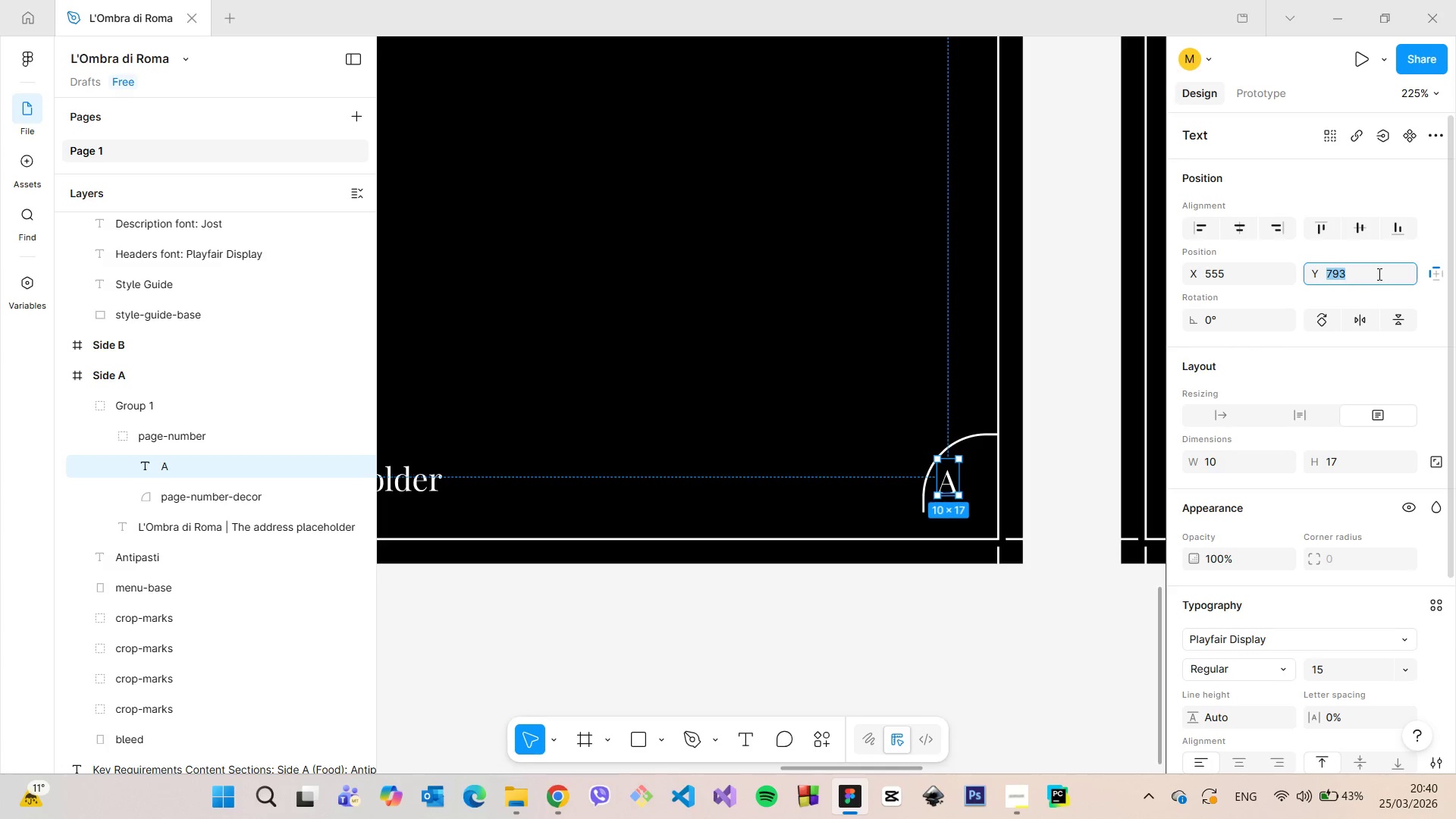 
key(ArrowUp)
 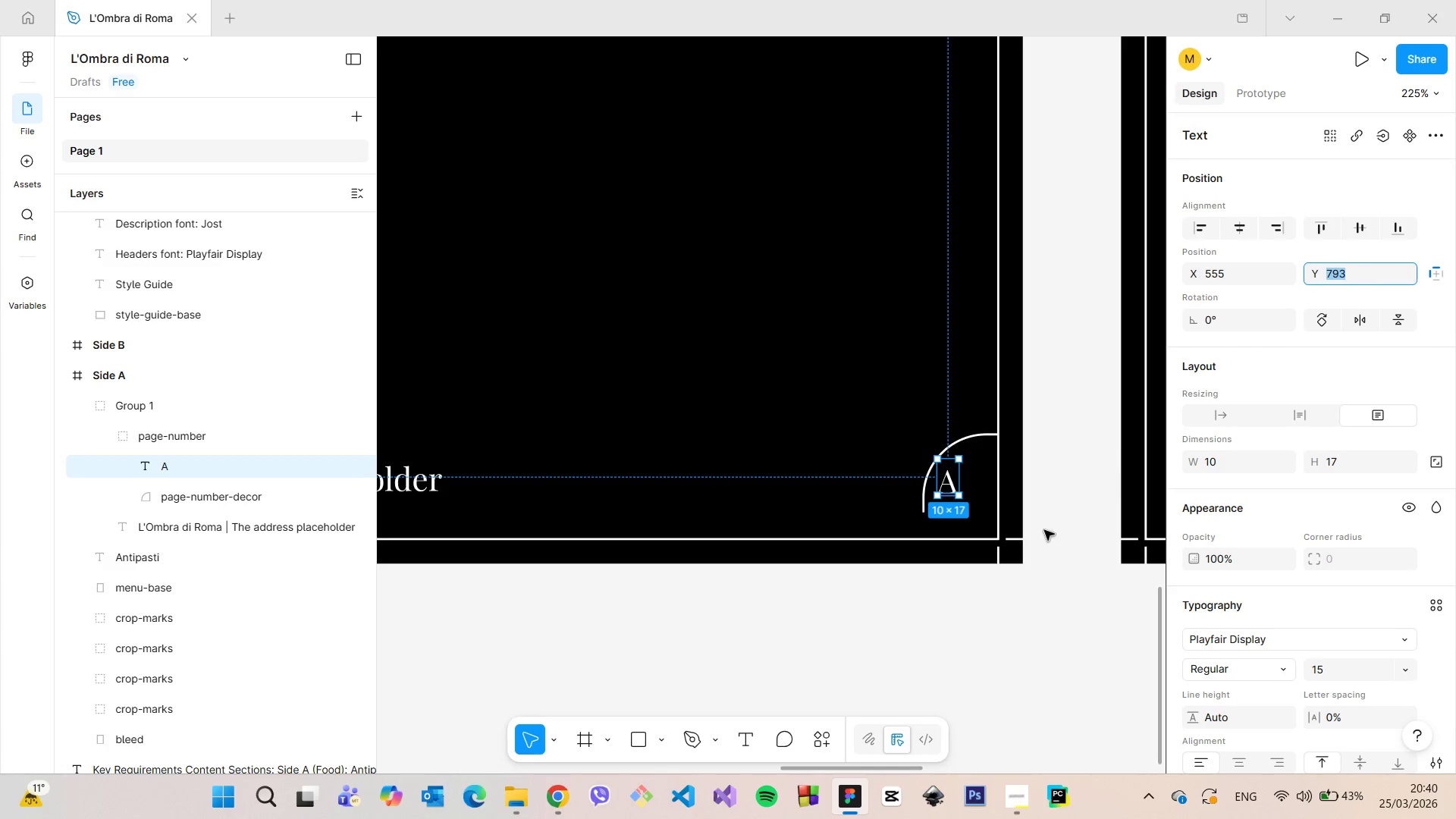 
hold_key(key=AltLeft, duration=1.5)
 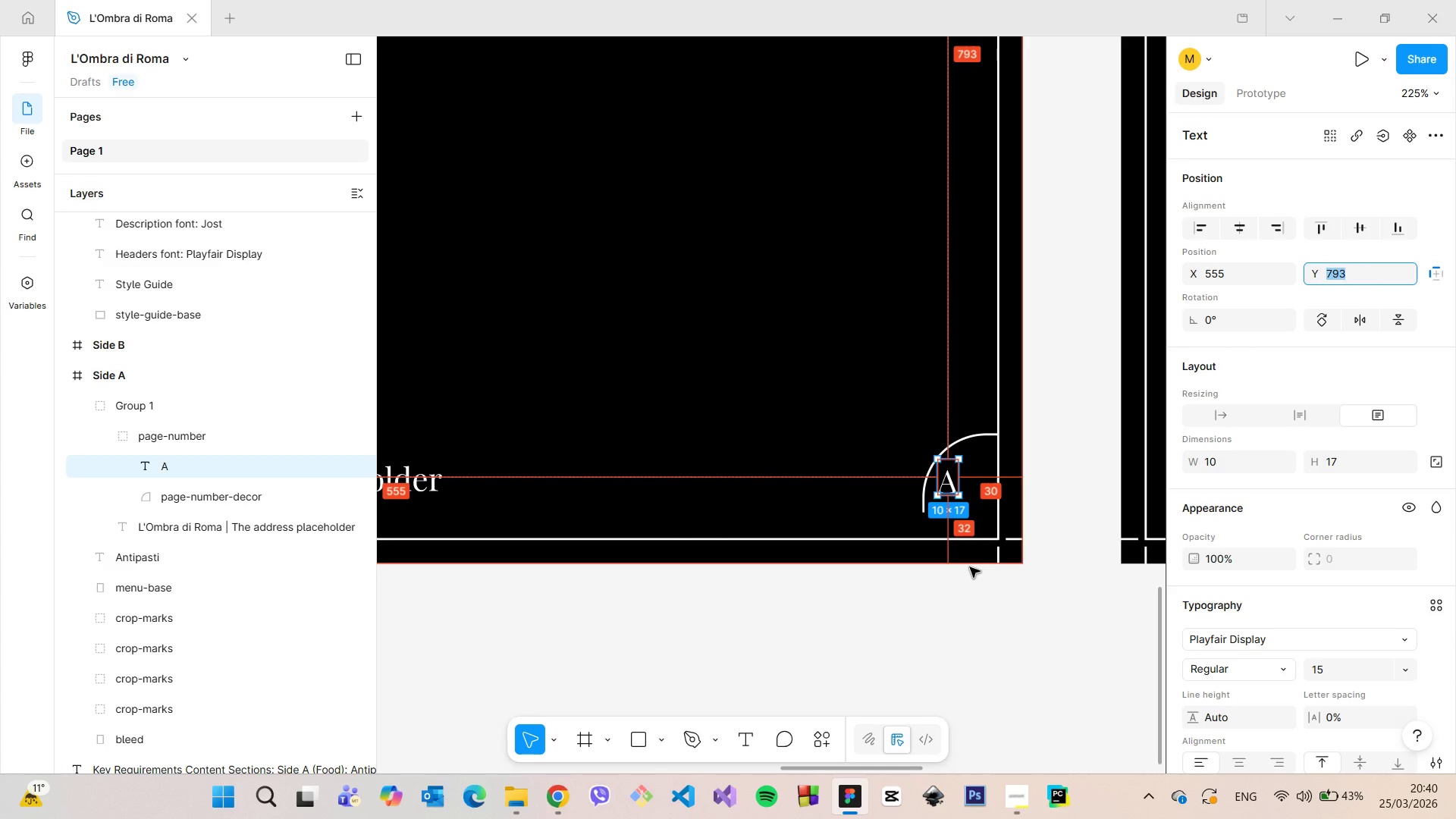 
hold_key(key=AltLeft, duration=0.55)
 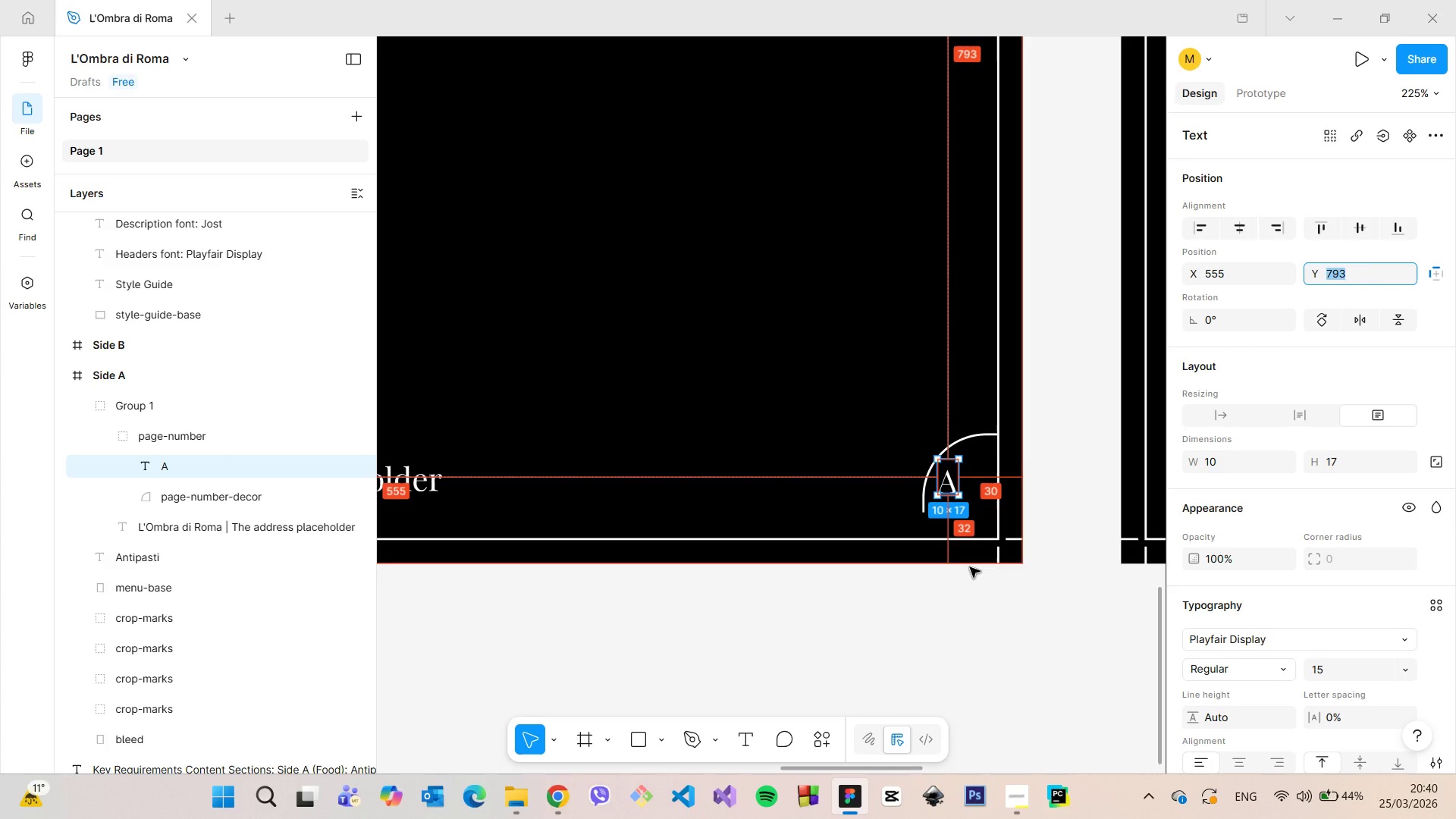 
key(ArrowUp)
 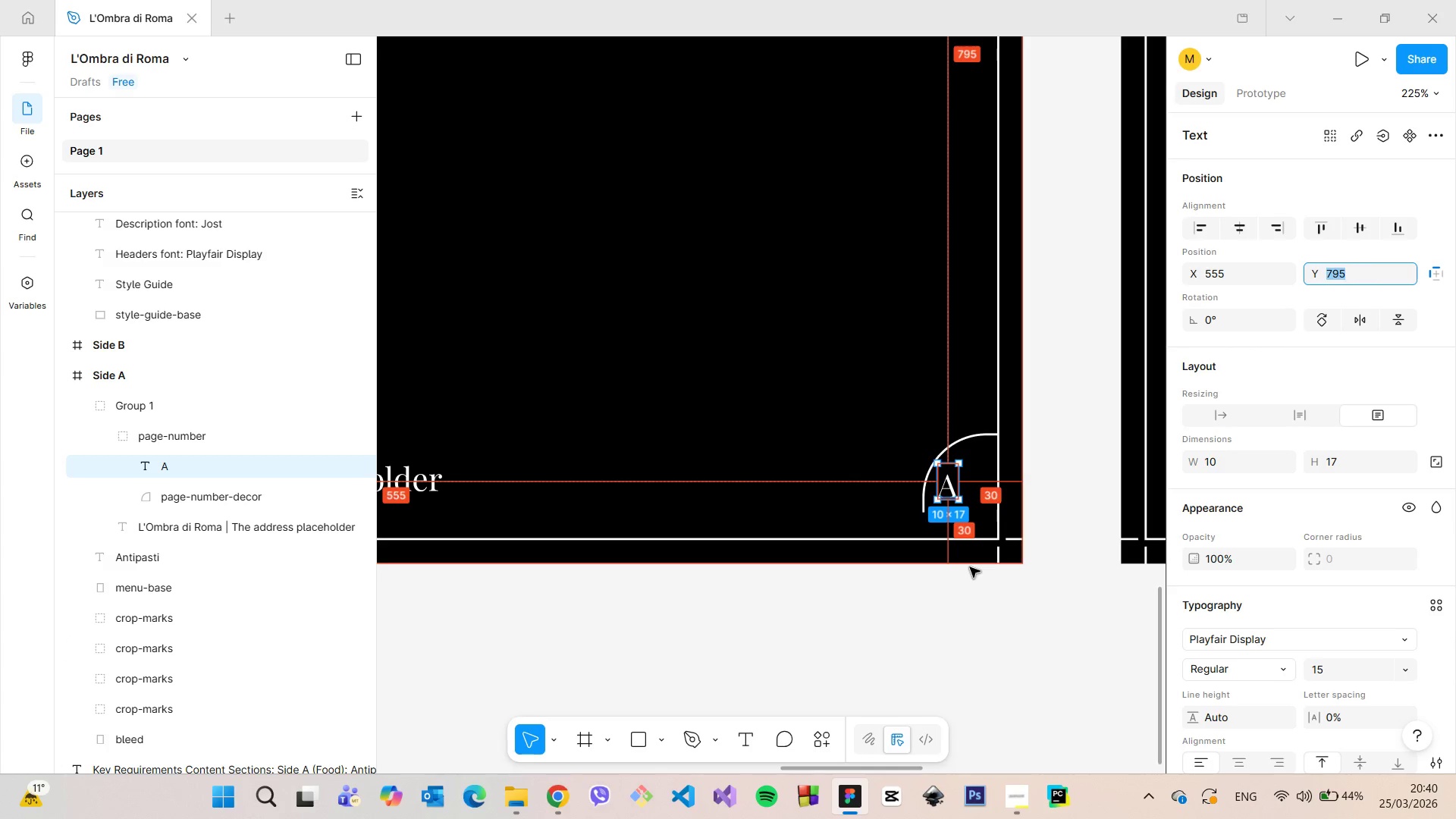 
key(ArrowUp)
 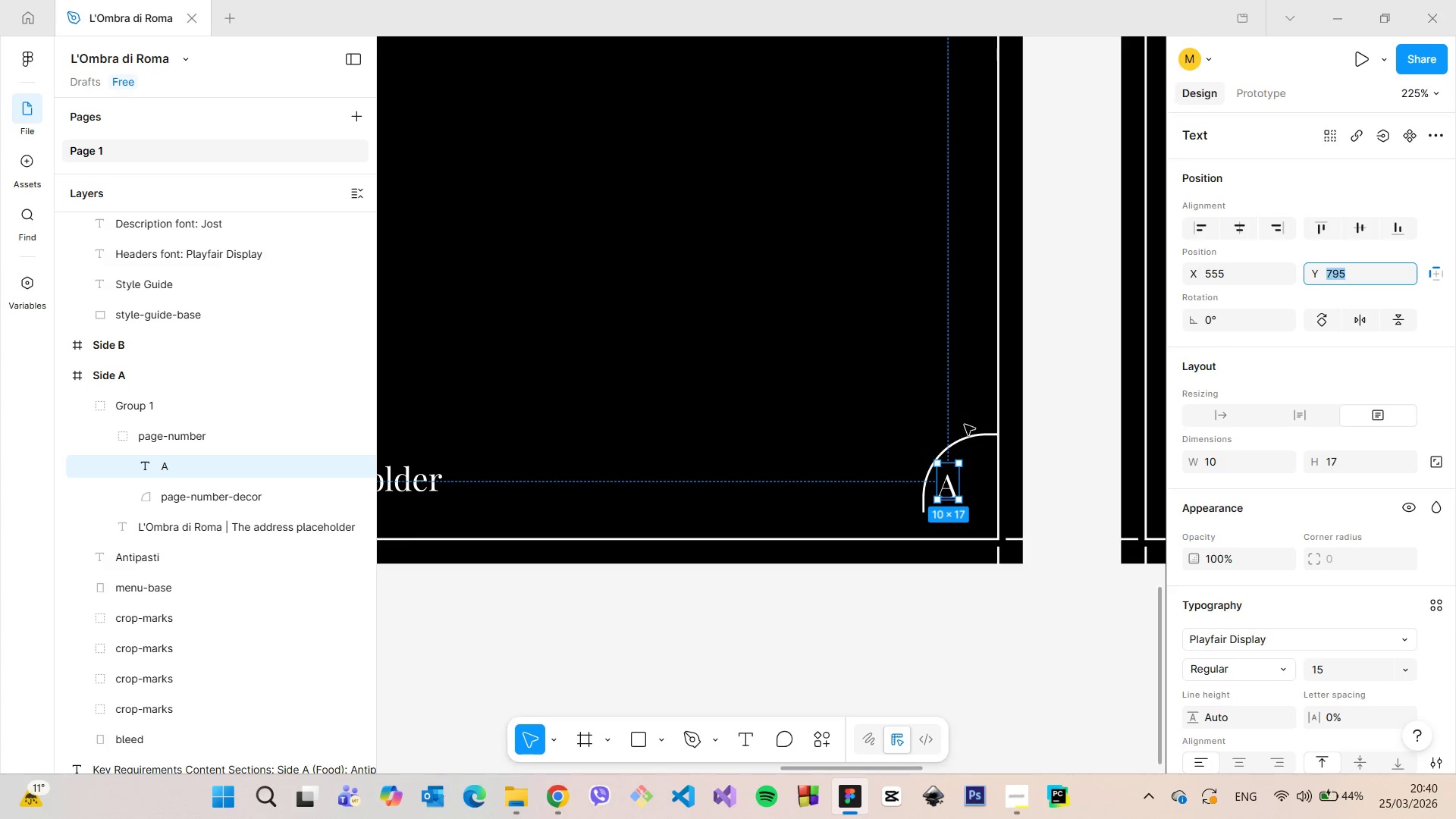 
left_click([973, 436])
 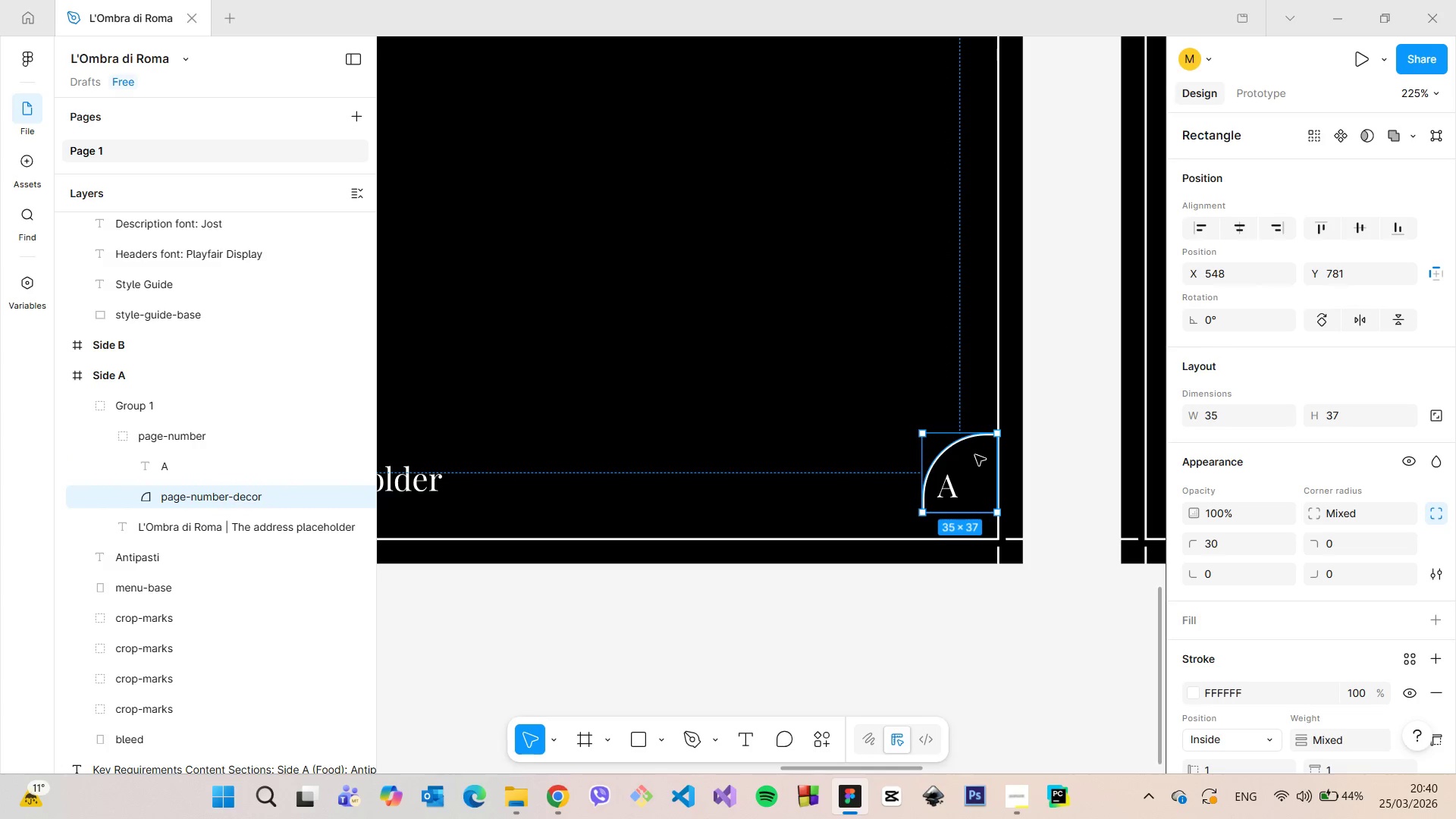 
left_click_drag(start_coordinate=[975, 455], to_coordinate=[948, 450])
 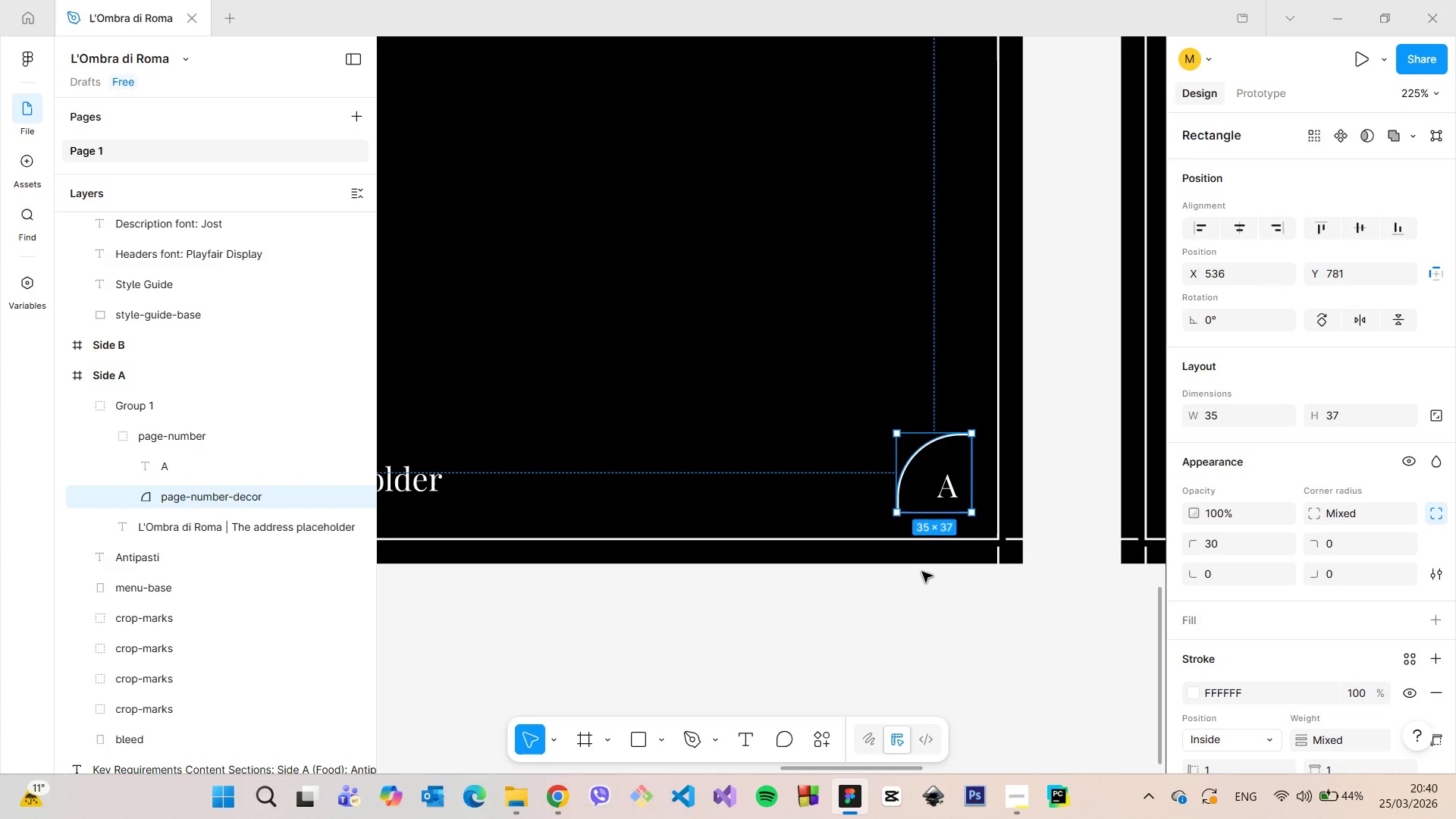 
hold_key(key=AltLeft, duration=1.53)
 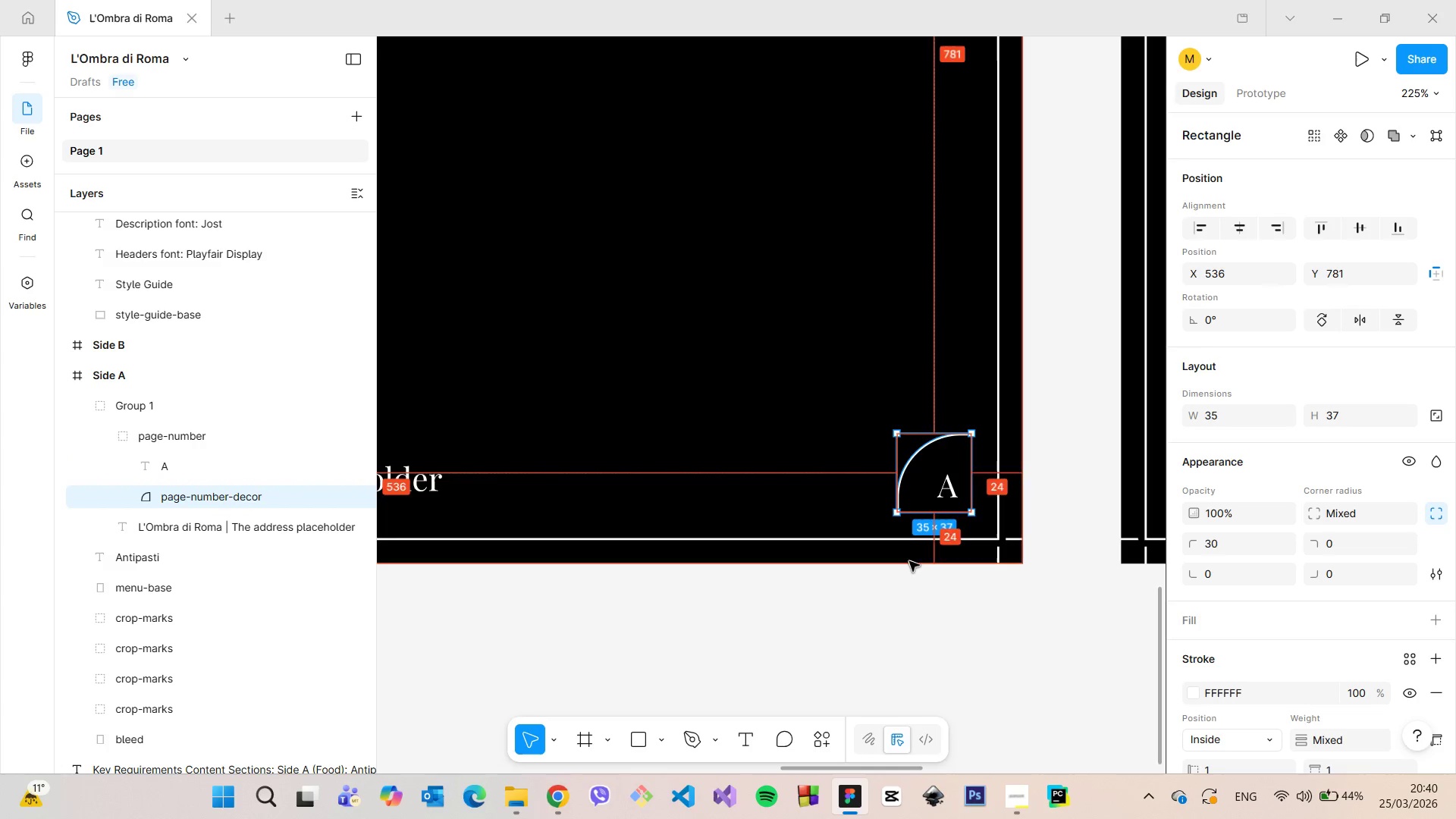 
hold_key(key=AltLeft, duration=0.75)
 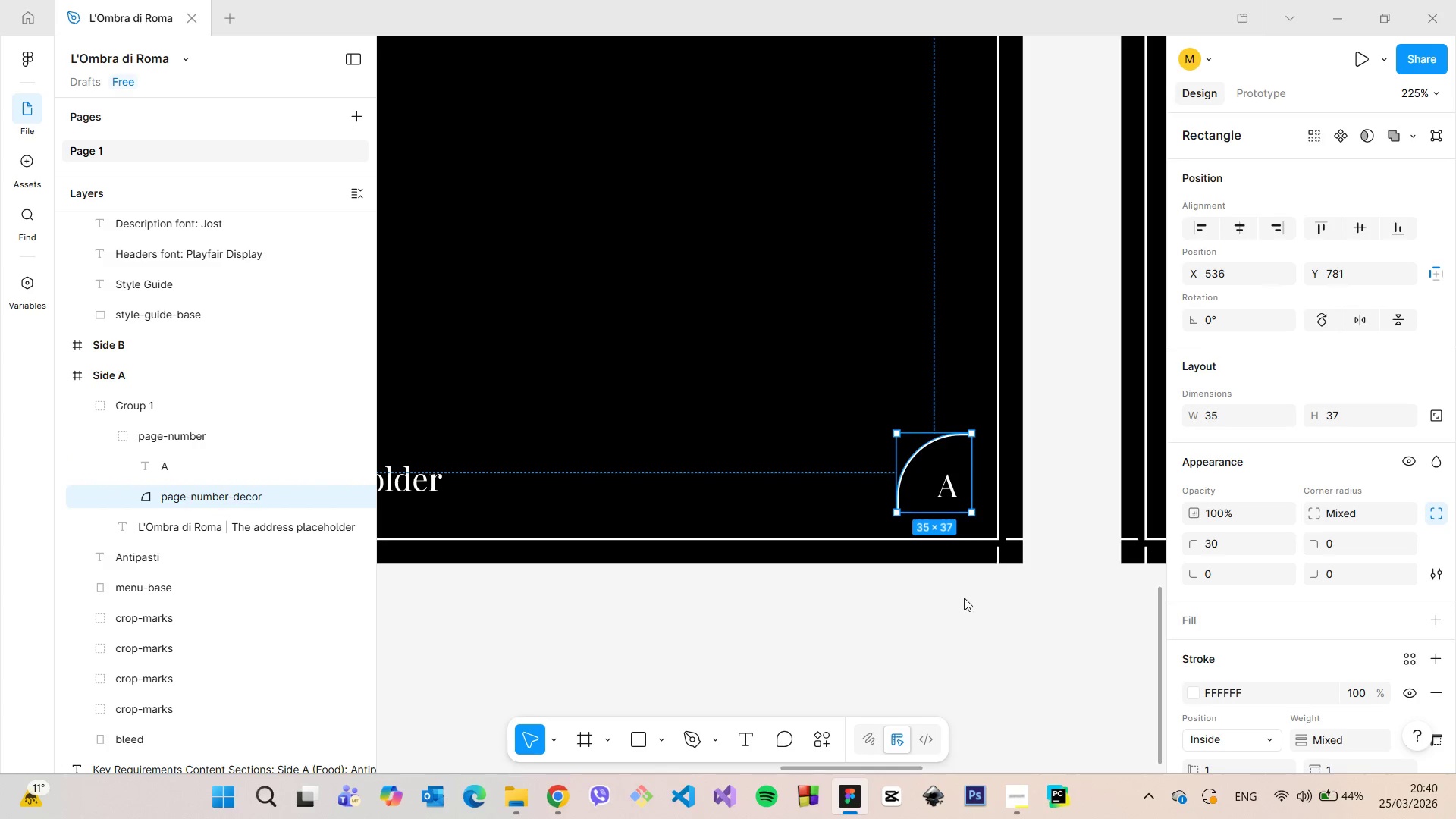 
left_click([964, 598])
 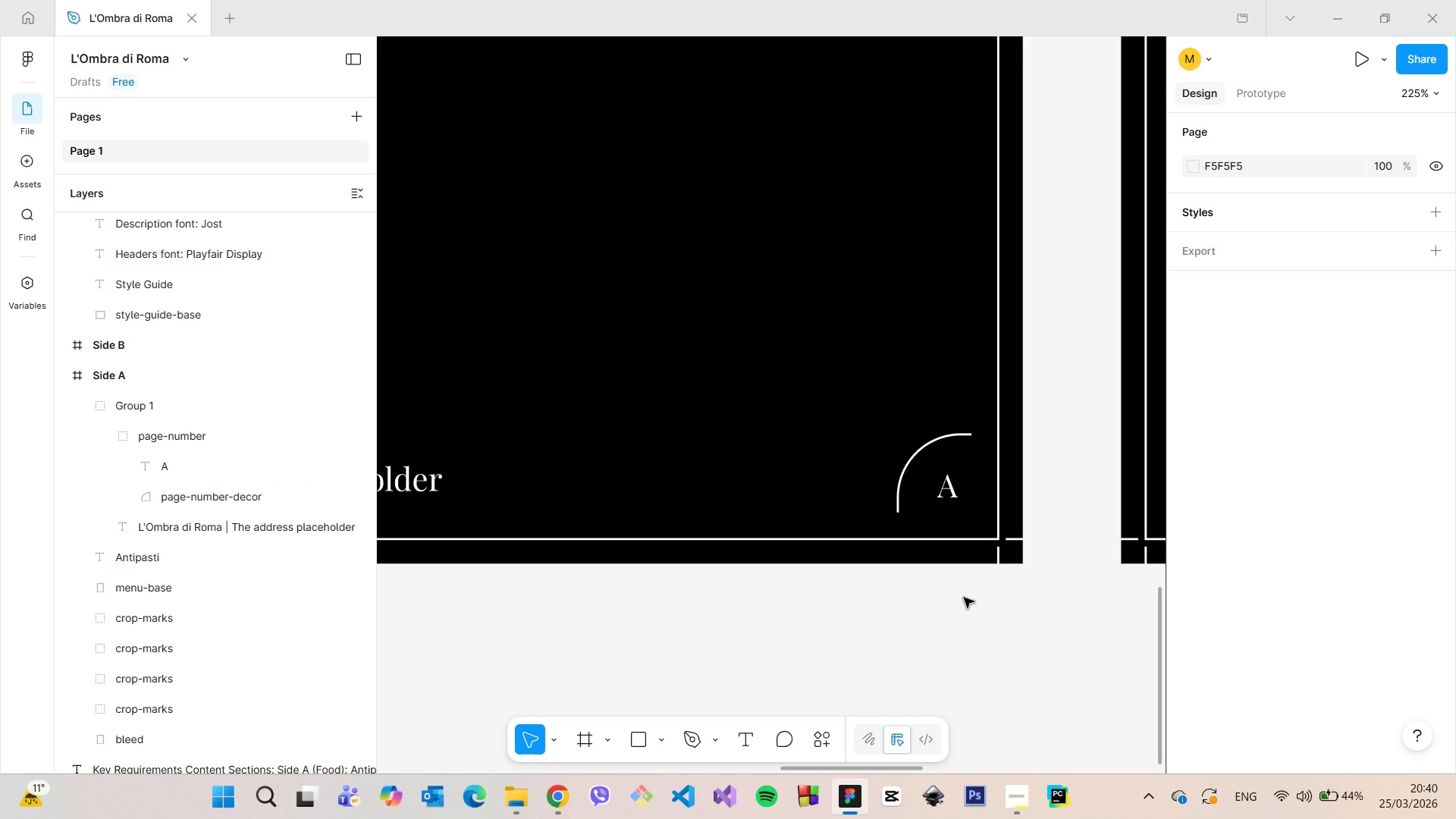 
scroll: coordinate [964, 598], scroll_direction: up, amount: 5.0
 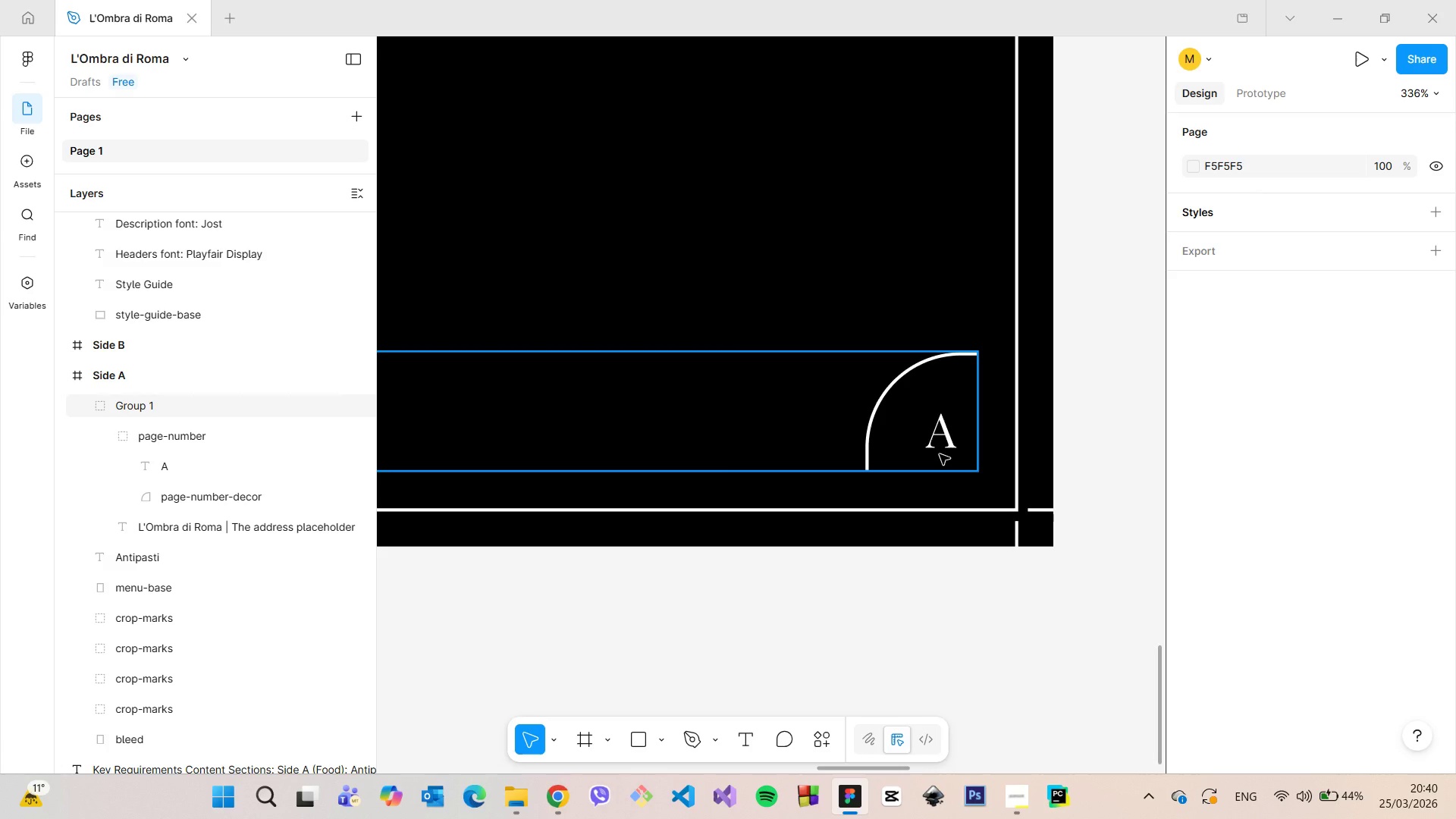 
left_click([940, 454])
 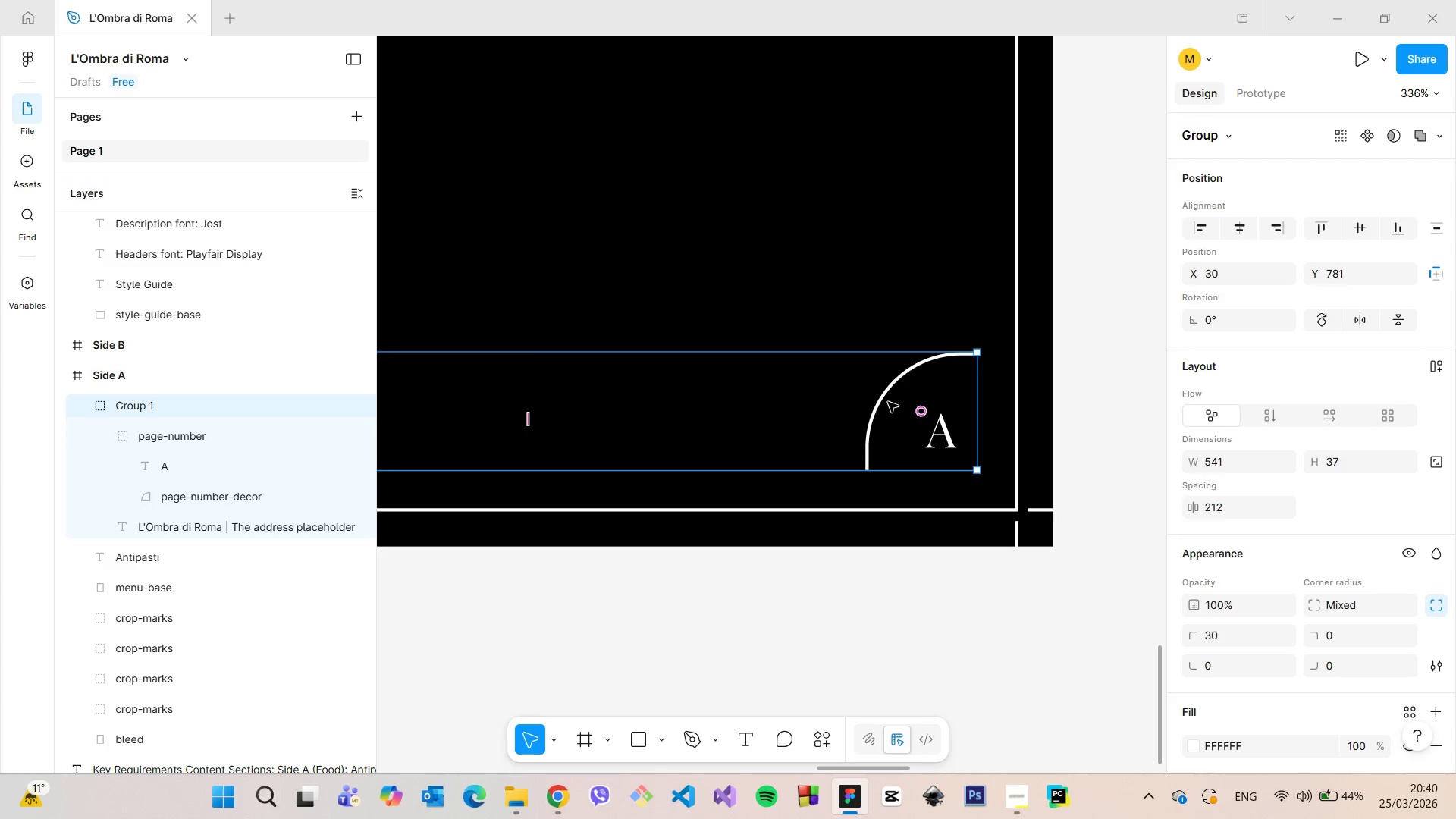 
double_click([888, 402])
 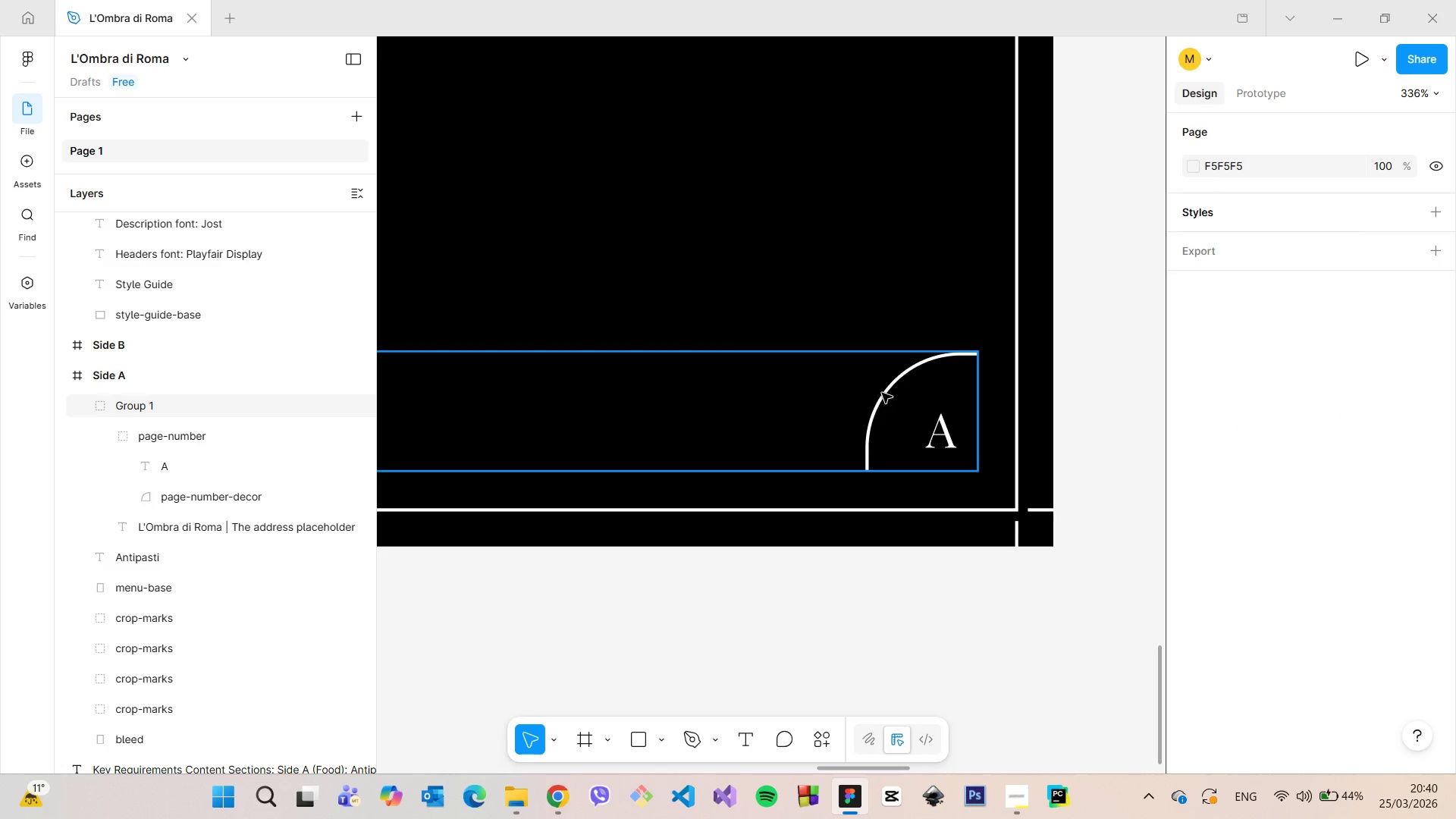 
double_click([882, 393])
 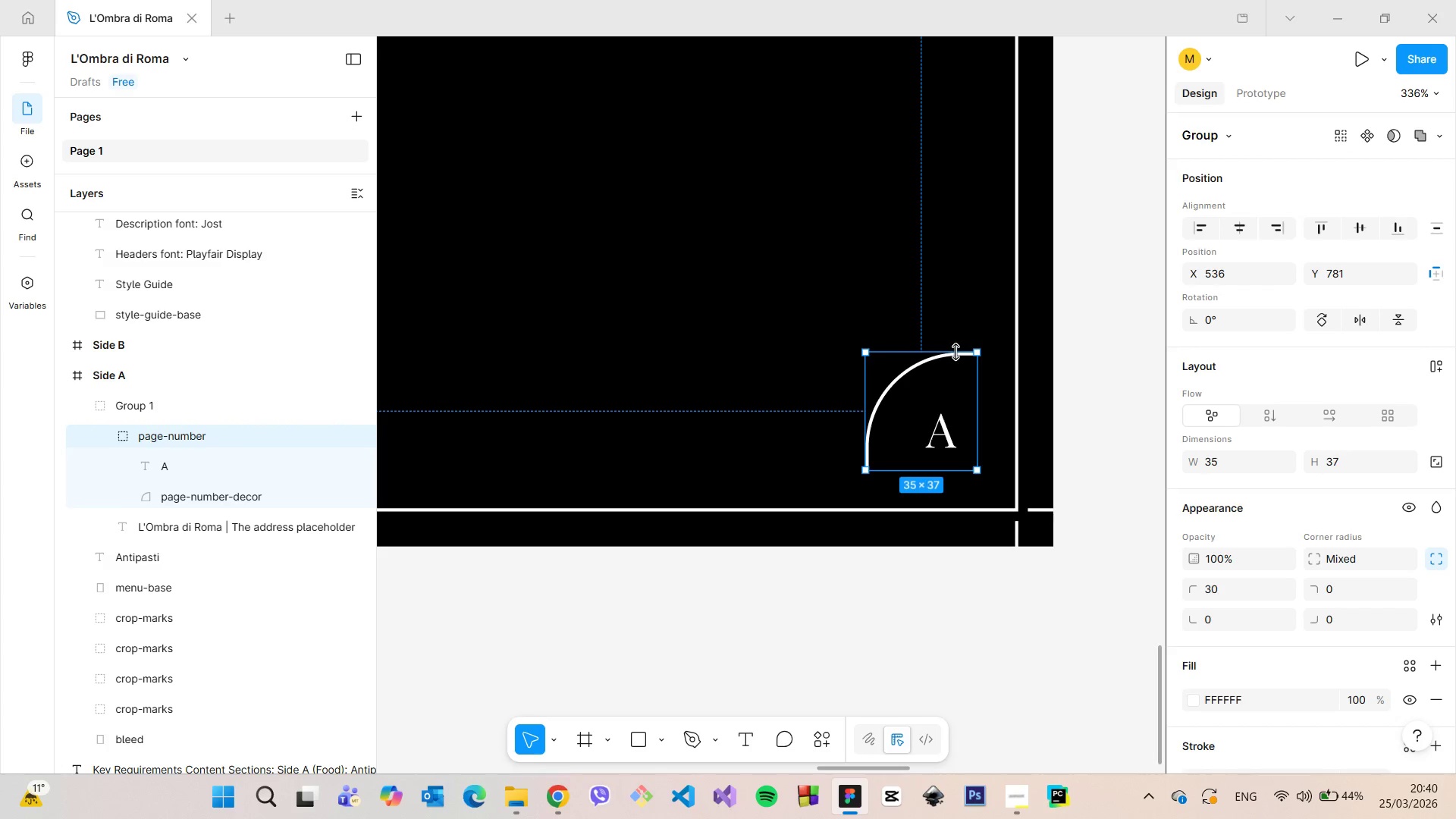 
left_click_drag(start_coordinate=[956, 352], to_coordinate=[956, 364])
 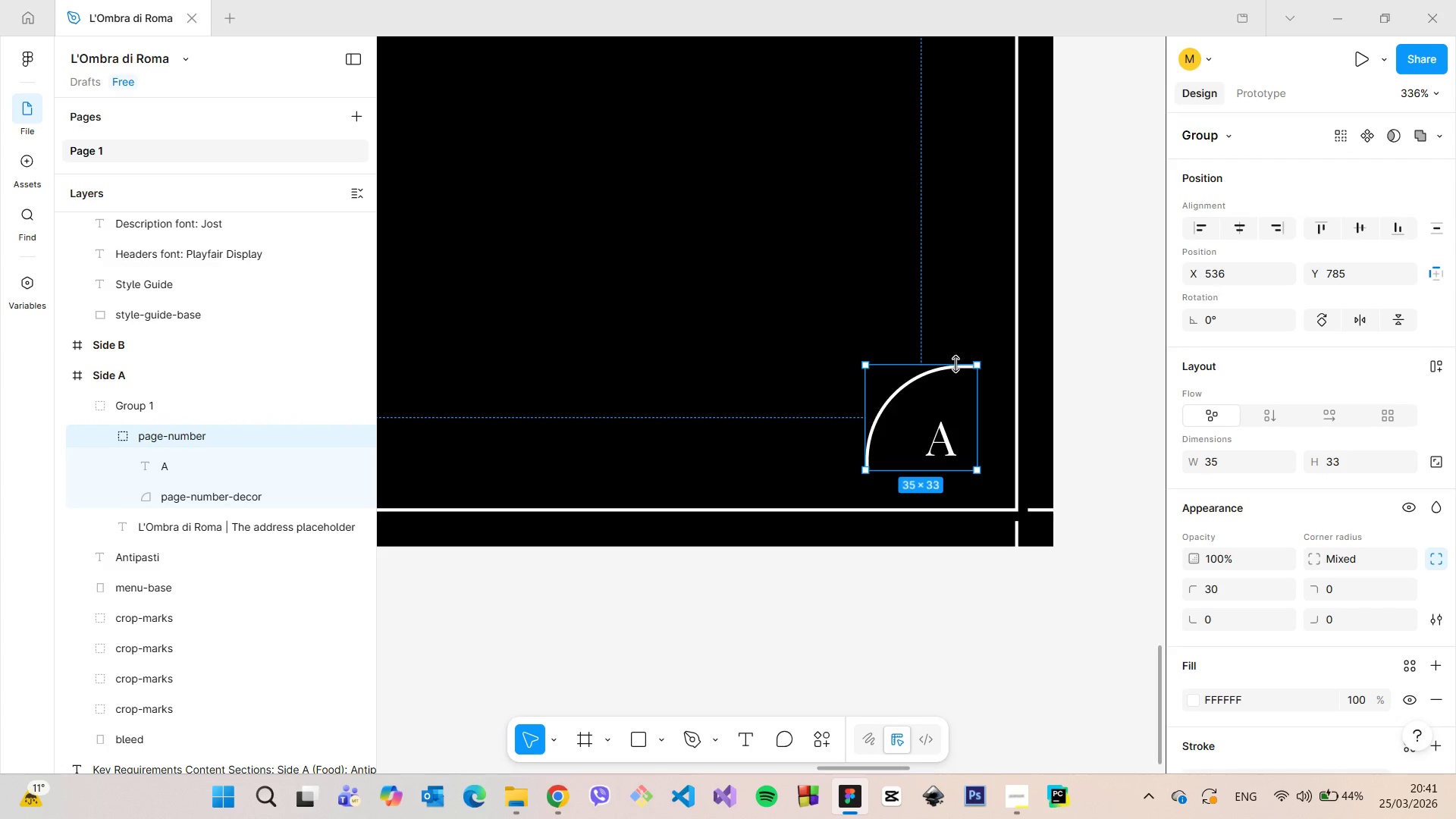 
key(Control+Z)
 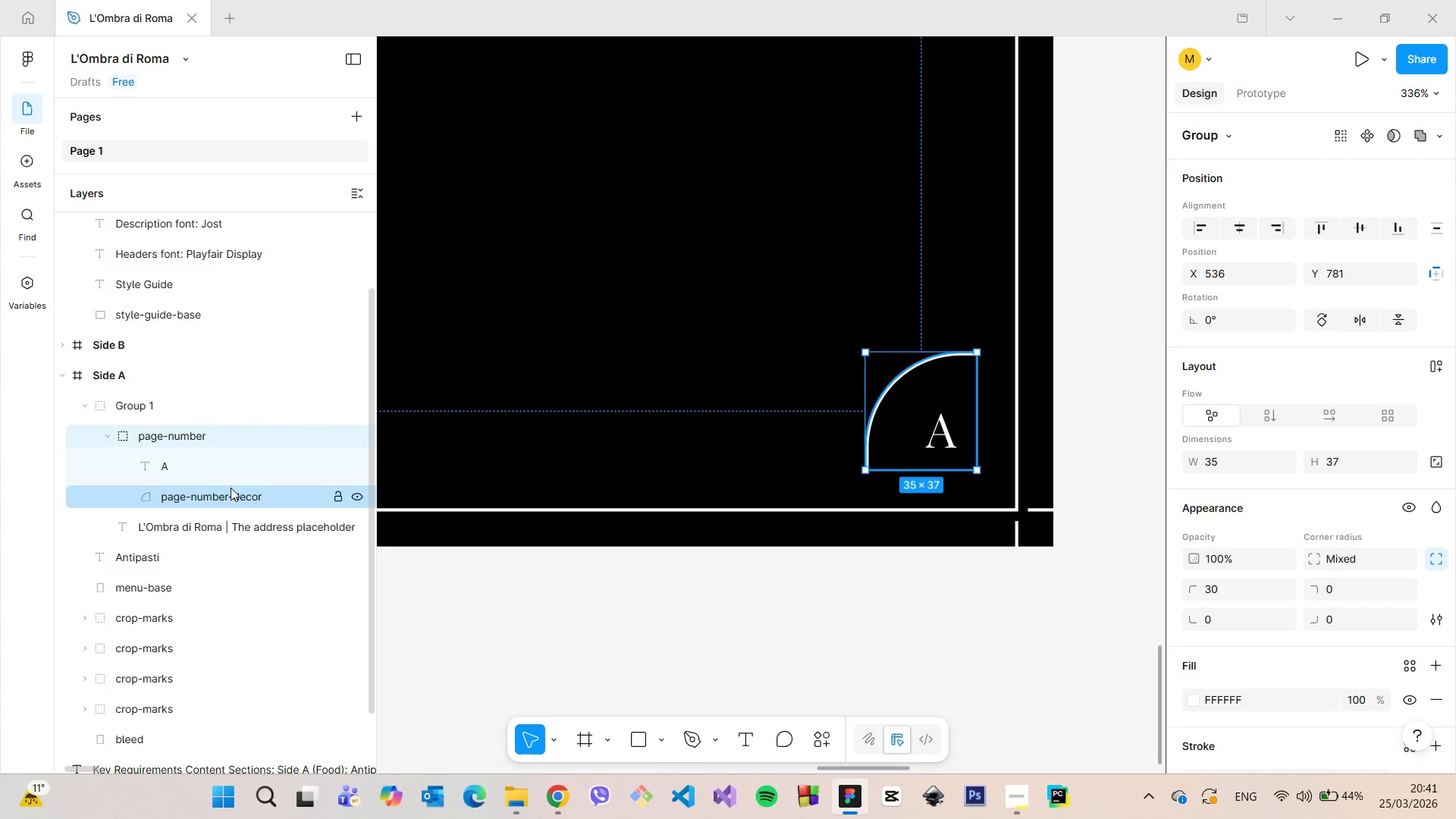 
left_click([231, 488])
 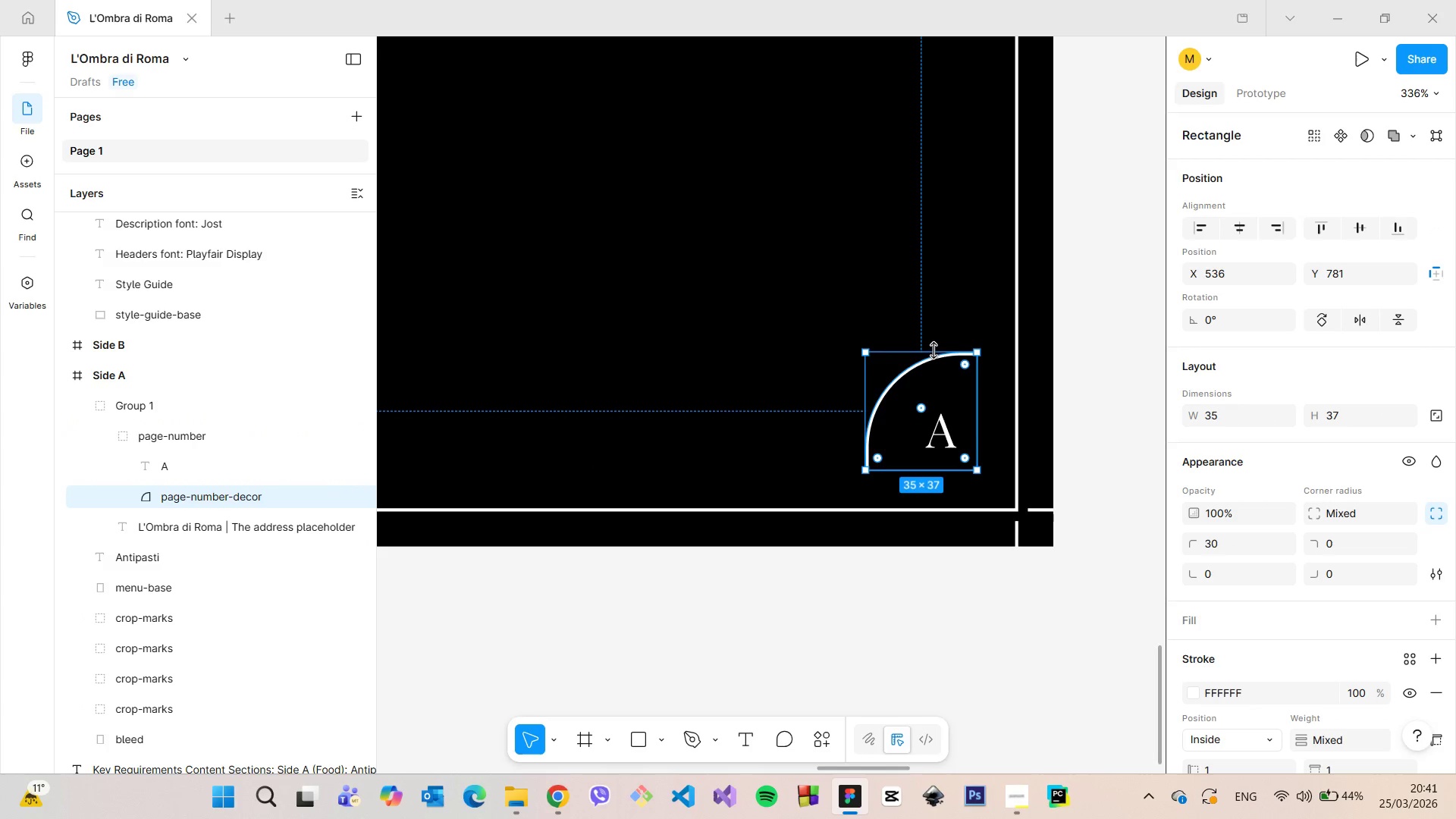 
left_click_drag(start_coordinate=[934, 350], to_coordinate=[934, 372])
 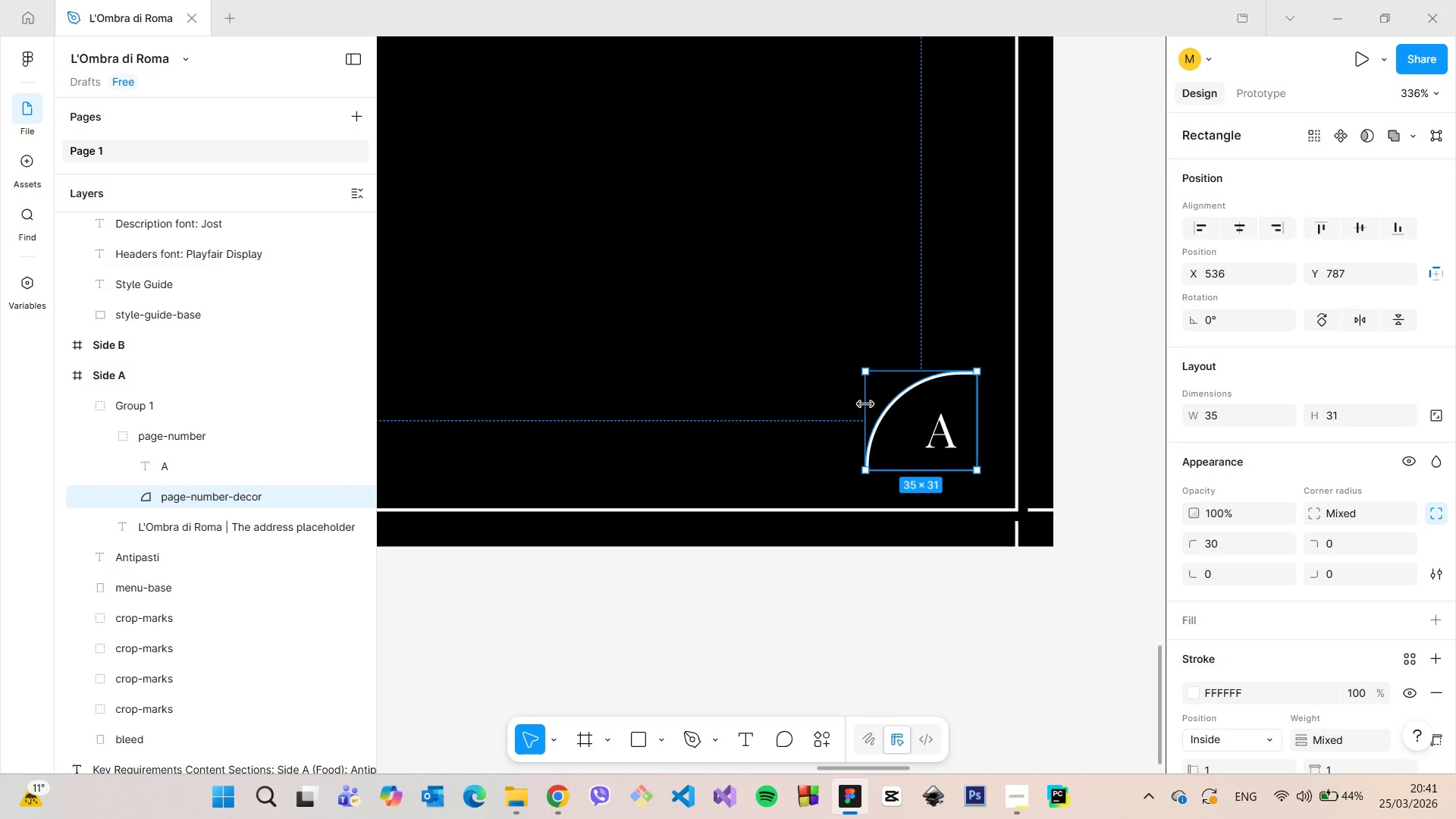 
left_click_drag(start_coordinate=[865, 403], to_coordinate=[886, 406])
 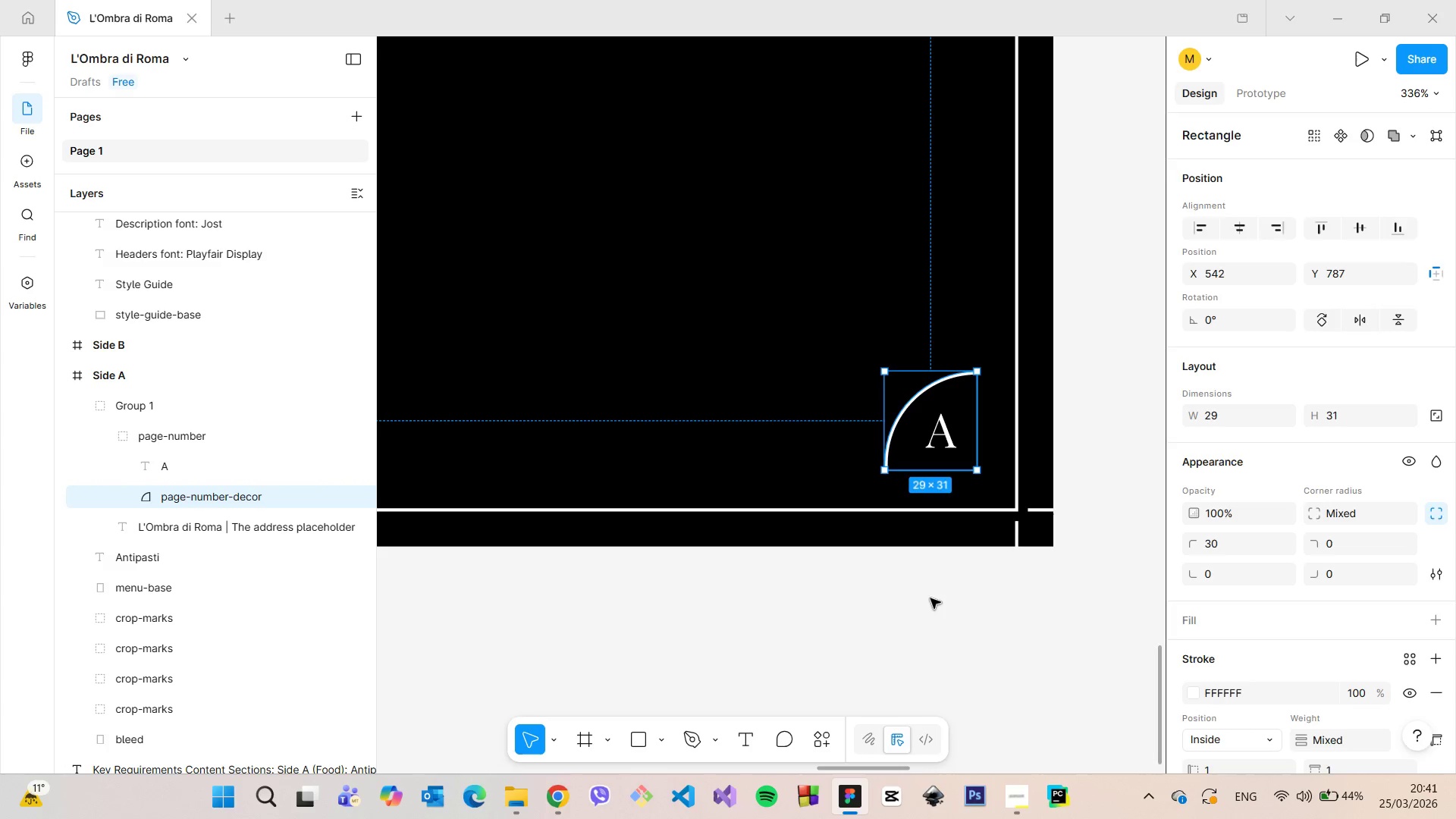 
left_click([930, 598])
 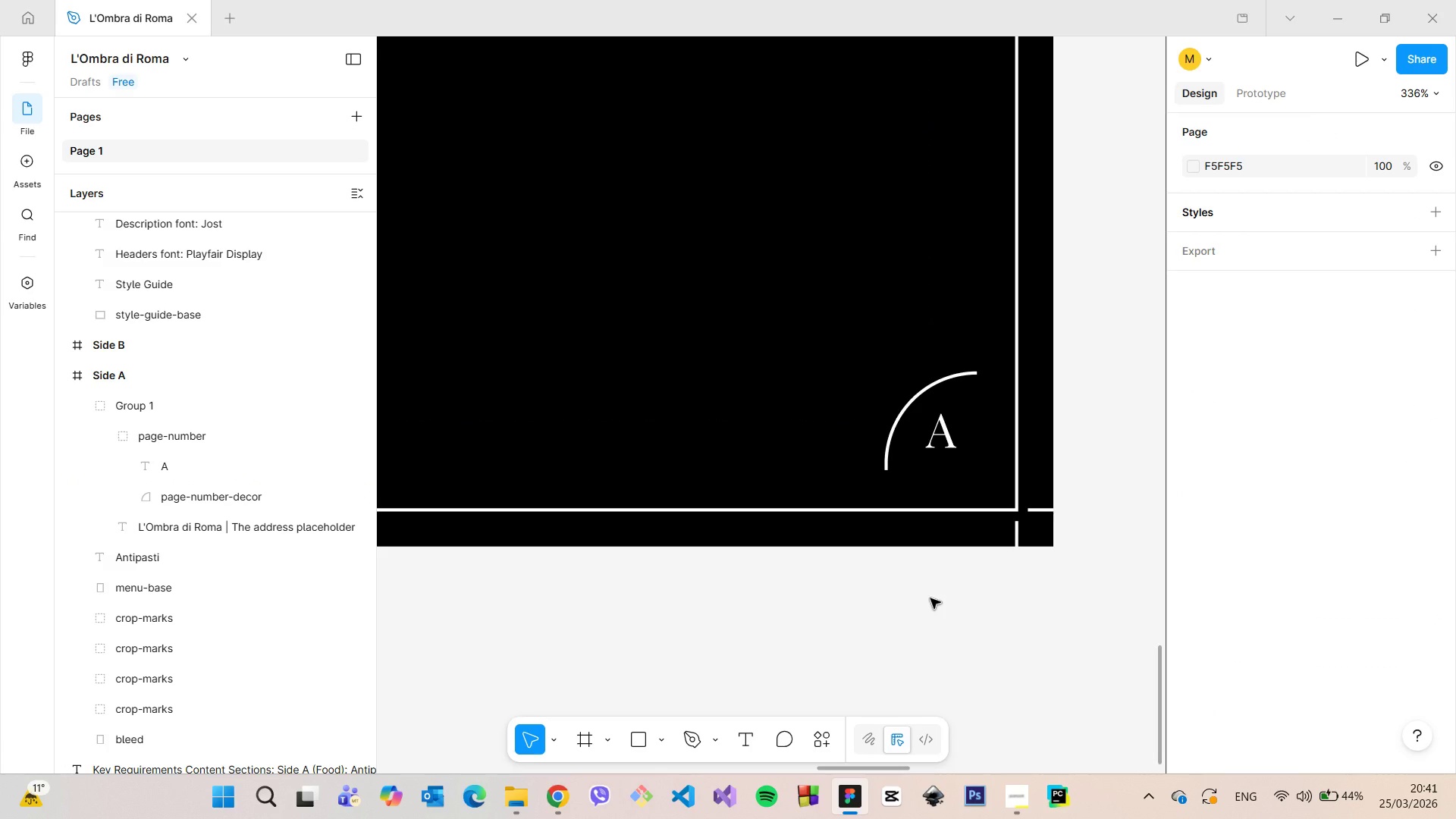 
scroll: coordinate [979, 661], scroll_direction: down, amount: 12.0
 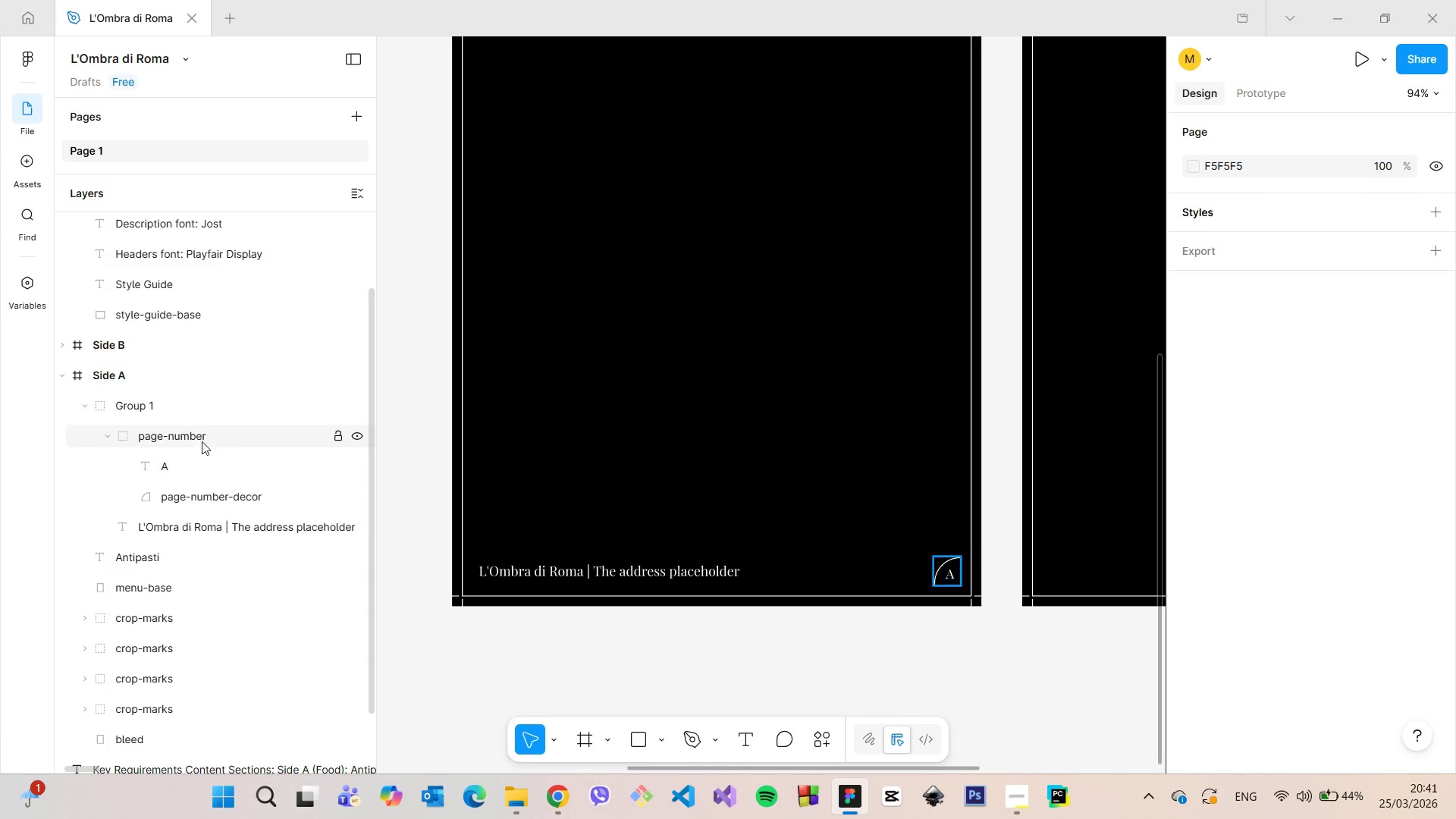 
left_click([107, 430])
 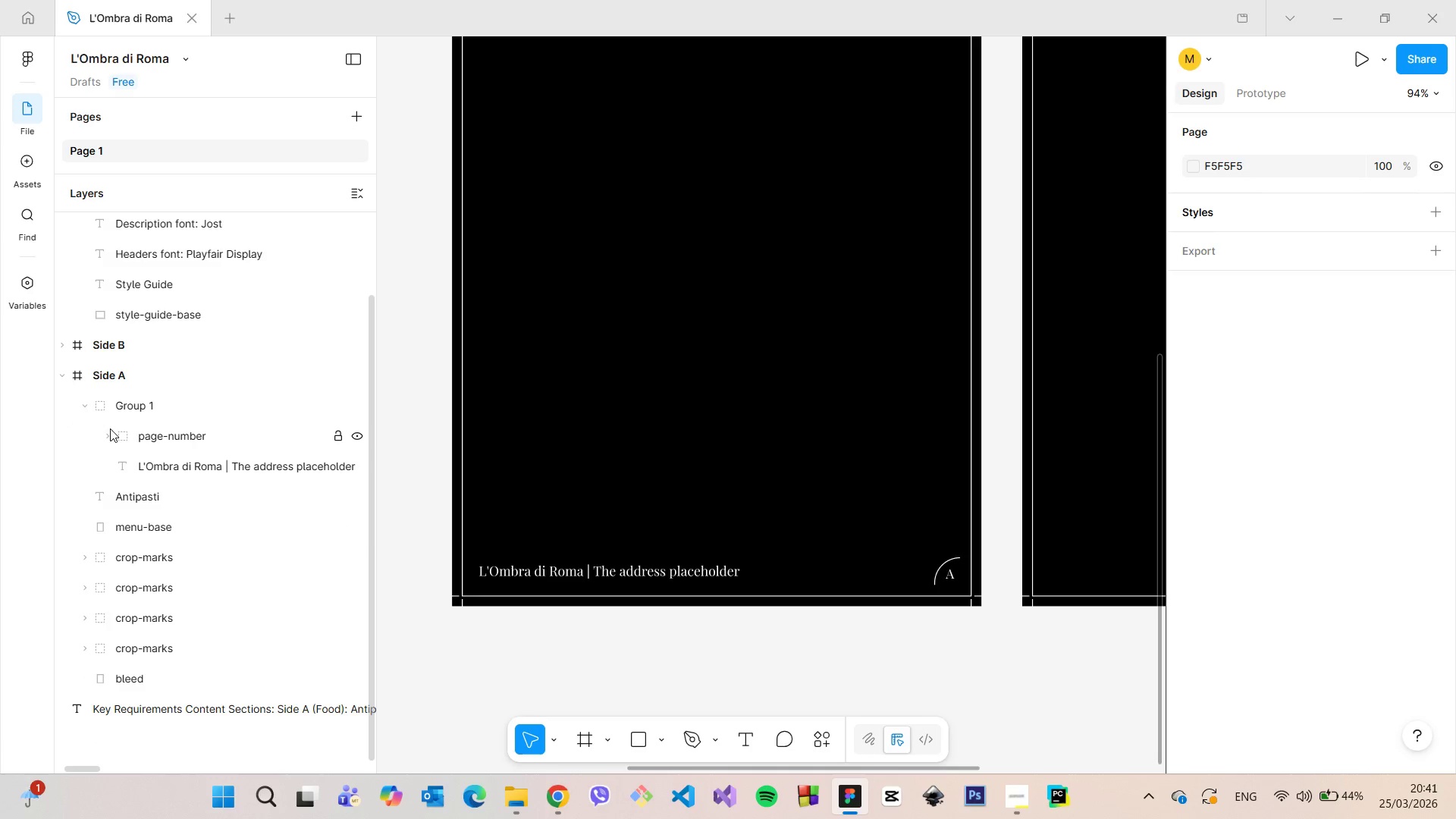 
mouse_move([117, 409])
 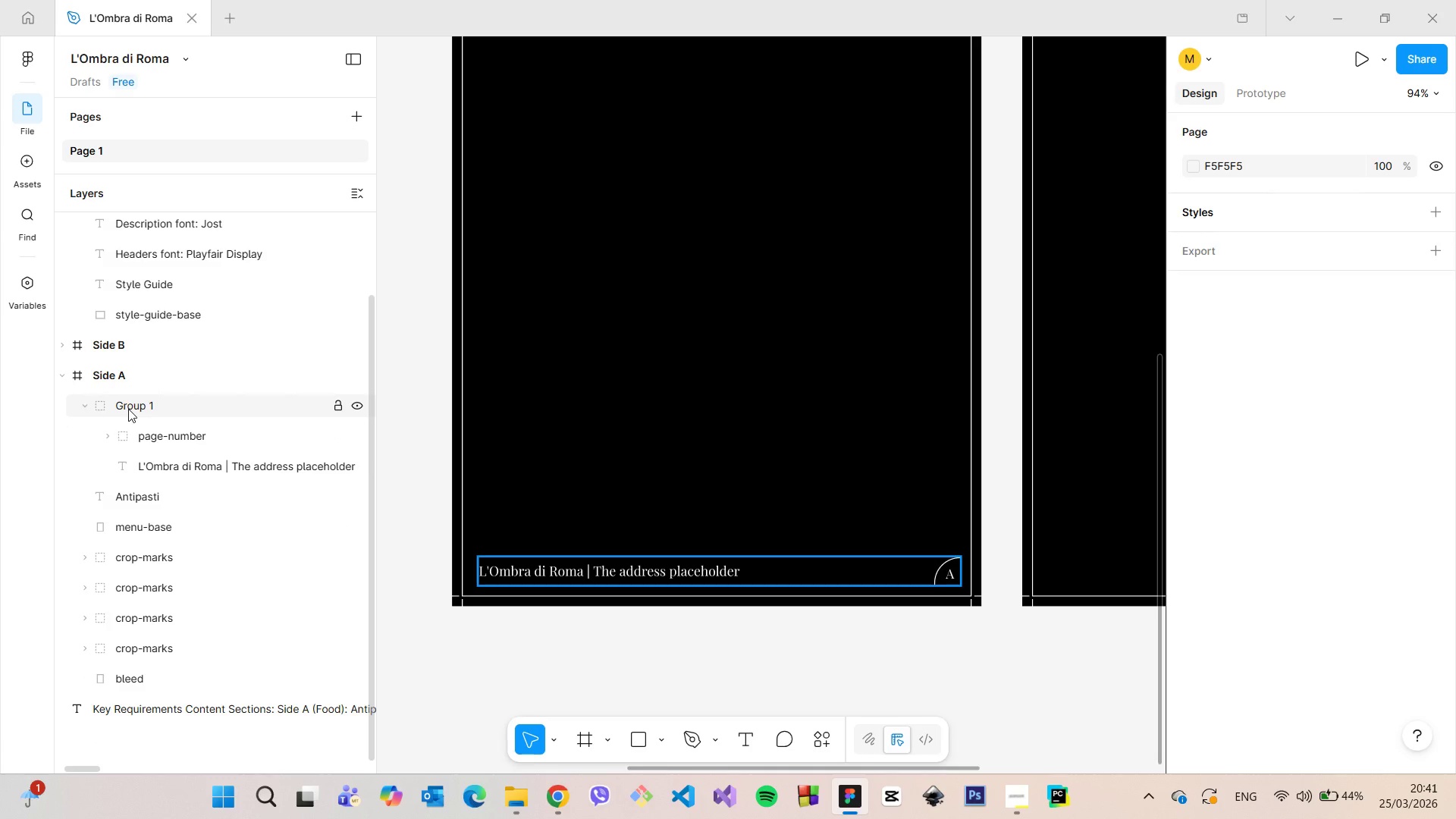 
double_click([128, 409])
 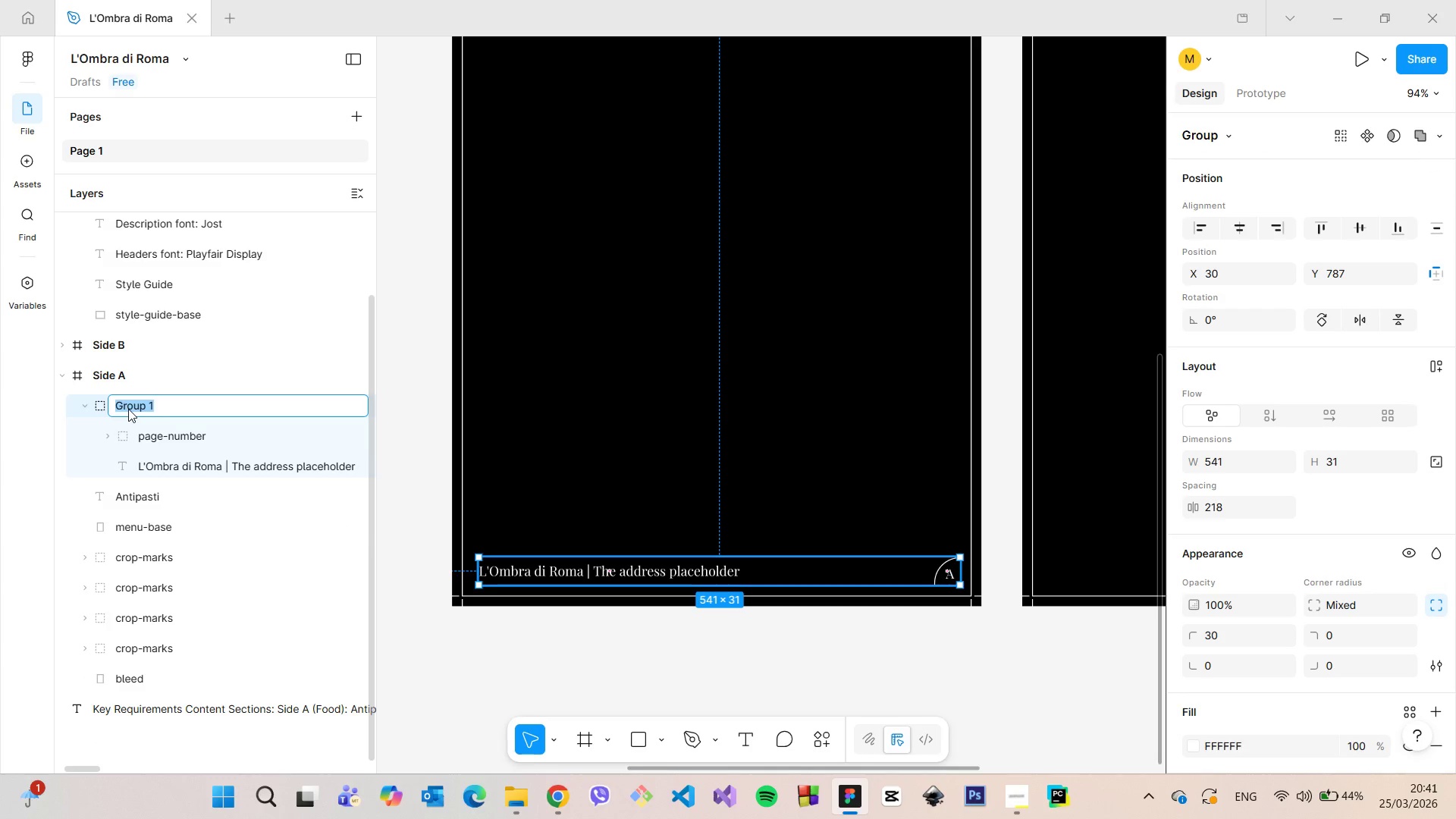 
type(footer)
 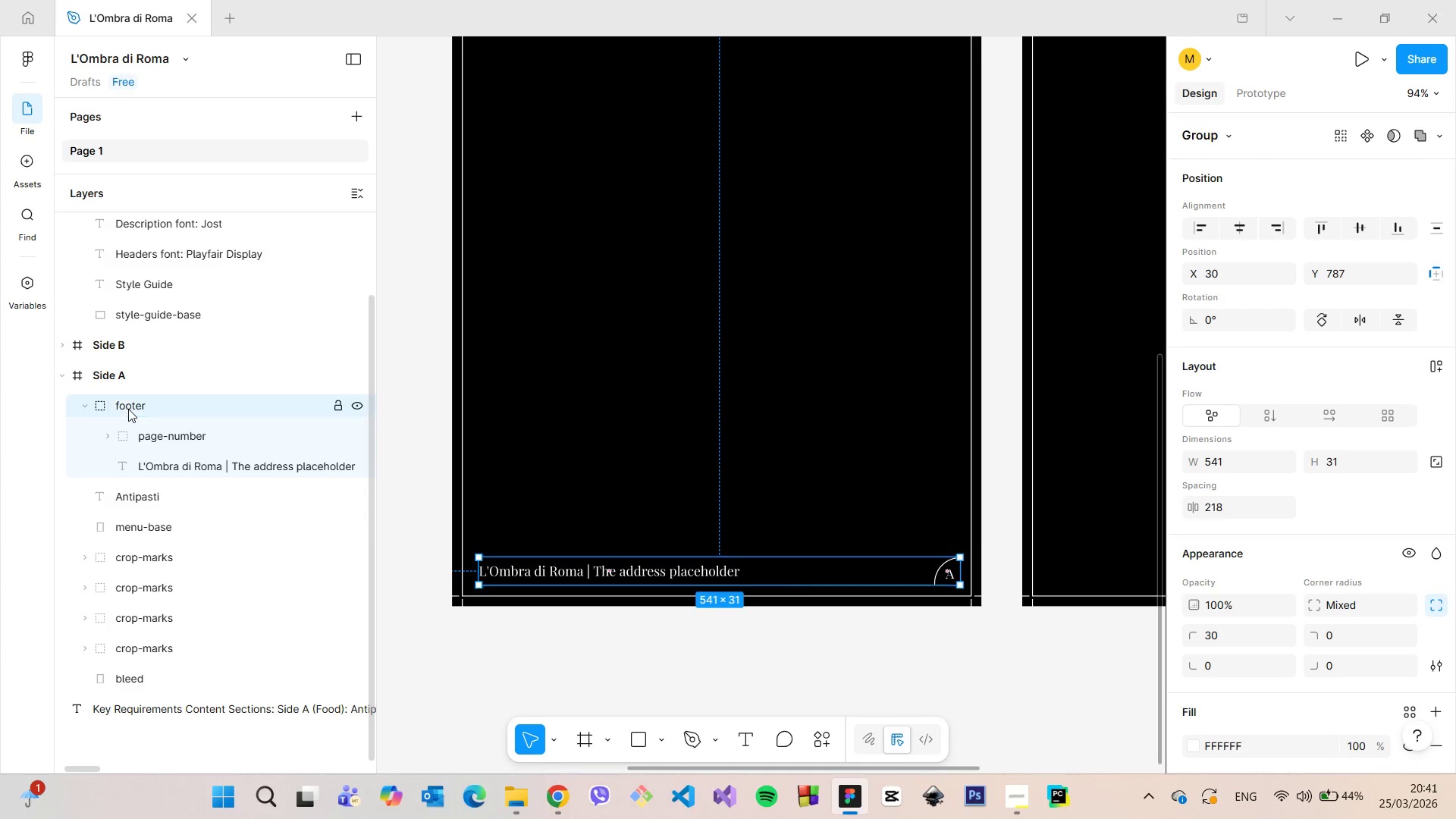 
key(Enter)
 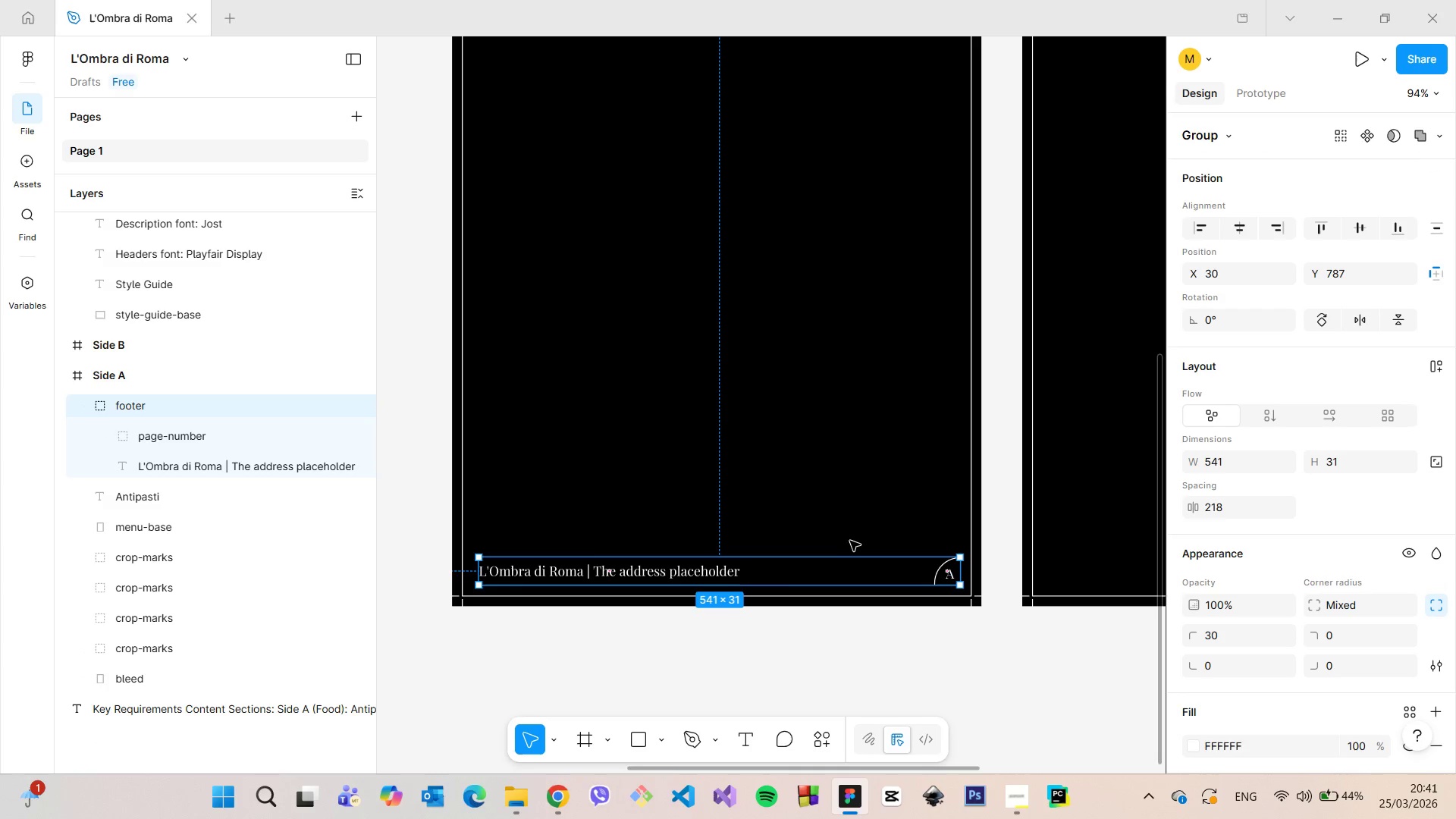 
left_click([1035, 701])
 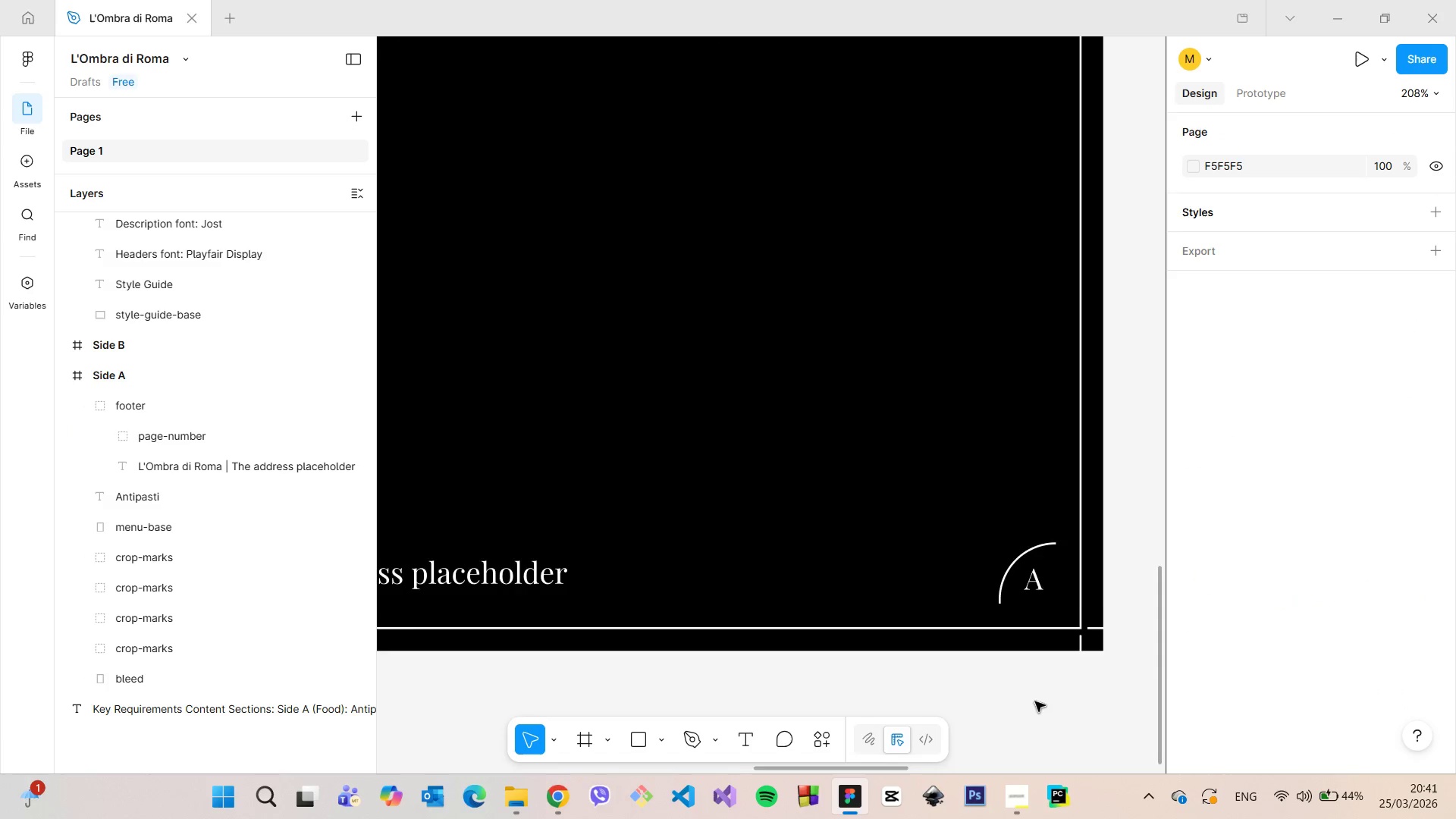 
scroll: coordinate [892, 577], scroll_direction: up, amount: 6.0
 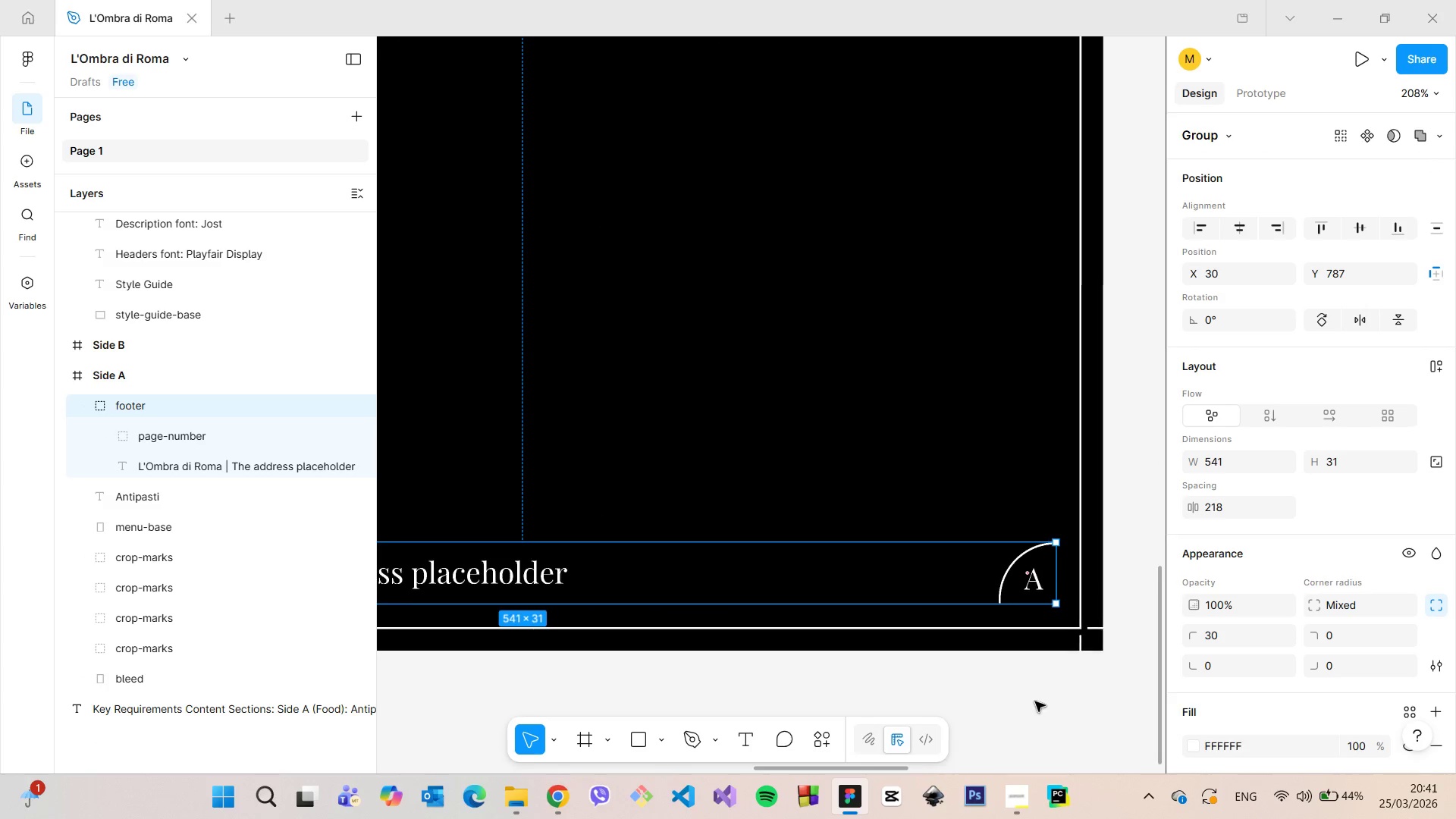 
scroll: coordinate [1032, 702], scroll_direction: down, amount: 5.0
 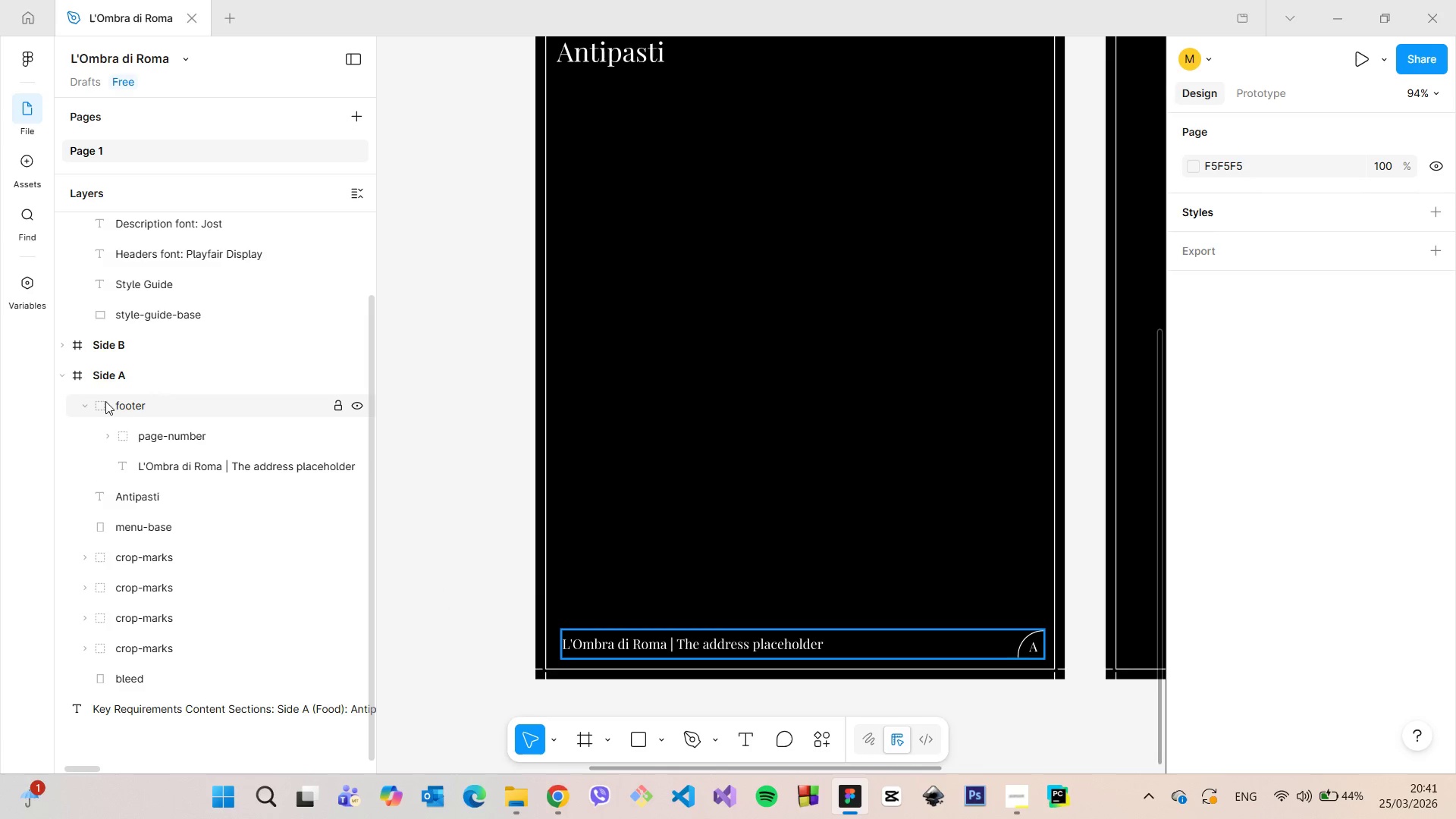 
double_click([112, 406])
 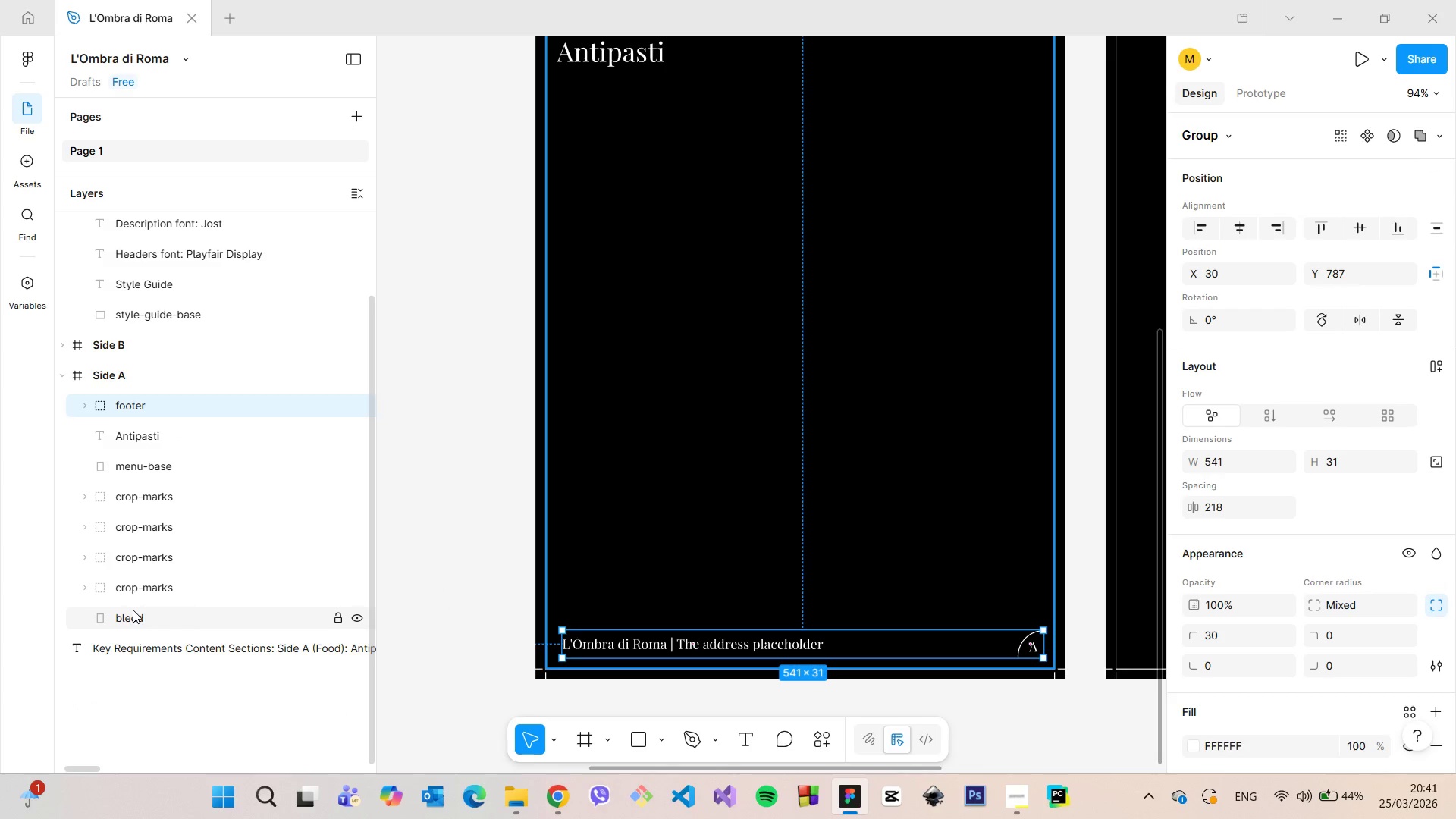 
left_click([133, 610])
 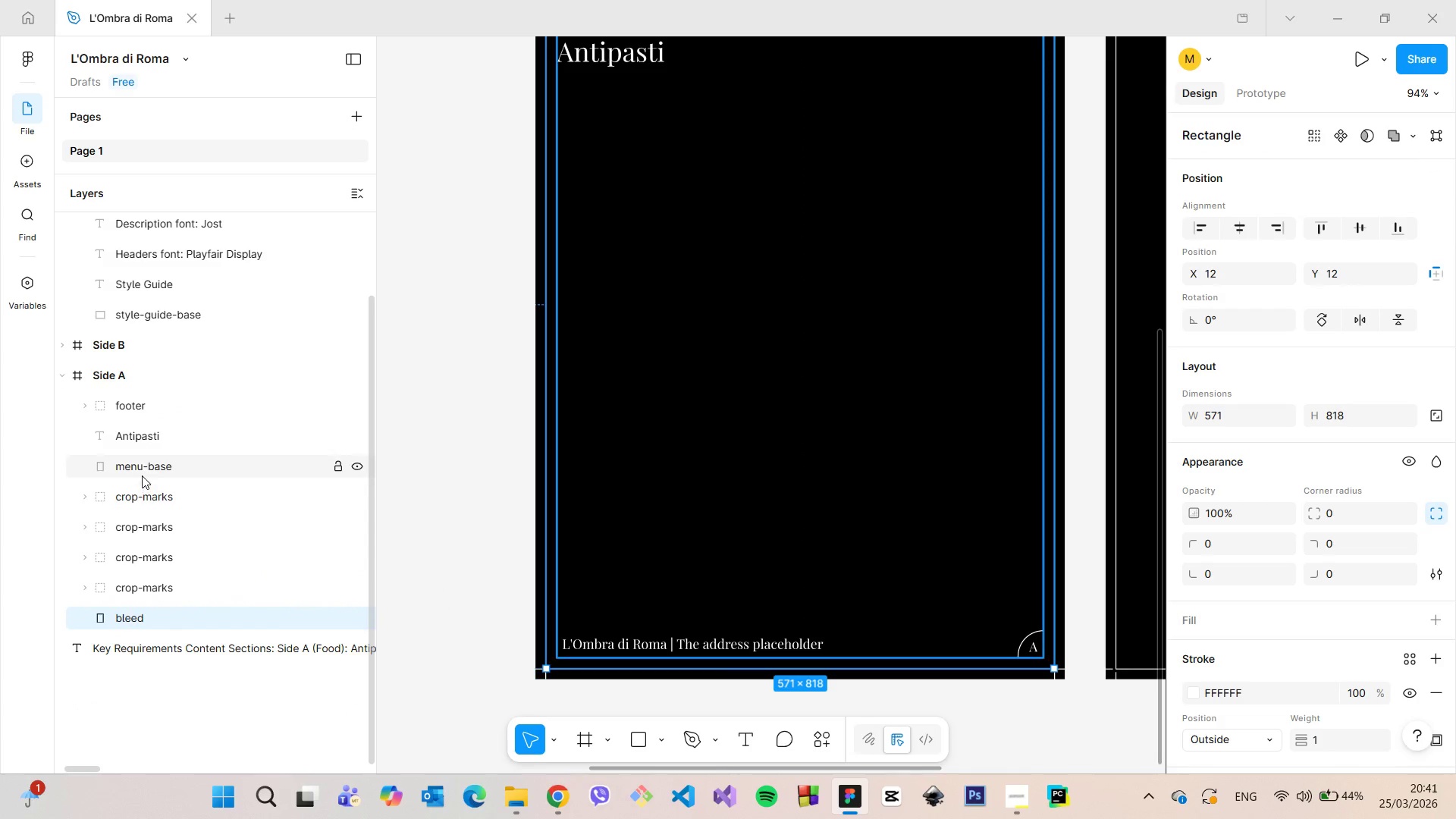 
left_click([142, 473])
 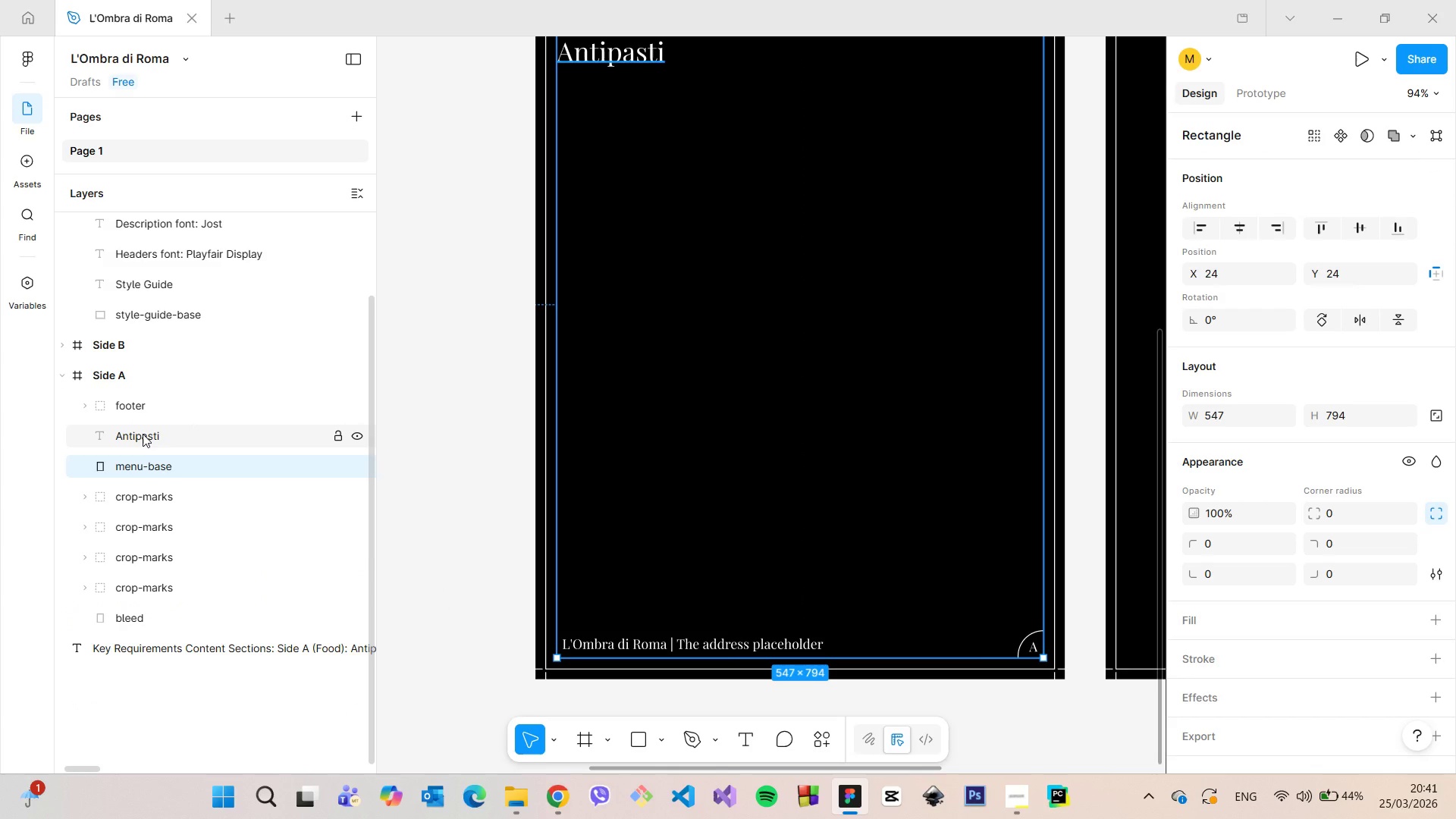 
hold_key(key=ShiftLeft, duration=0.78)
left_click([142, 406])
 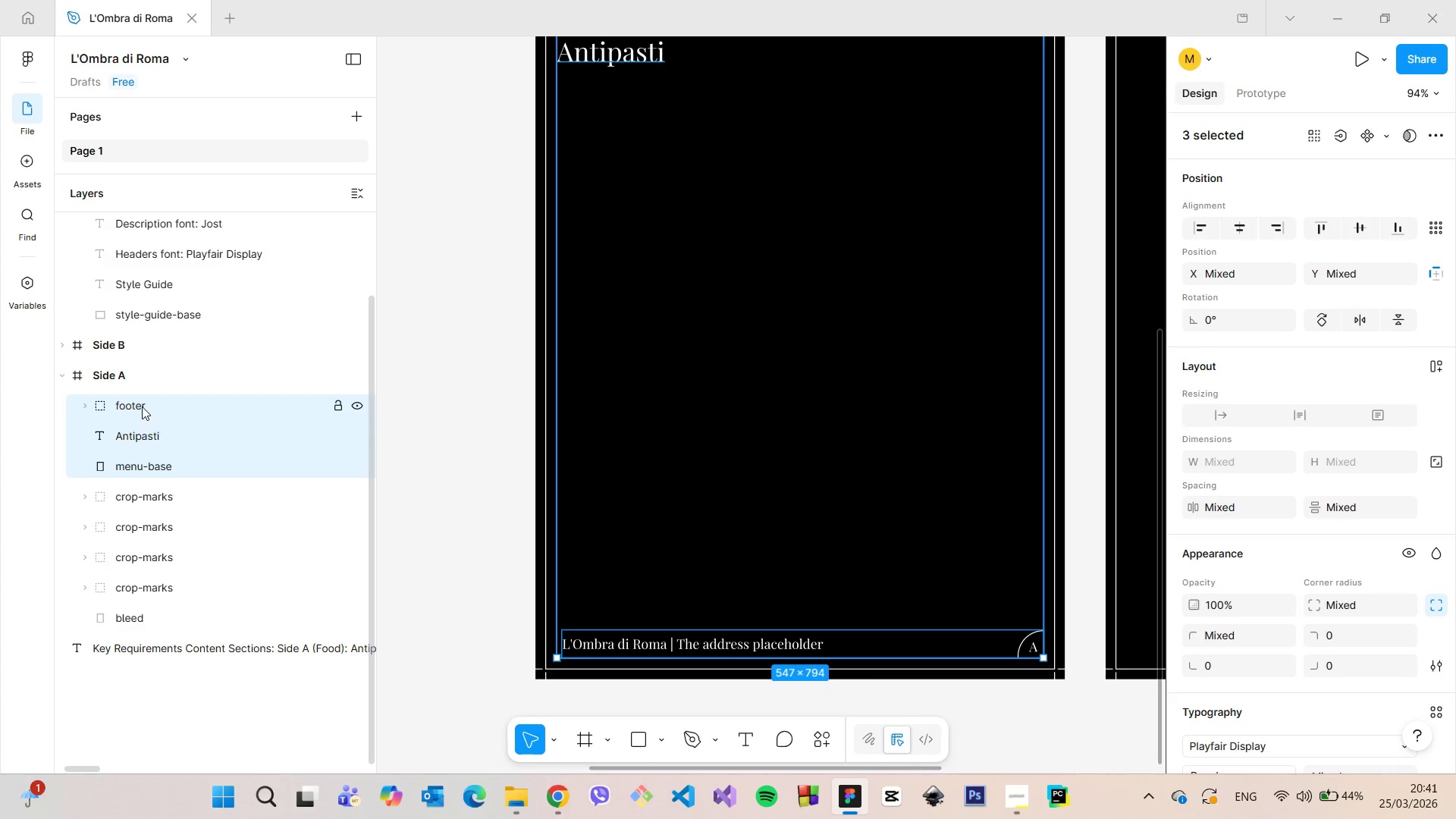 
right_click([142, 406])
 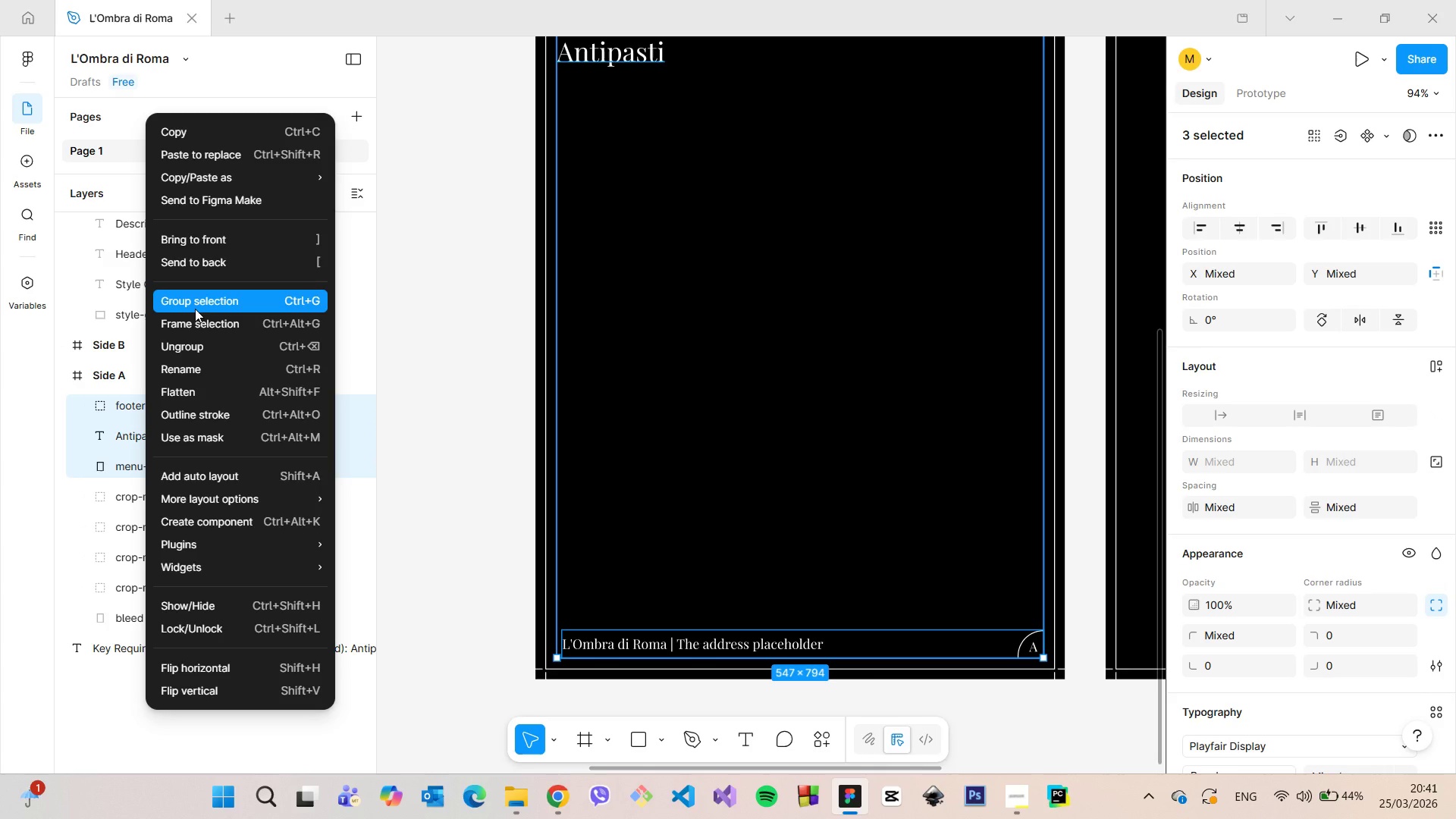 
left_click([195, 309])
 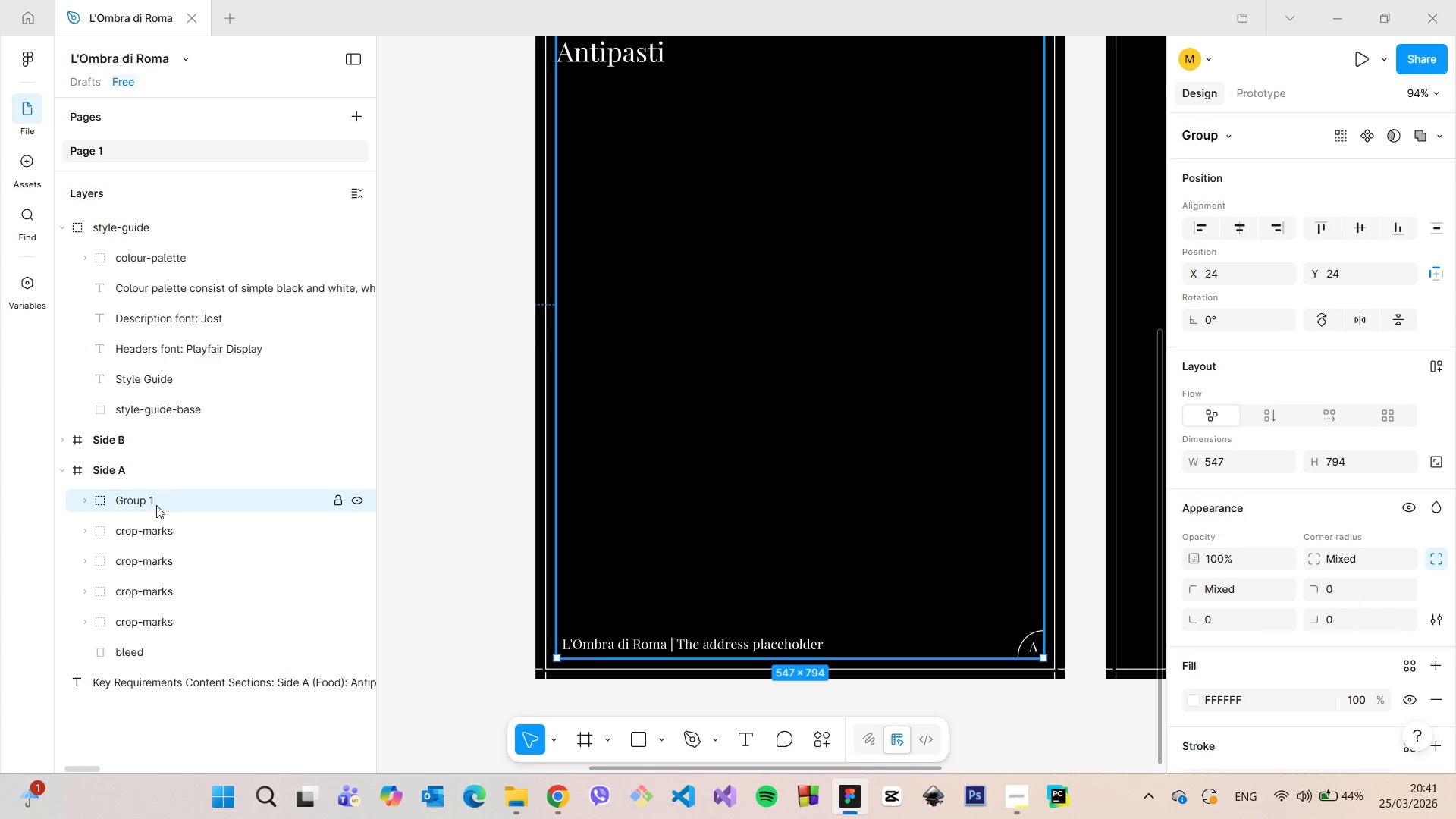 
double_click([156, 505])
 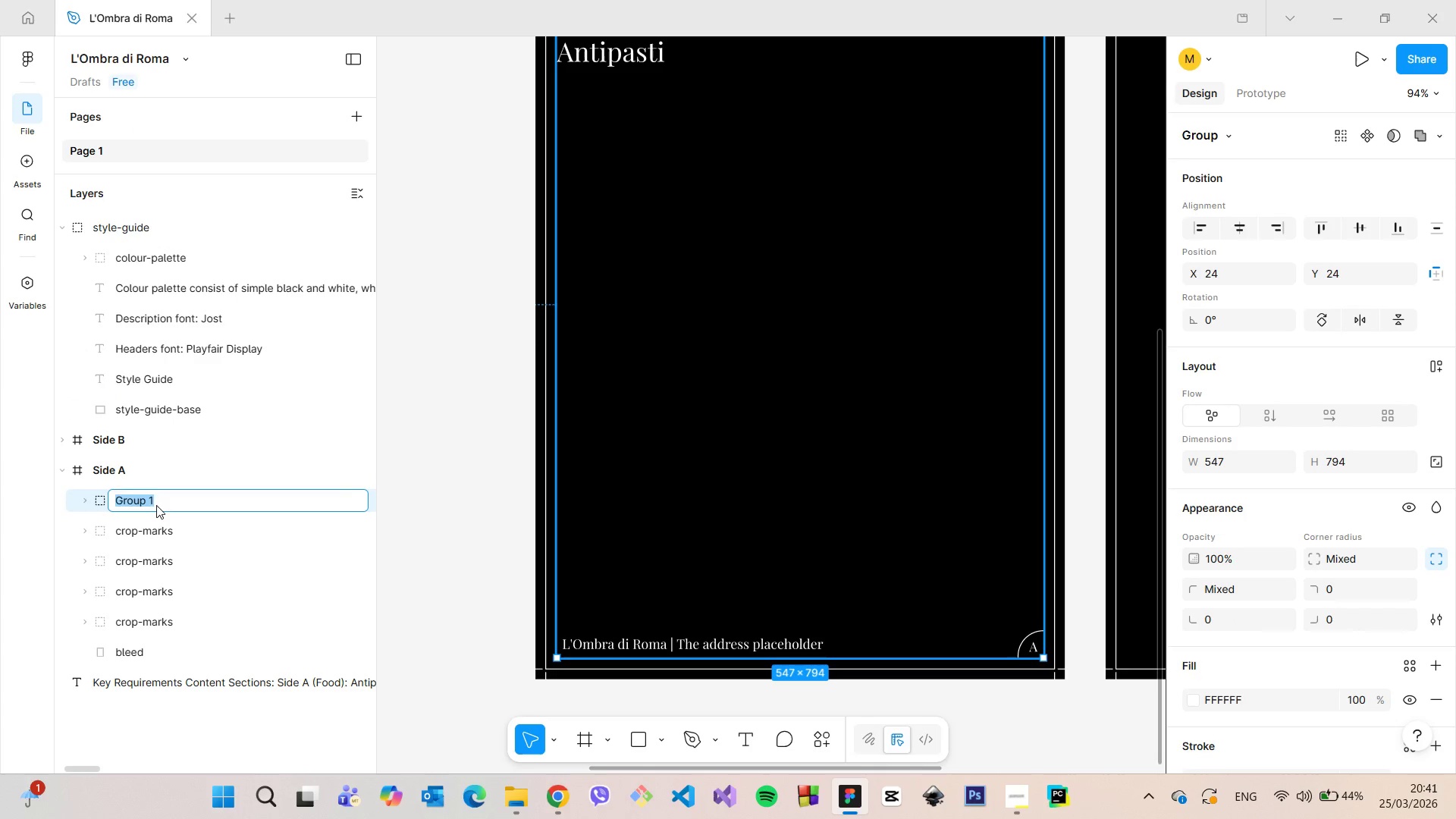 
type(menu)
 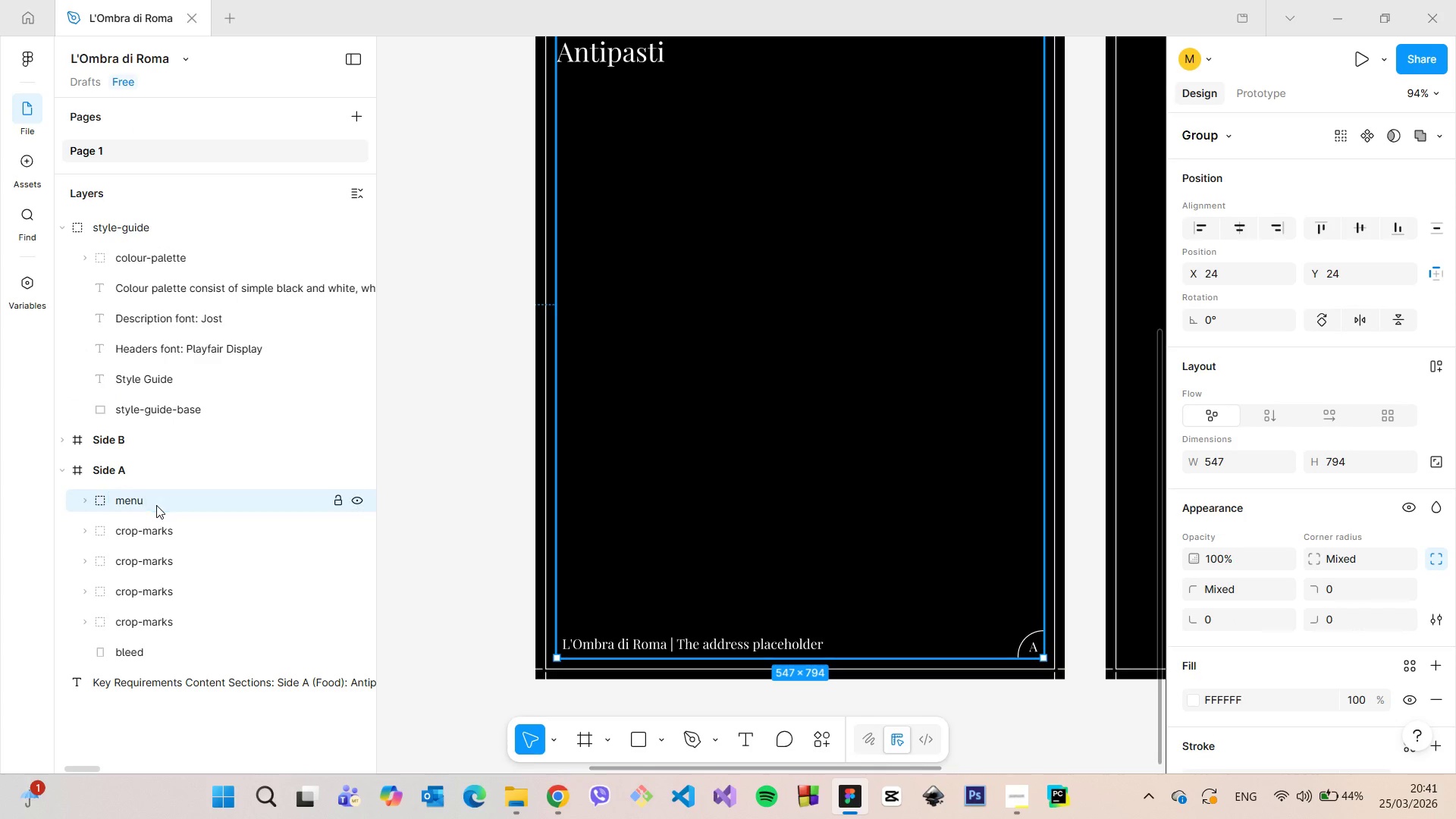 
key(Enter)
 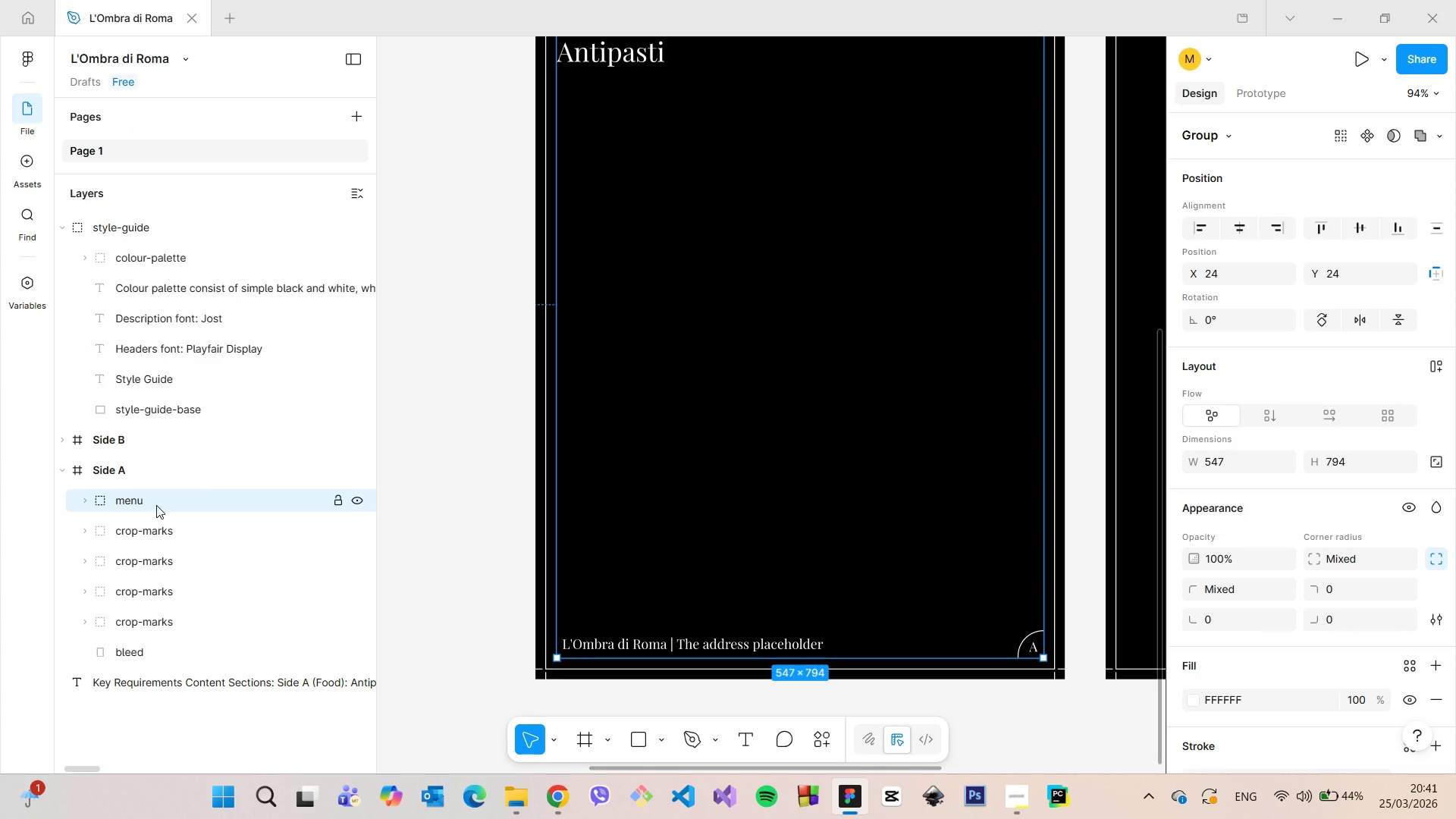 
scroll: coordinate [442, 582], scroll_direction: down, amount: 16.0
 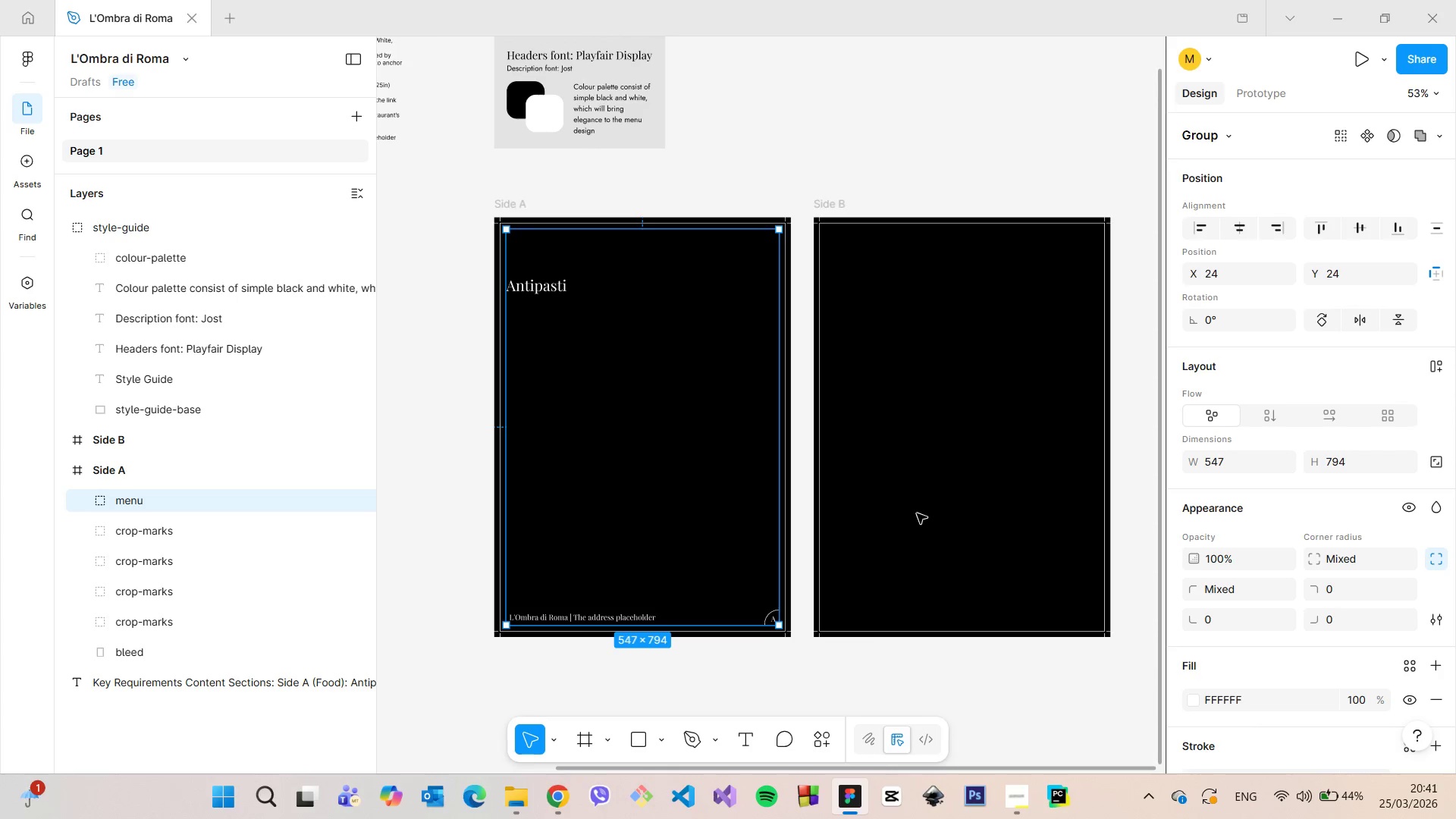 
wait(6.3)
 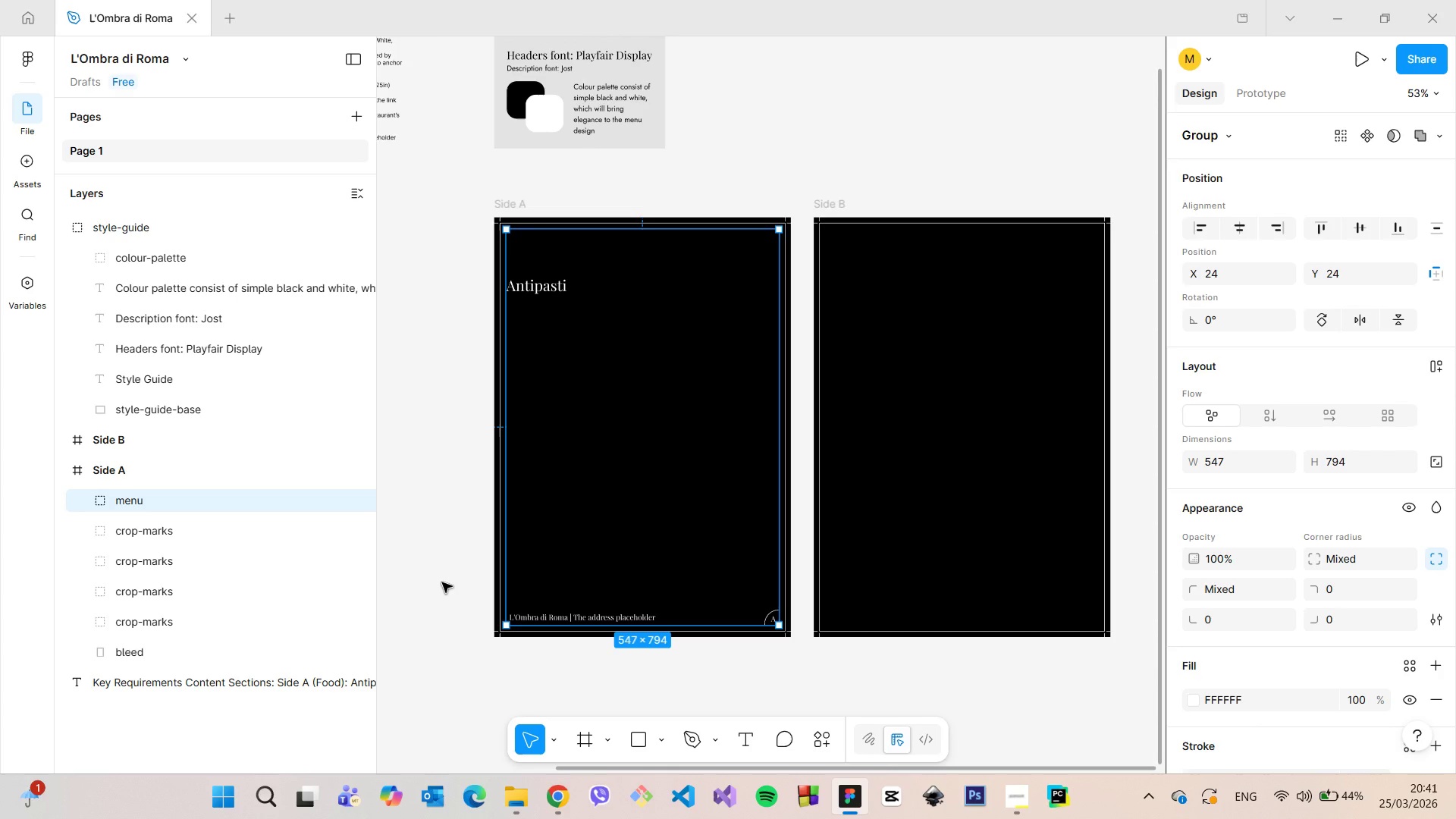 
left_click([67, 440])
 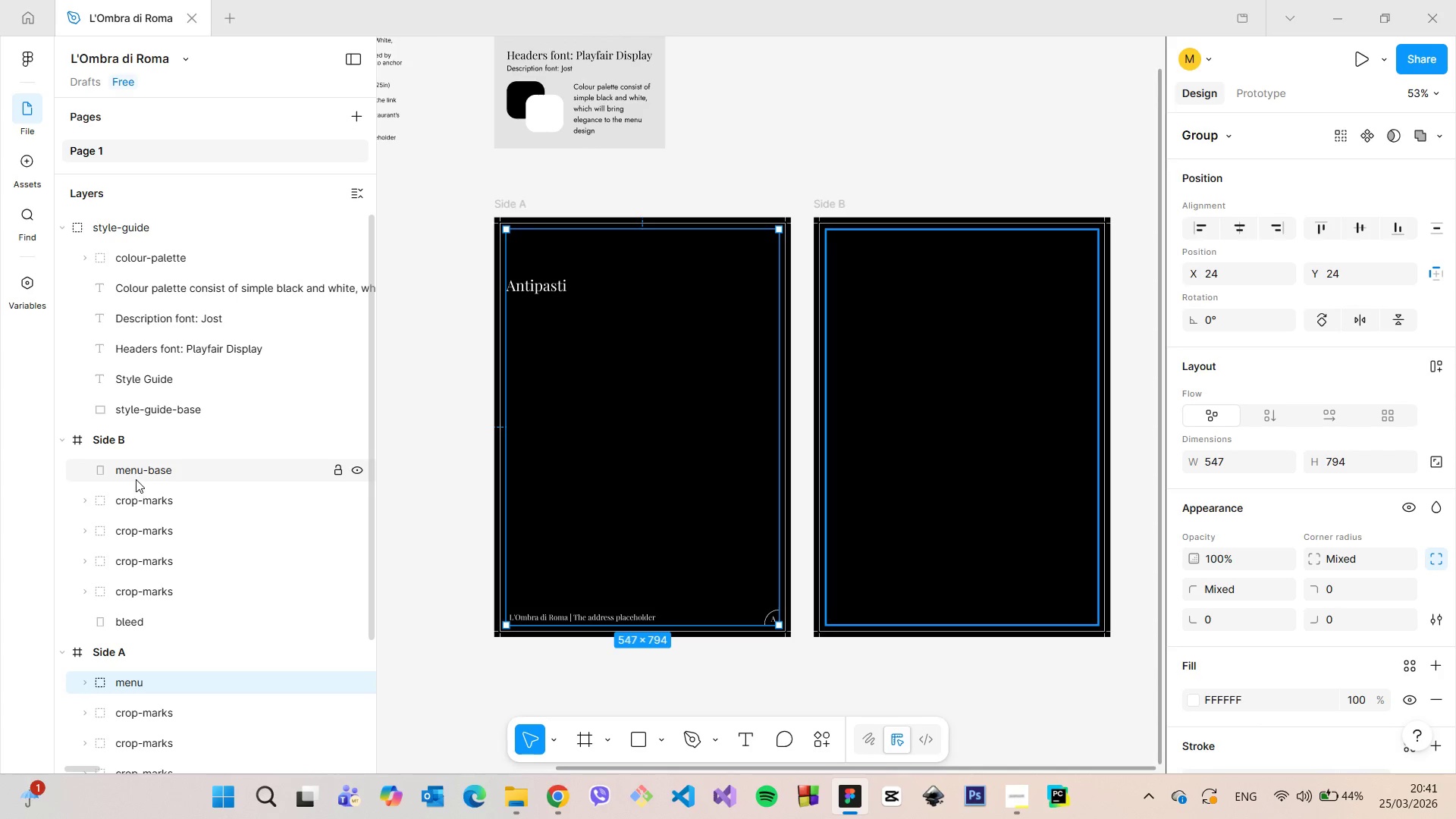 
left_click([136, 479])
 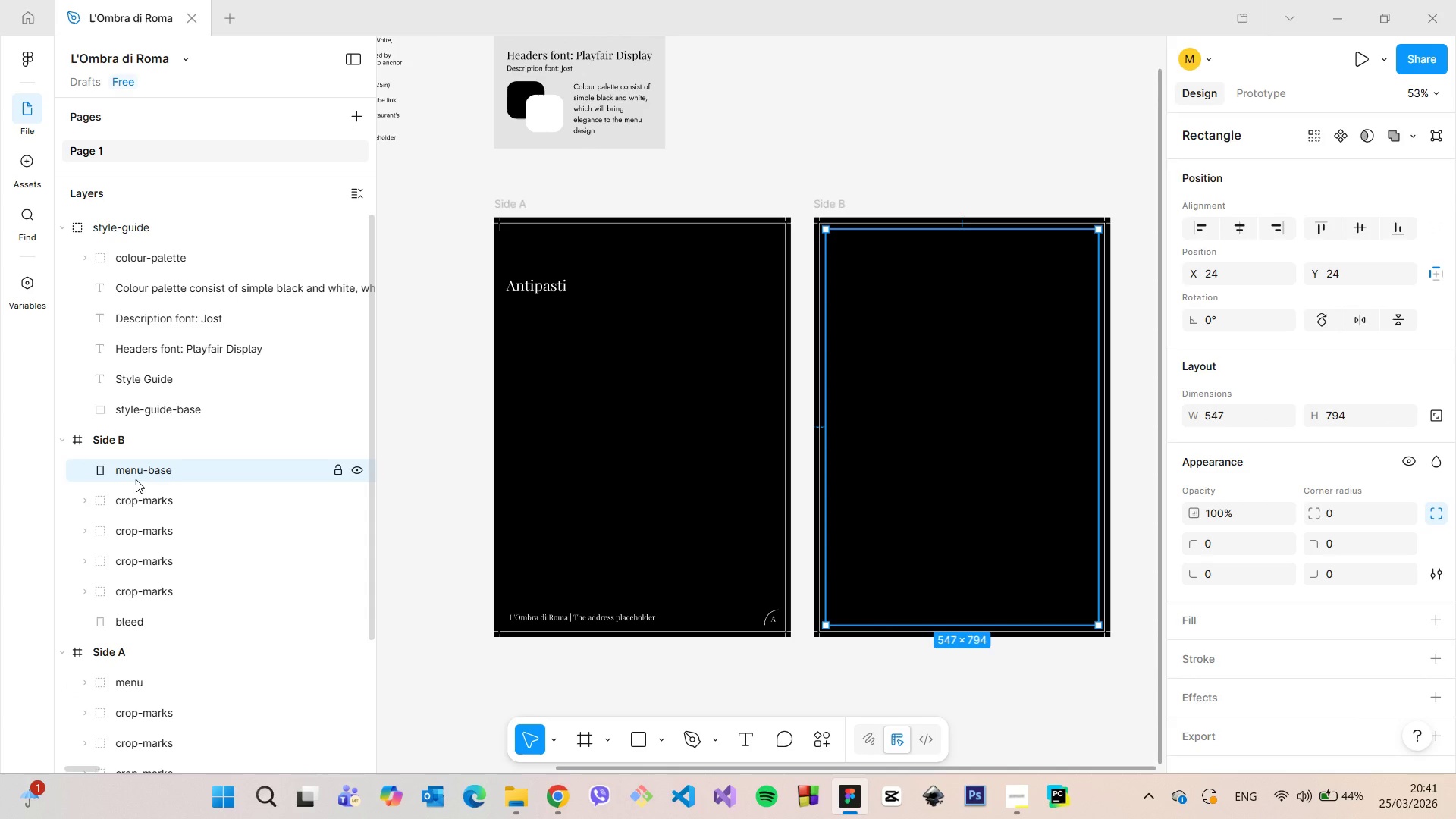 
key(Backspace)
 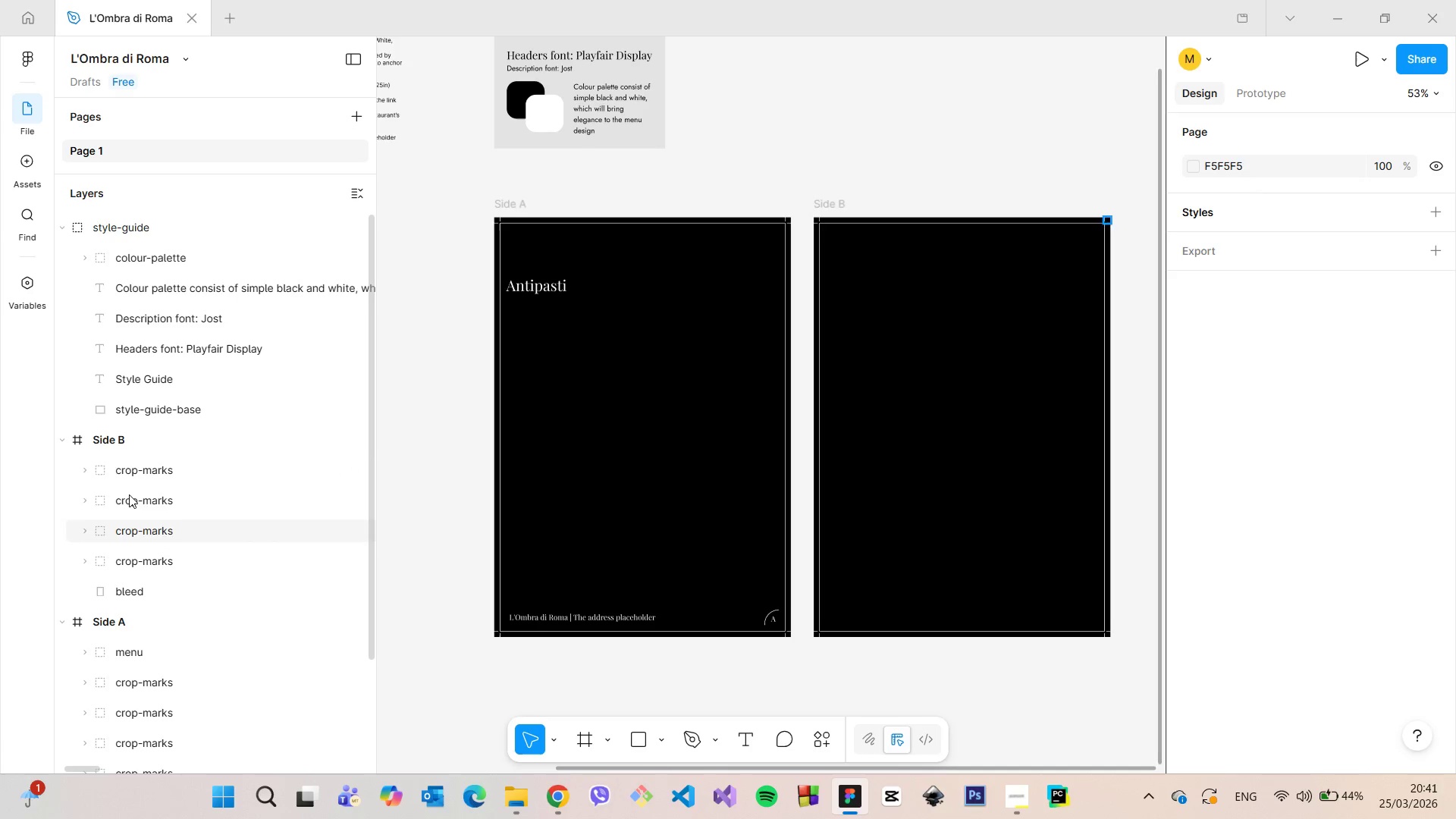 
left_click([63, 437])
 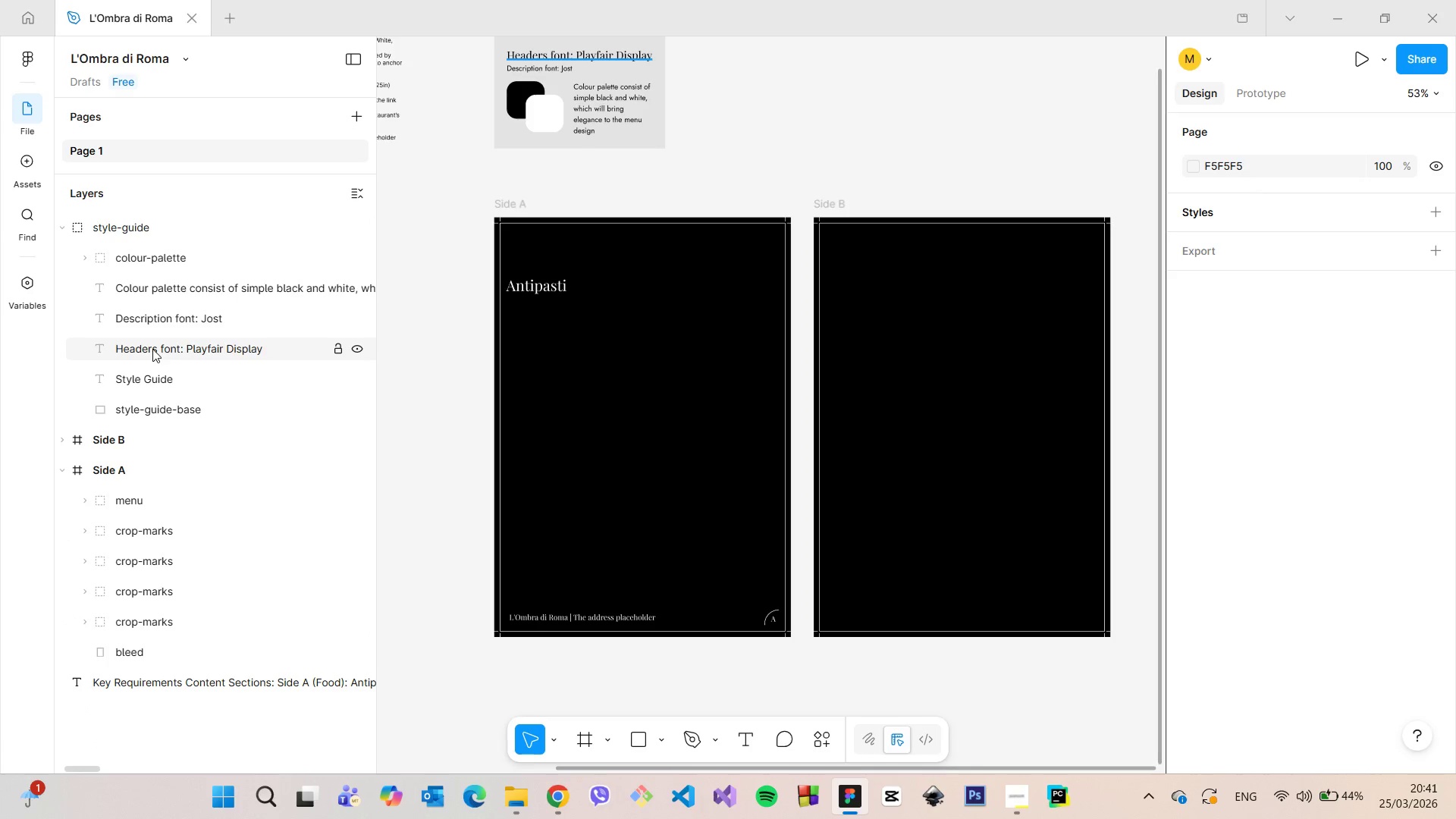 
scroll: coordinate [152, 349], scroll_direction: up, amount: 2.0
 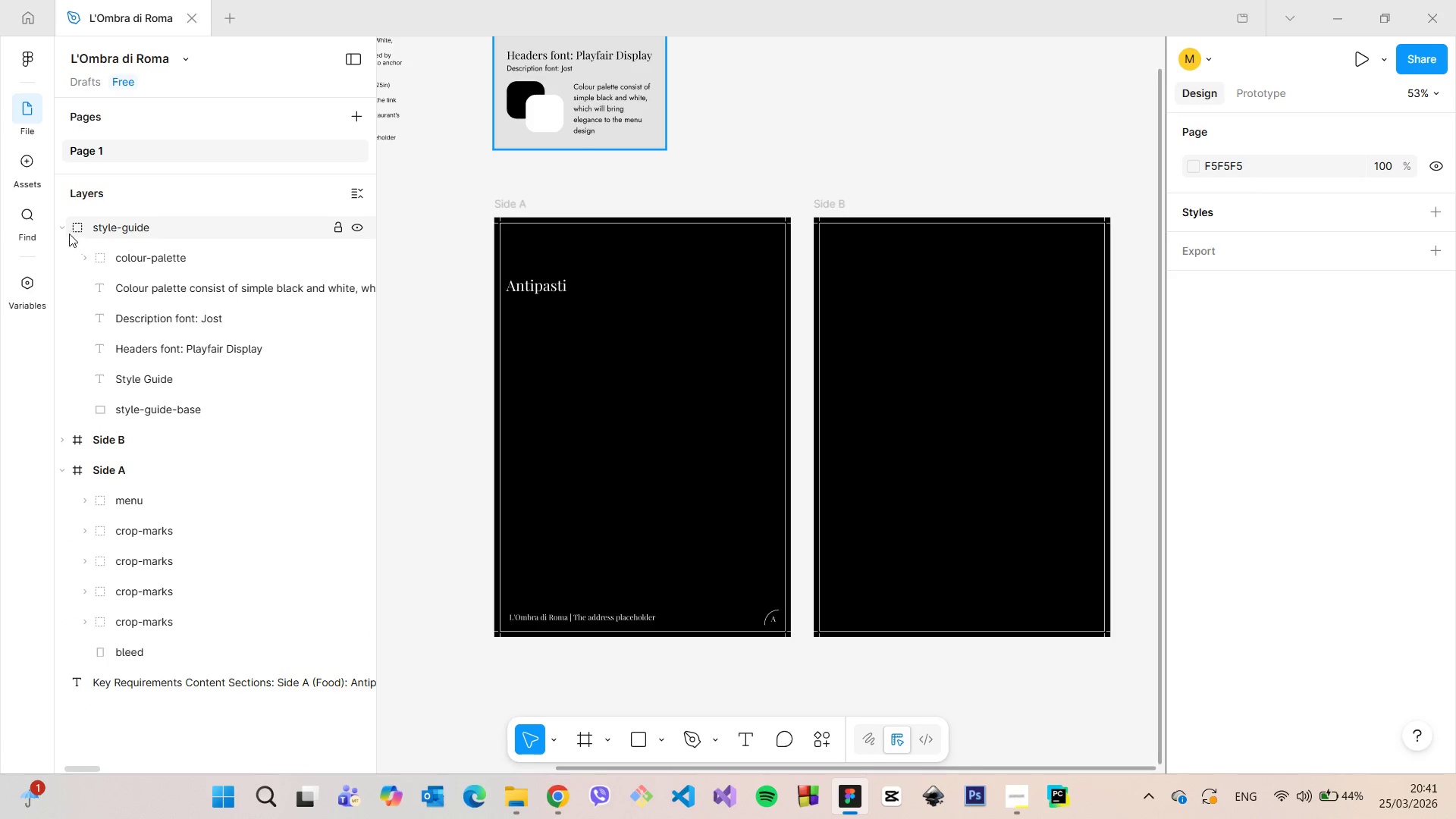 
left_click([64, 231])
 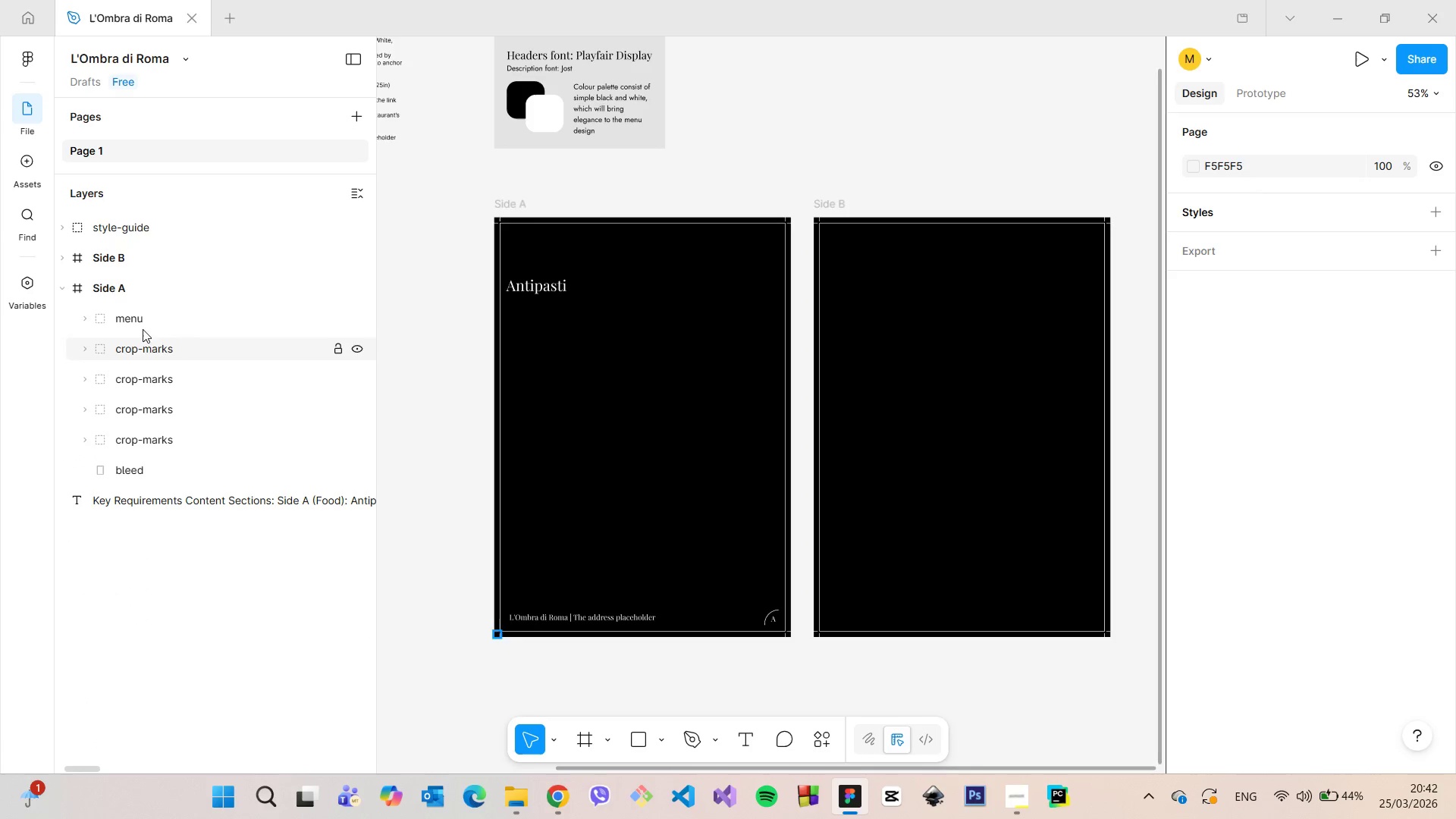 
left_click([138, 319])
 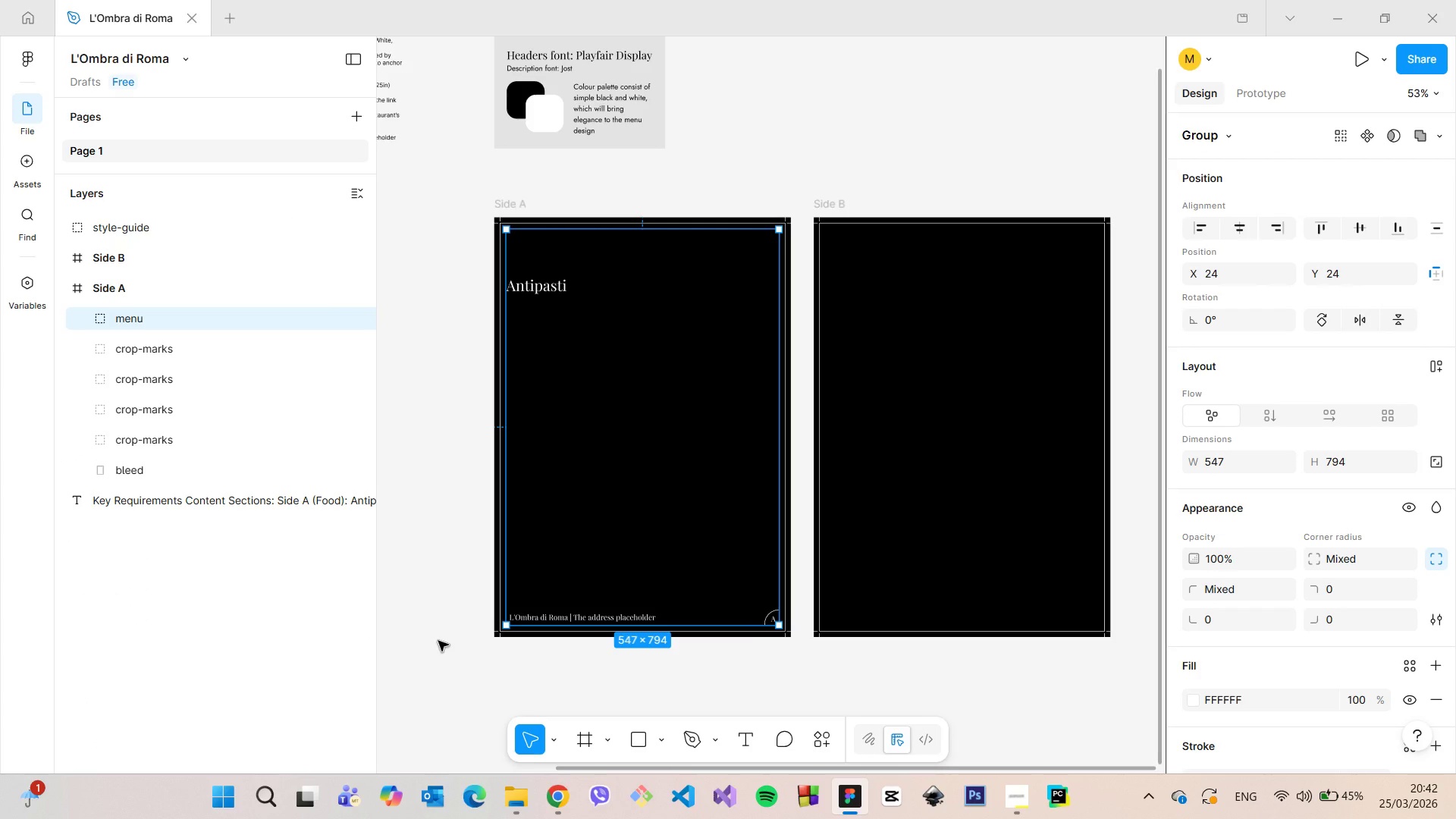 
scroll: coordinate [438, 641], scroll_direction: up, amount: 4.0
 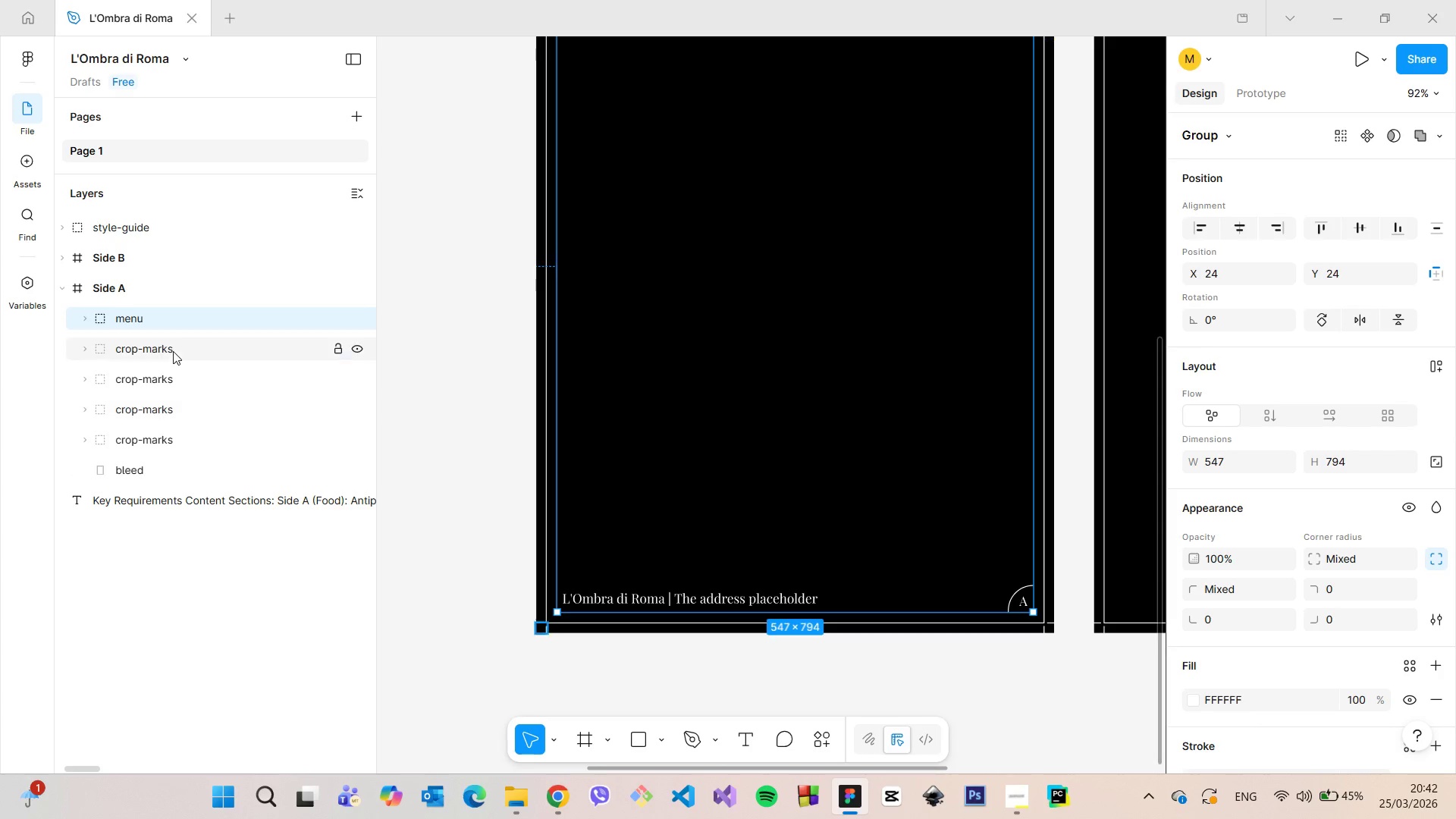 
left_click([83, 317])
 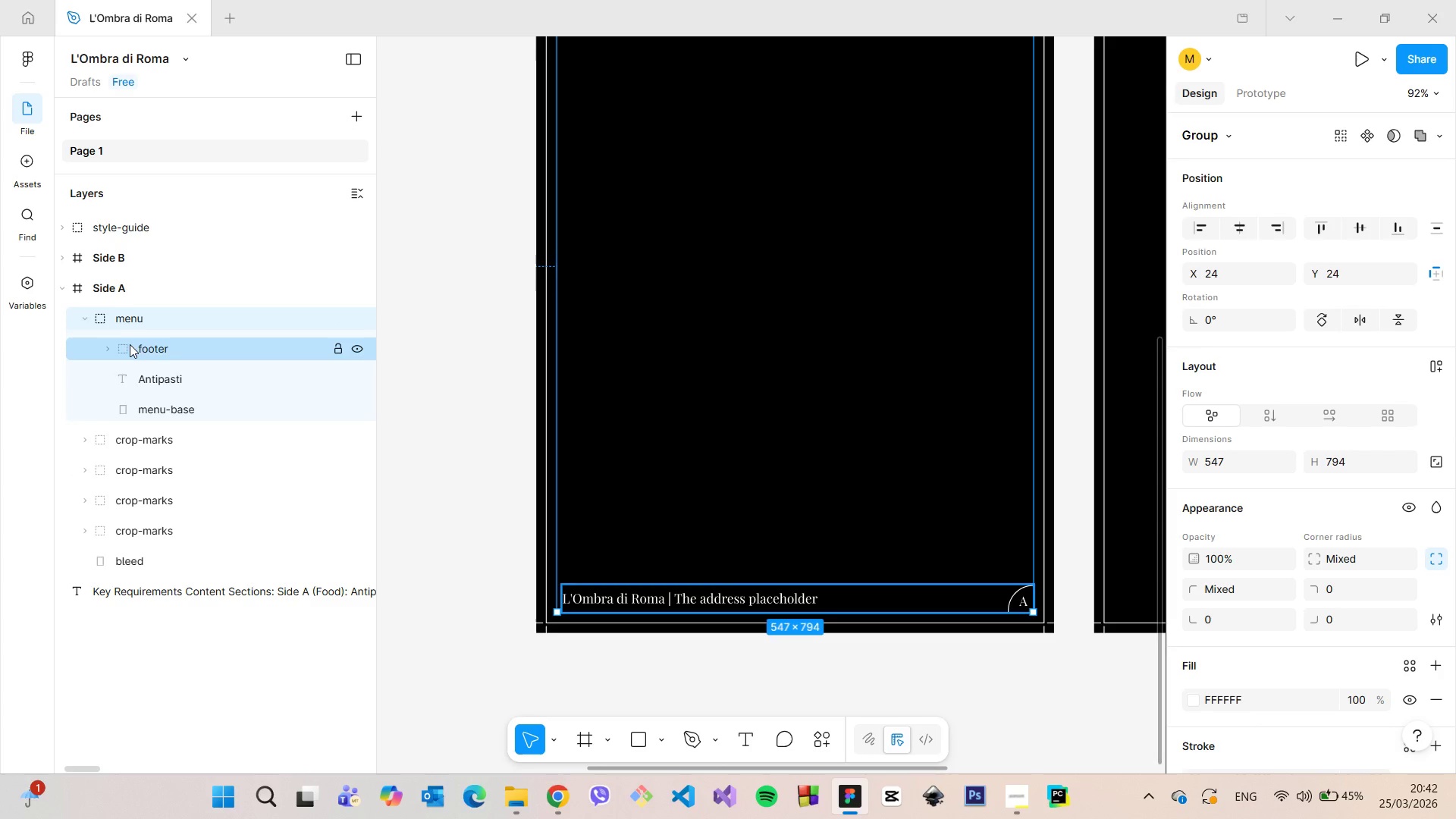 
left_click([130, 344])
 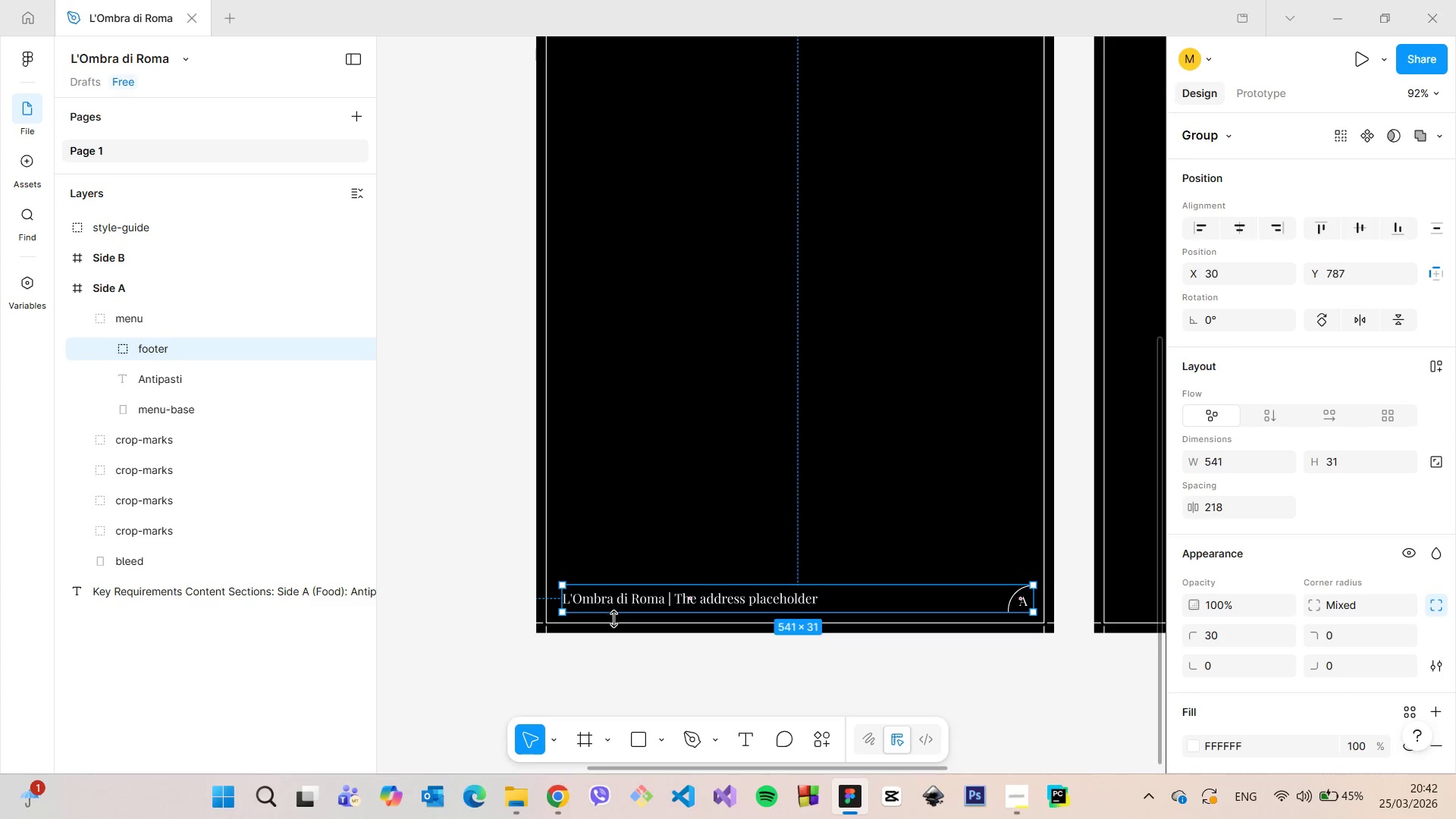 
hold_key(key=AltLeft, duration=1.52)
 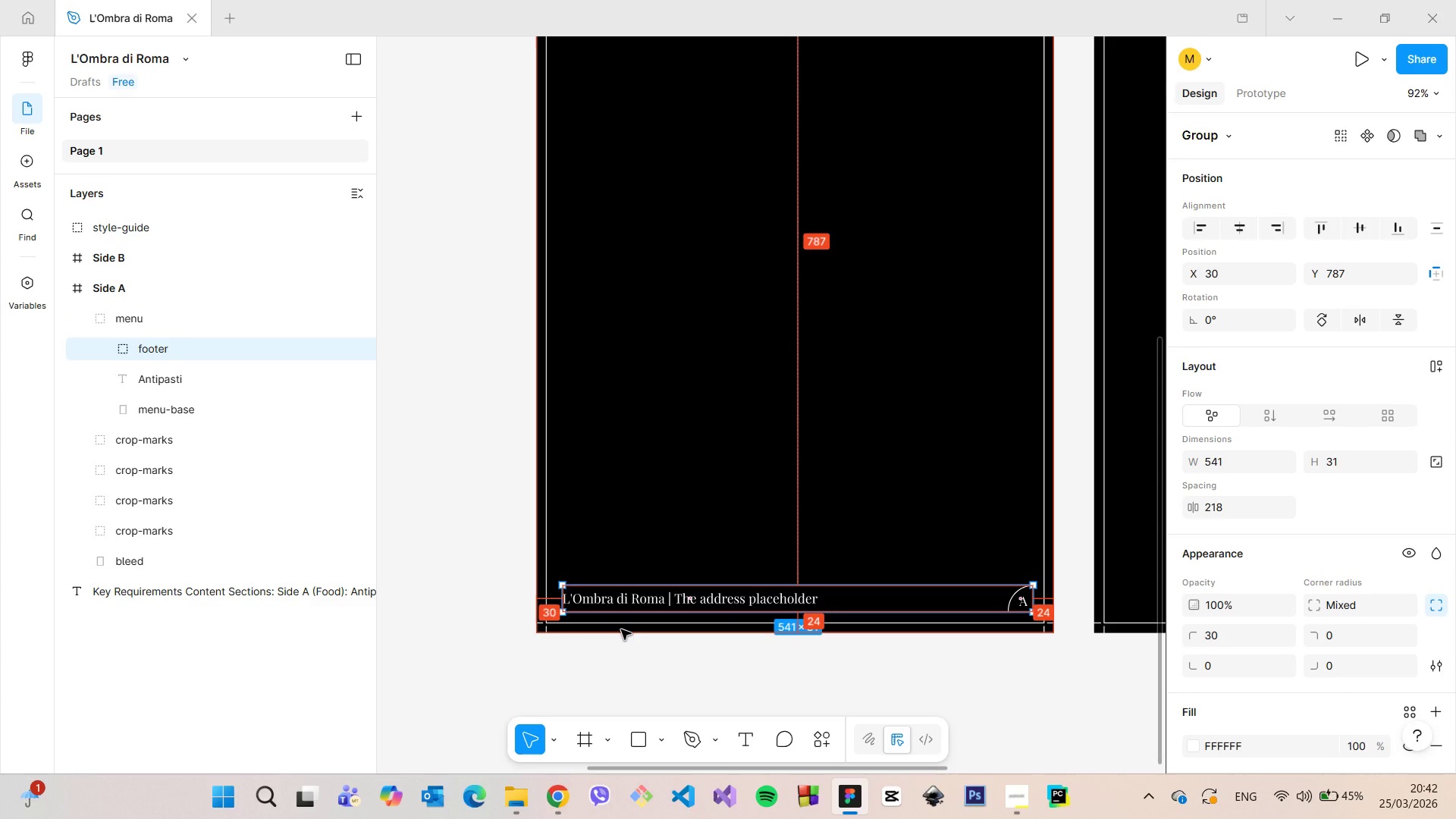 
hold_key(key=AltLeft, duration=1.5)
 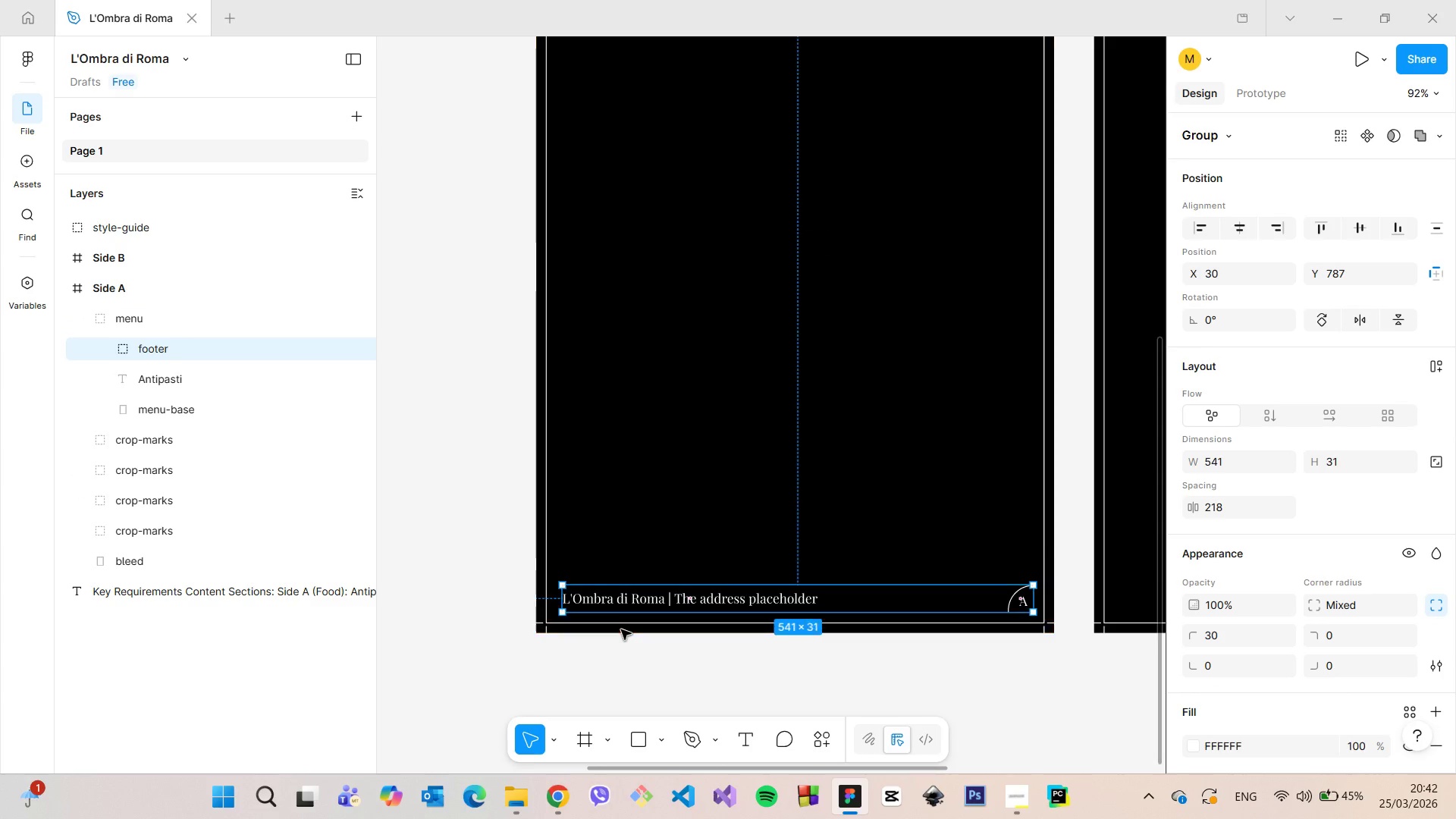 
hold_key(key=AltLeft, duration=0.64)
 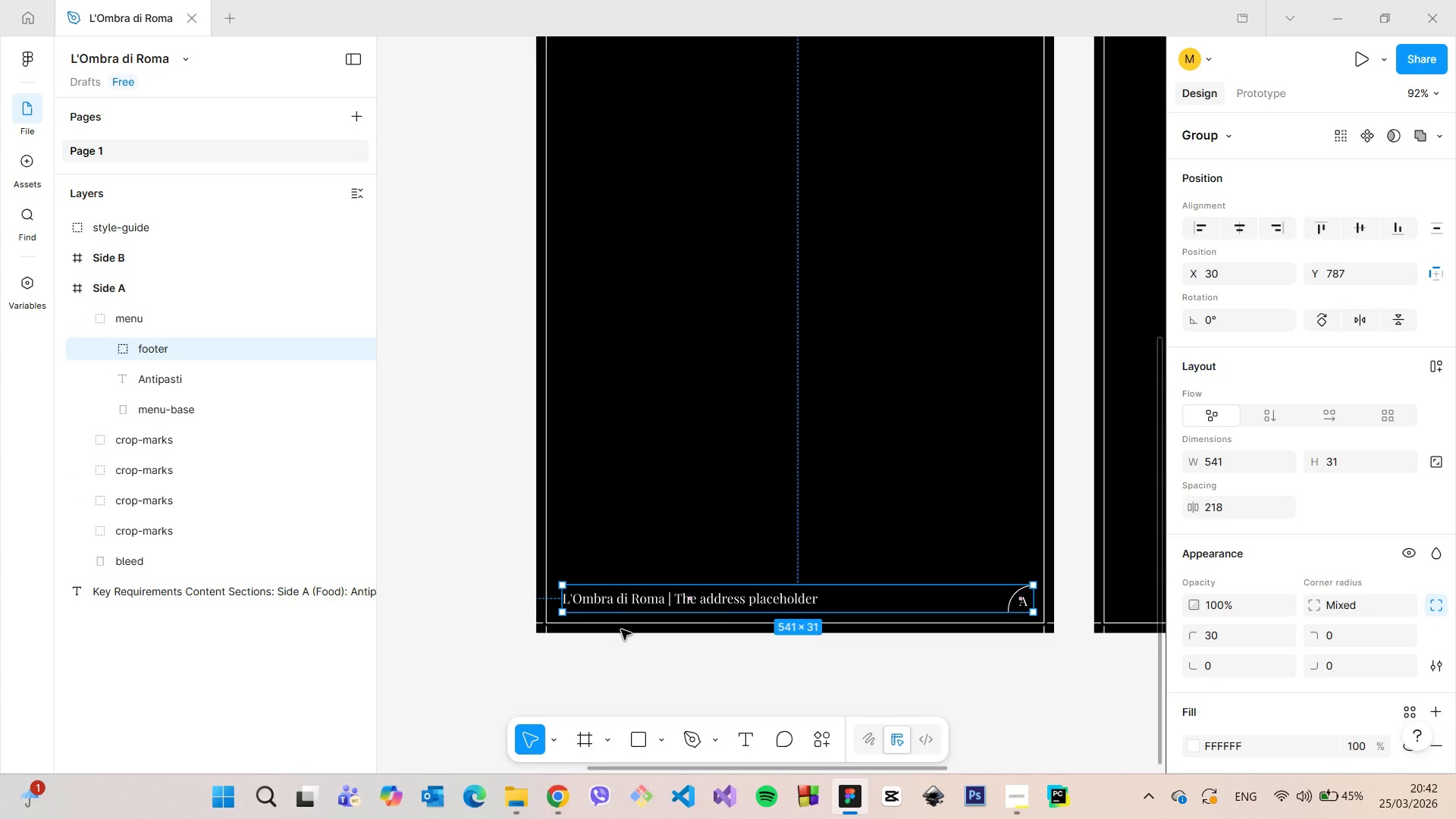 
hold_key(key=AltLeft, duration=1.31)
 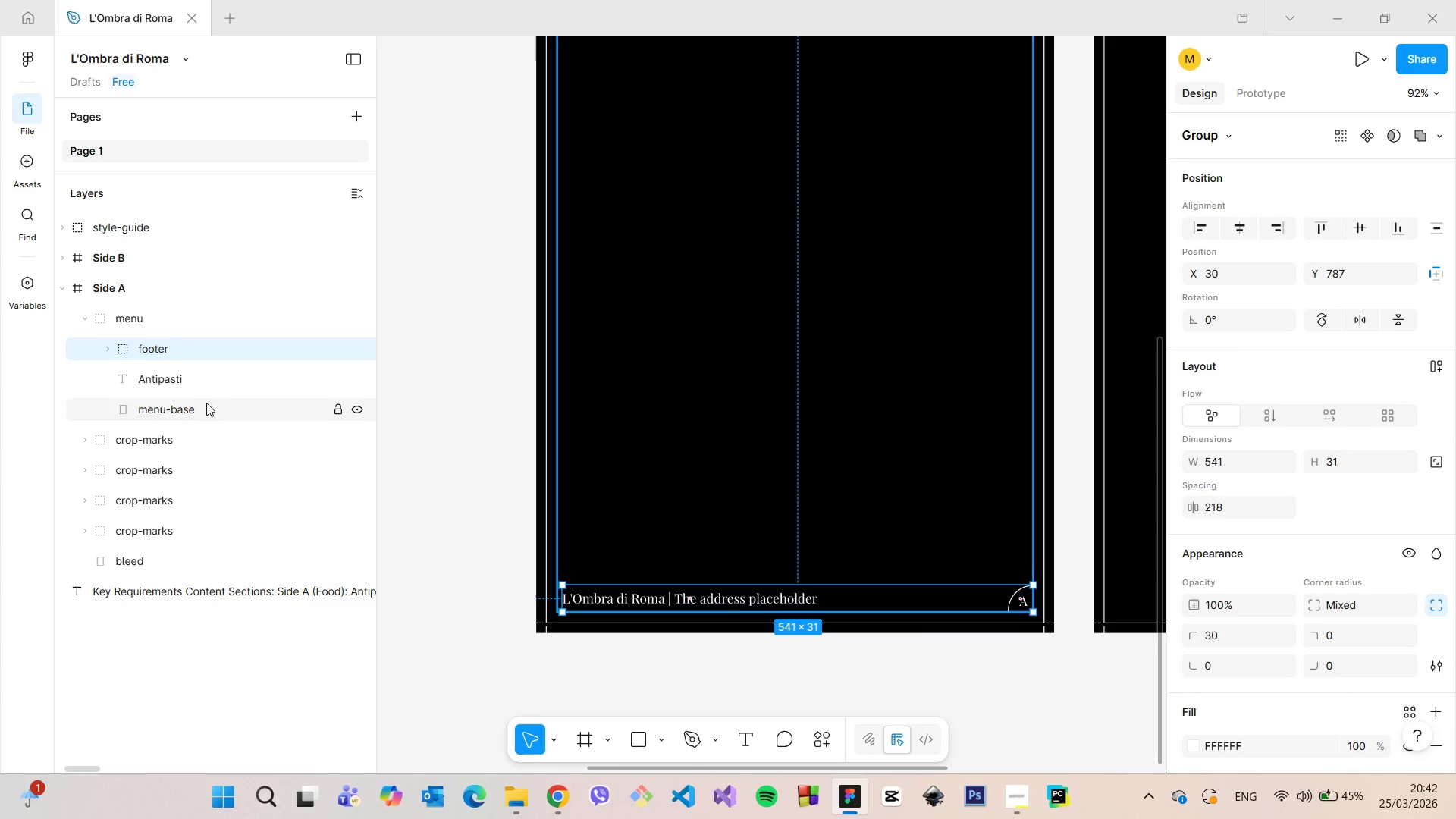 
hold_key(key=AltLeft, duration=4.59)
left_click([205, 406])
 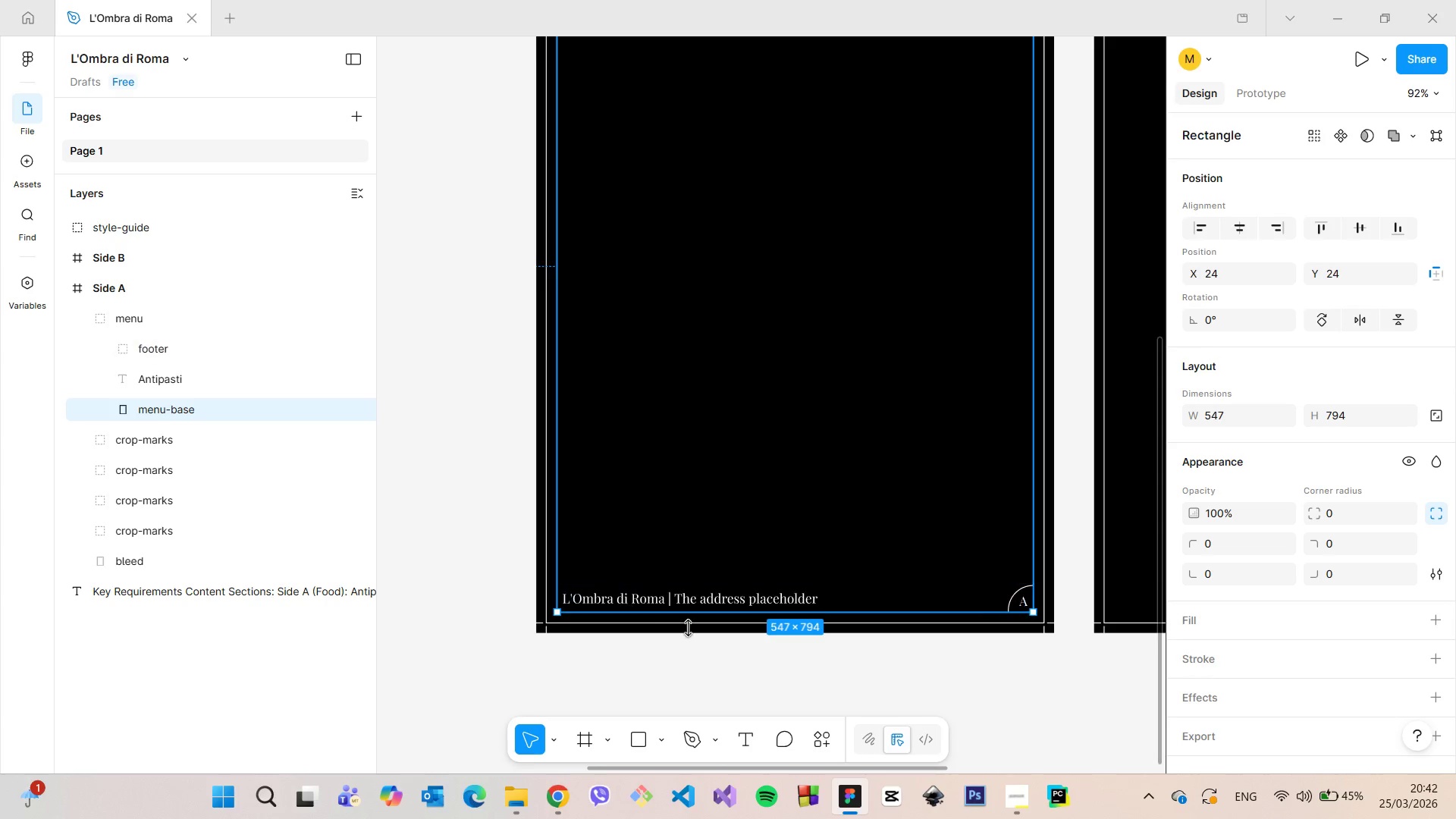 
scroll: coordinate [734, 644], scroll_direction: up, amount: 8.0
 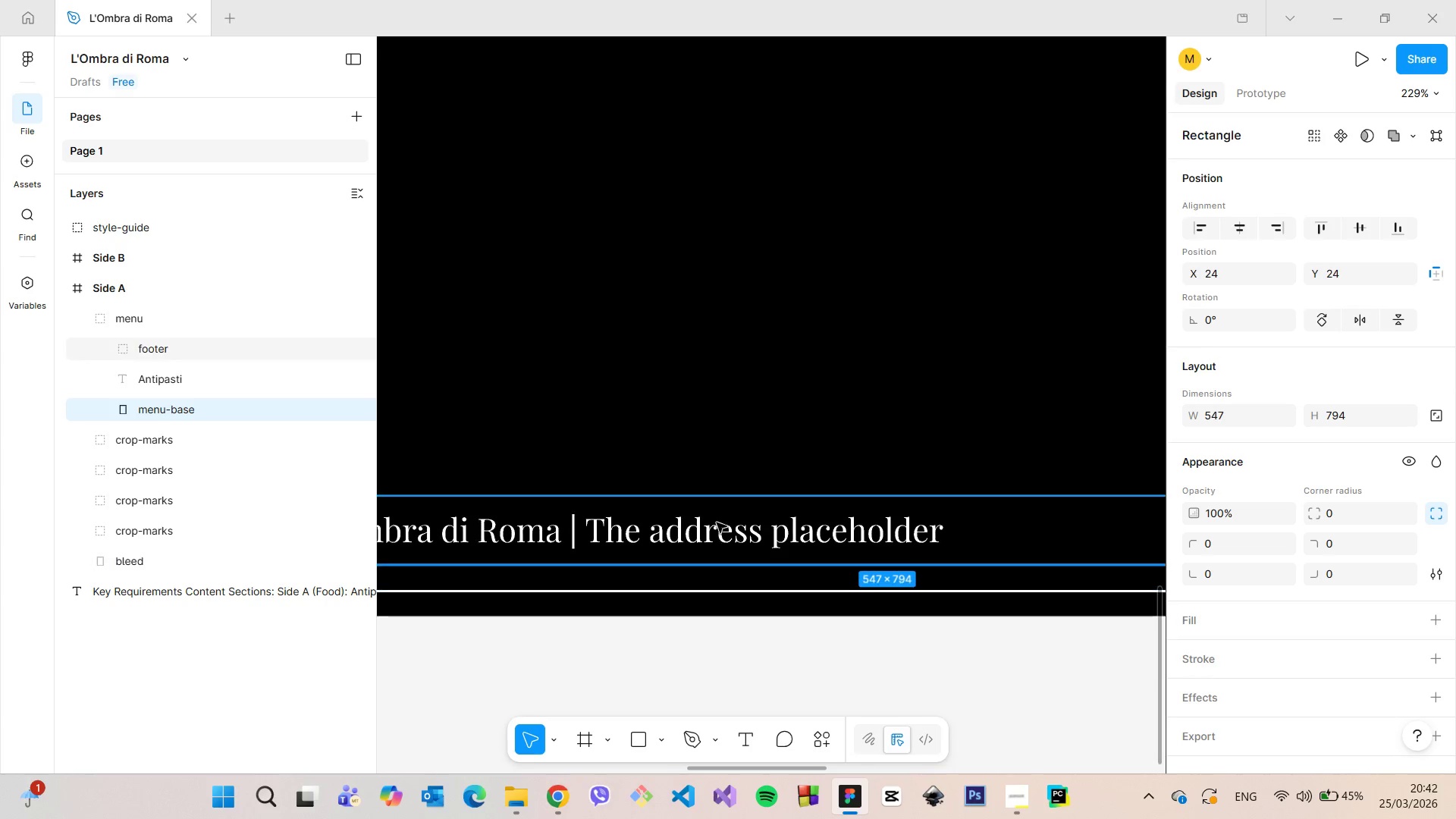 
hold_key(key=AltLeft, duration=0.98)
 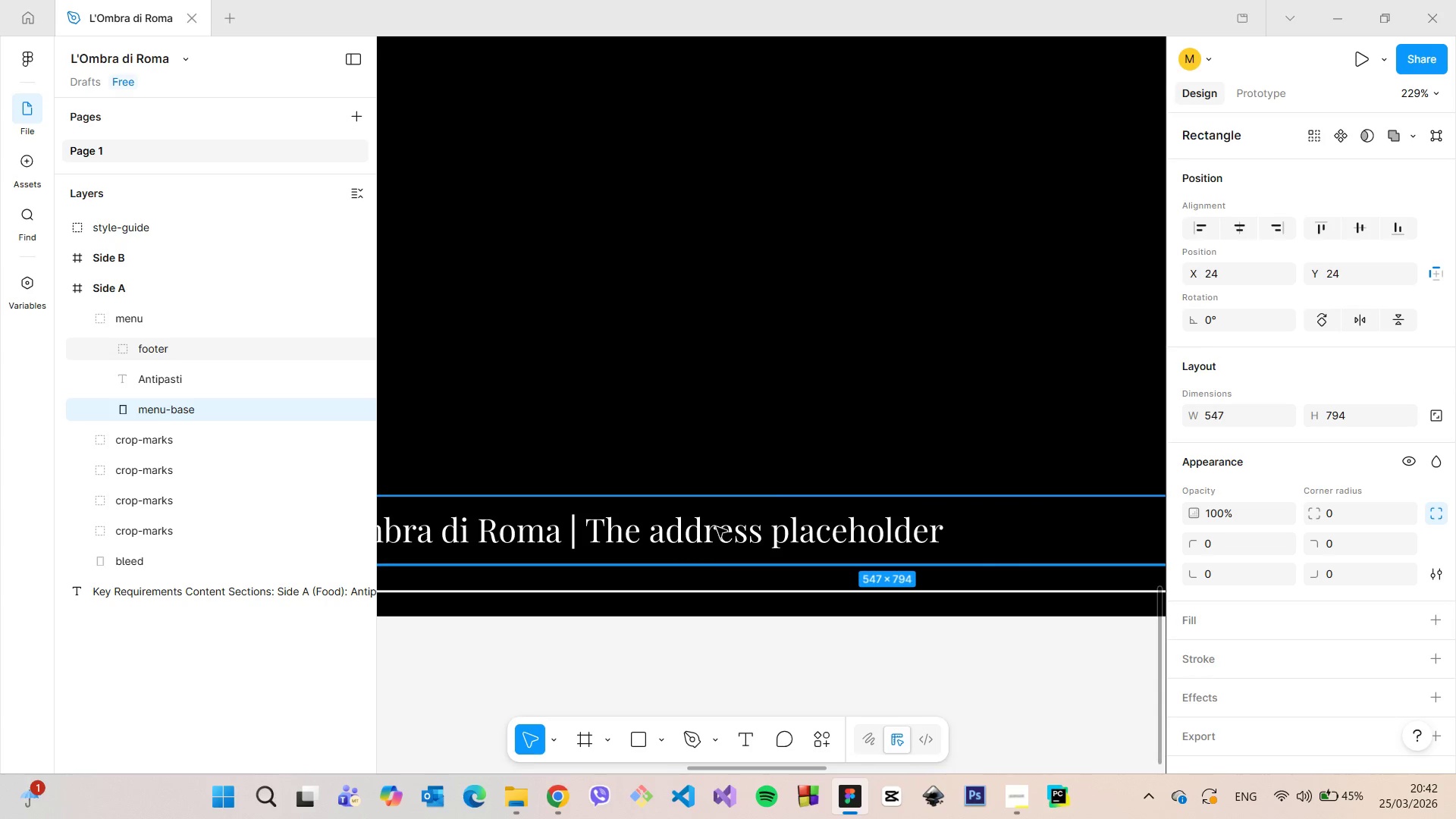 
double_click([717, 527])
 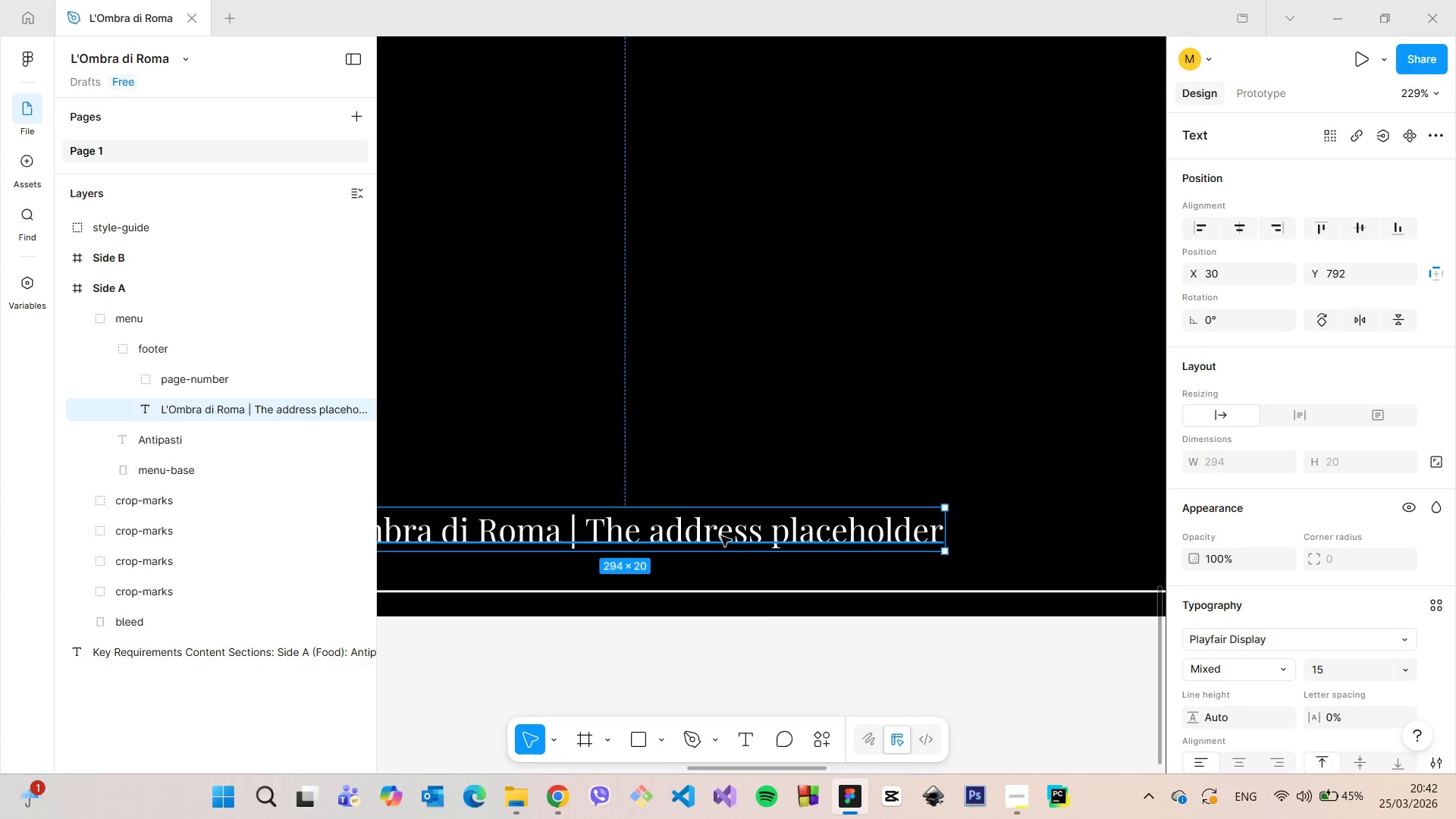 
hold_key(key=AltLeft, duration=0.52)
 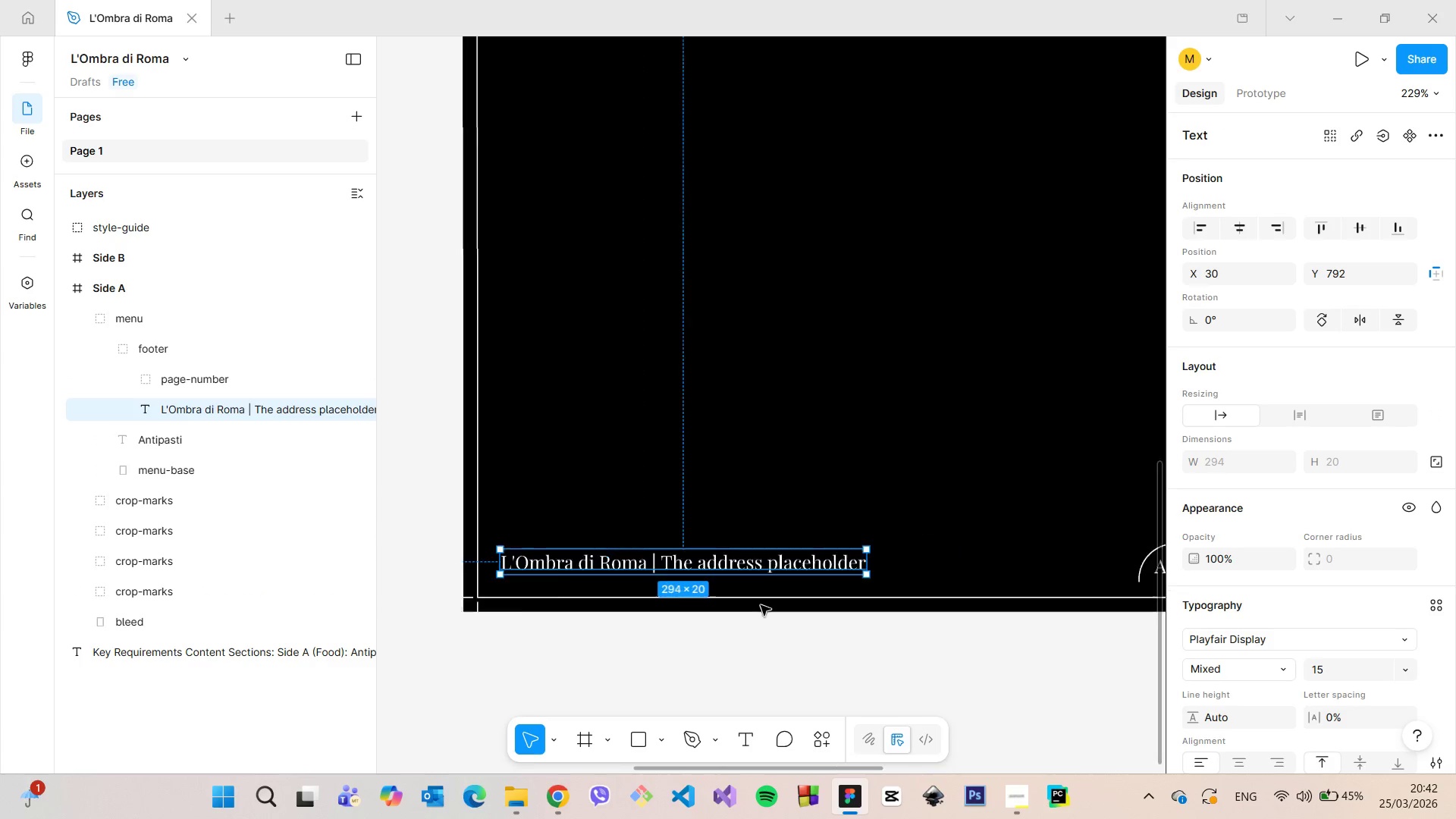 
scroll: coordinate [761, 605], scroll_direction: down, amount: 6.0
 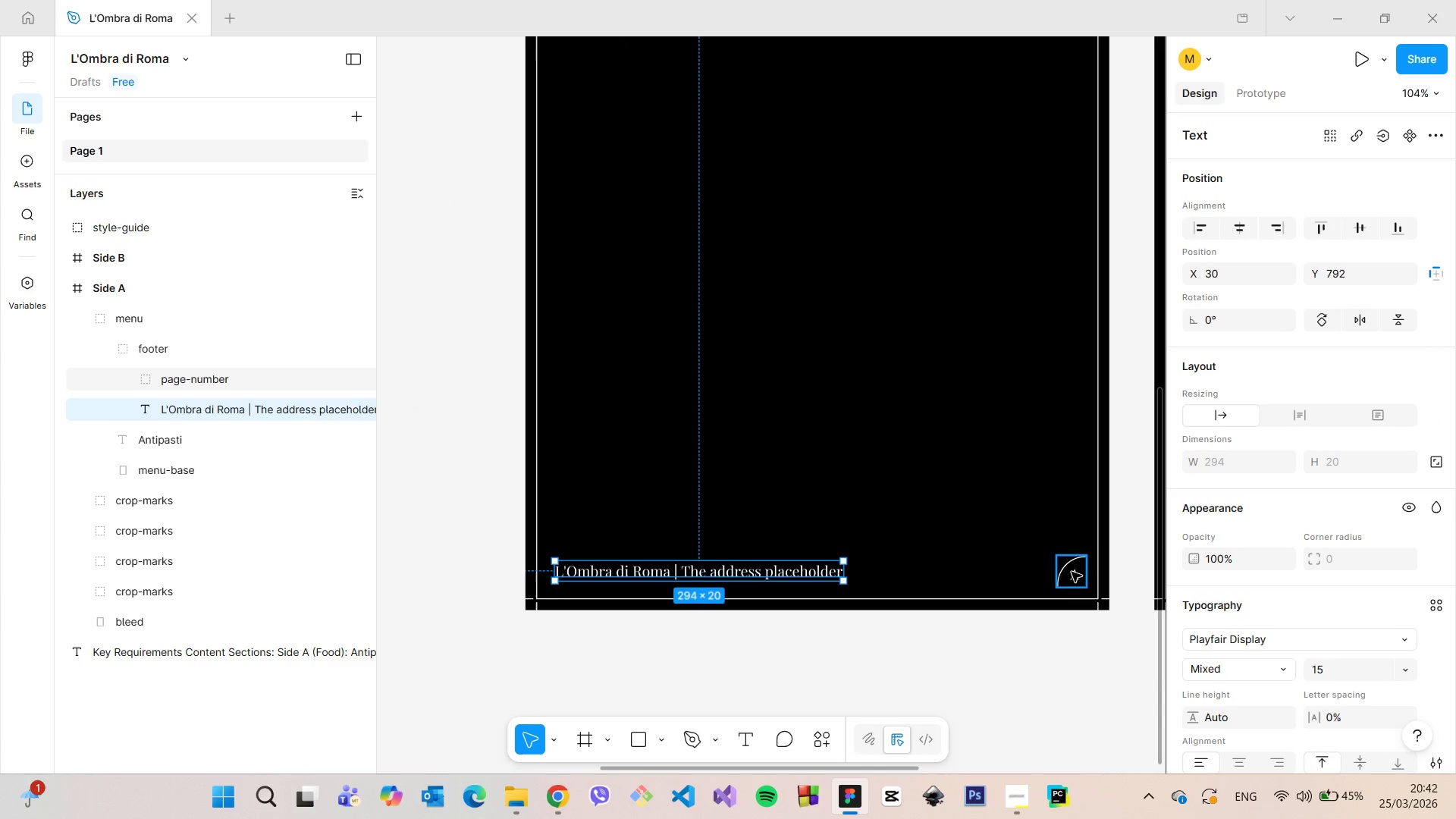 
double_click([1072, 572])
 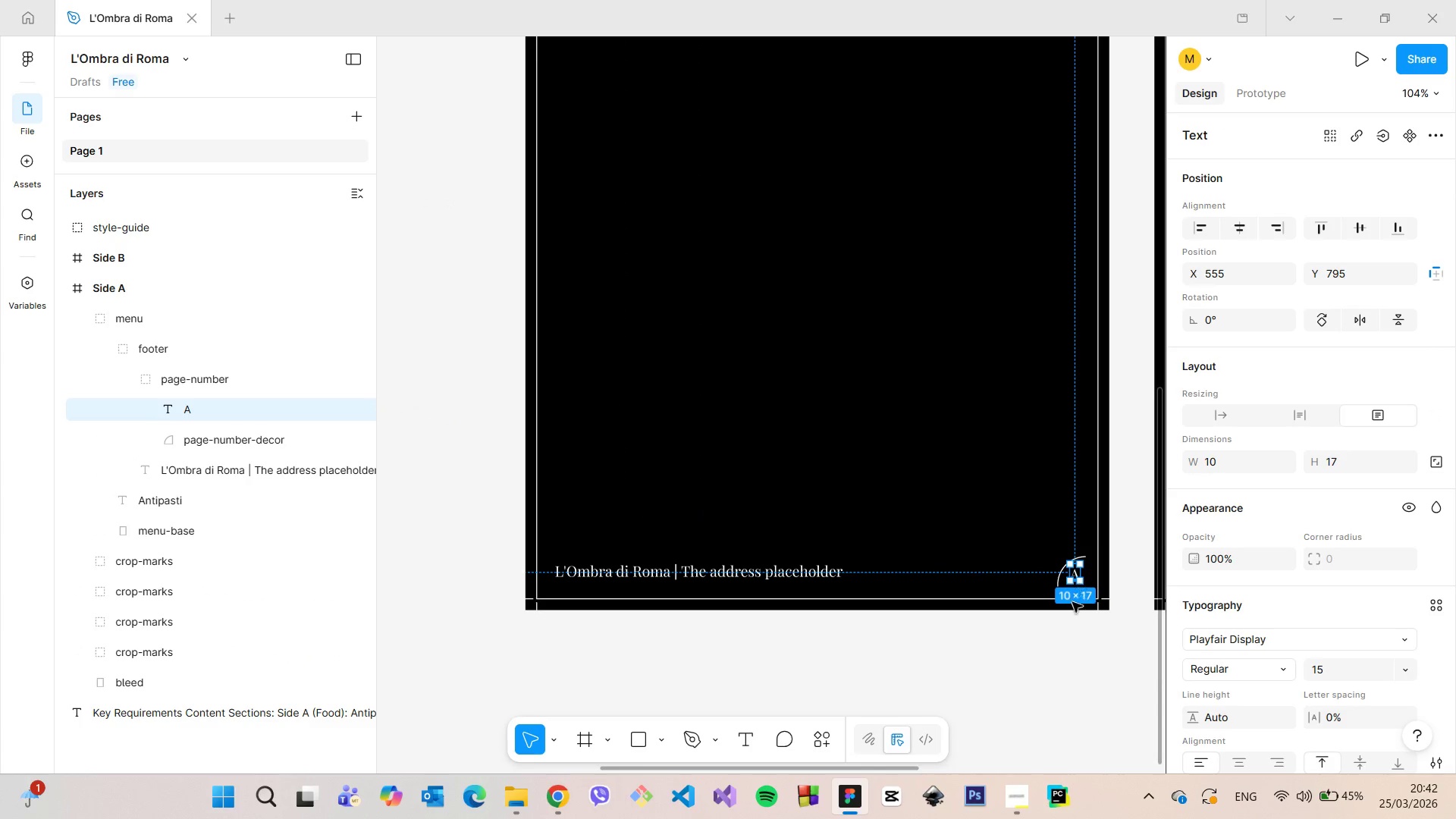 
hold_key(key=AltLeft, duration=1.5)
 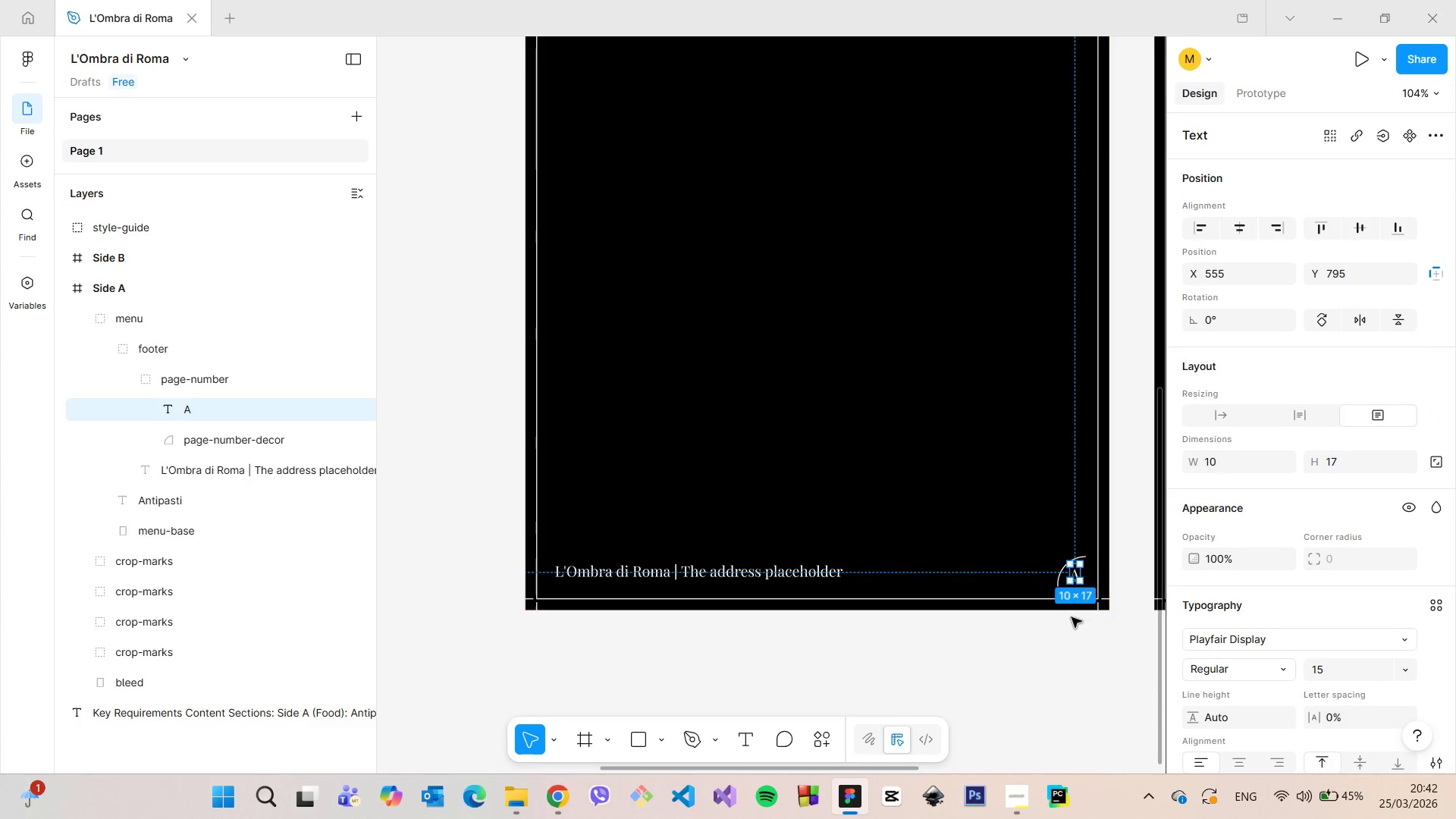 
key(Alt+AltLeft)
 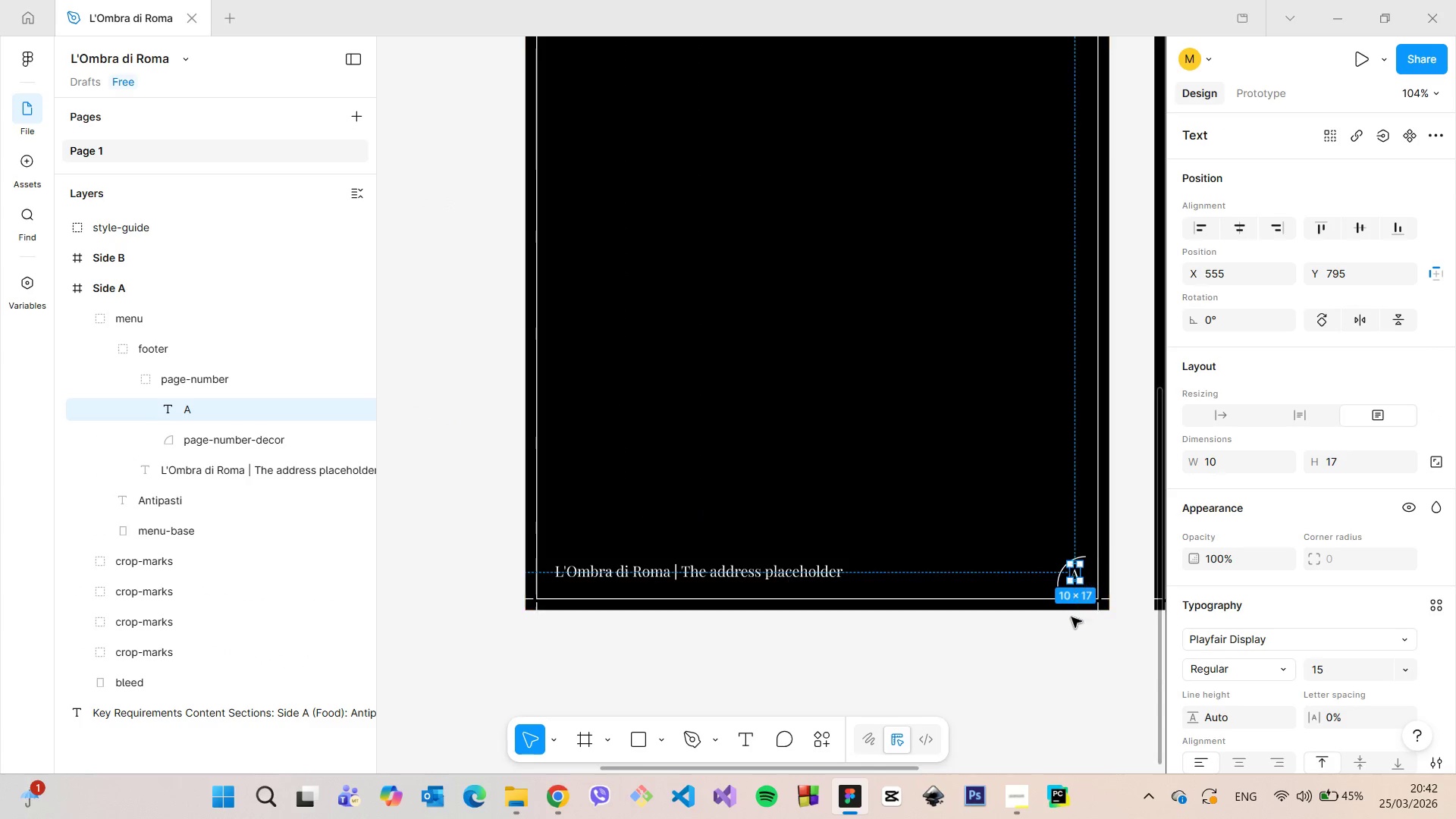 
key(Alt+AltLeft)
 